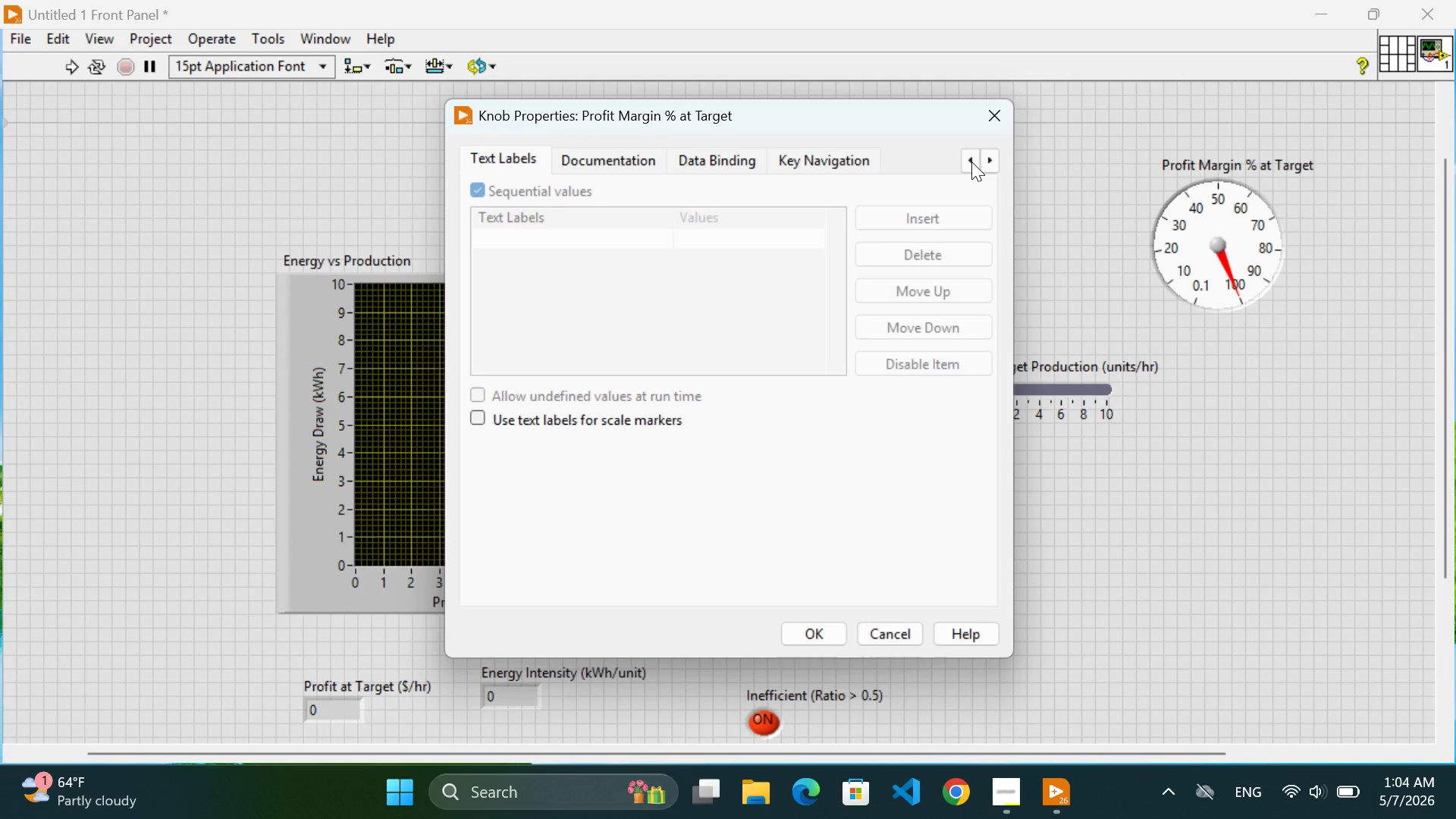 
double_click([971, 162])
 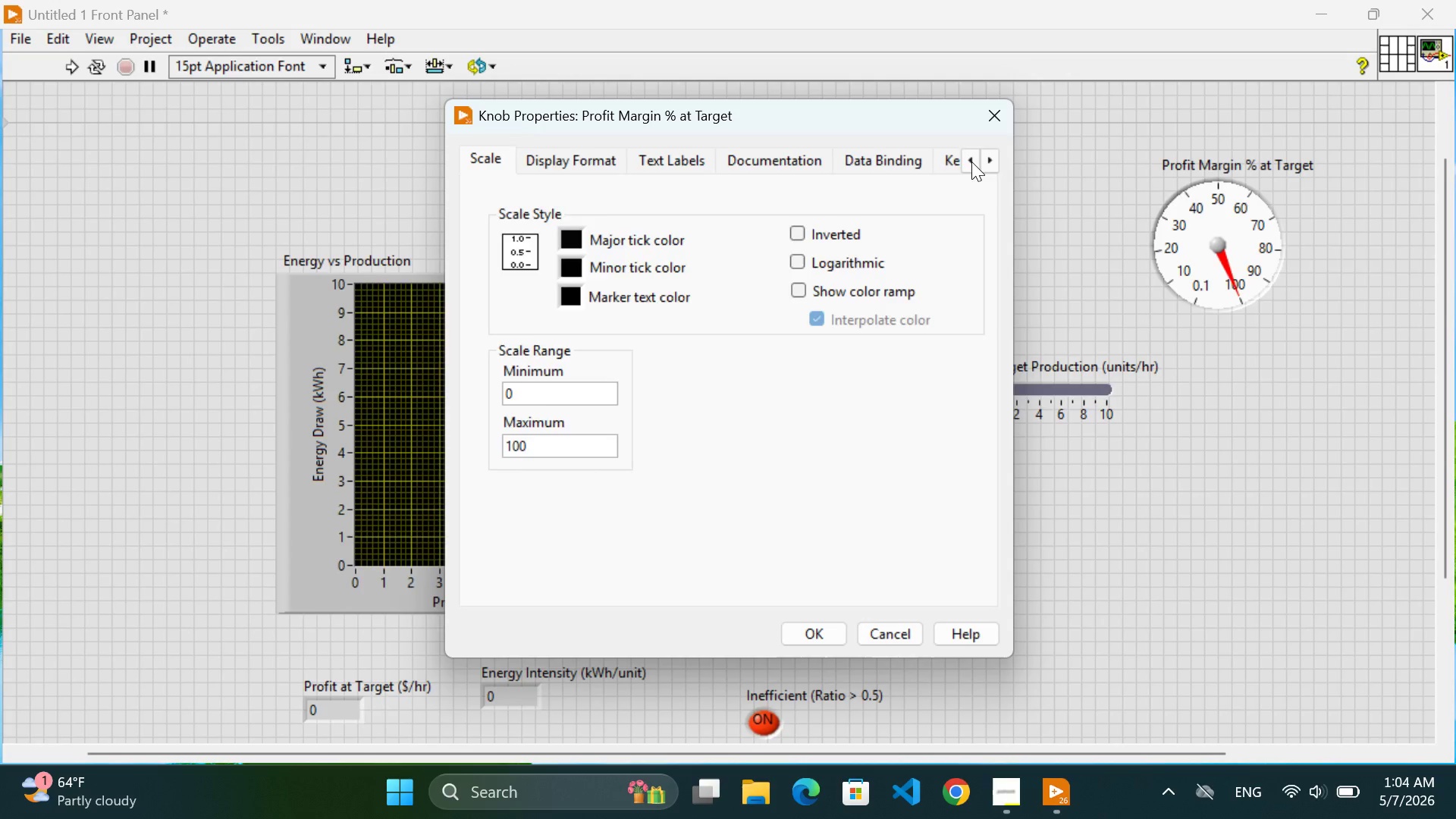 
left_click([971, 162])
 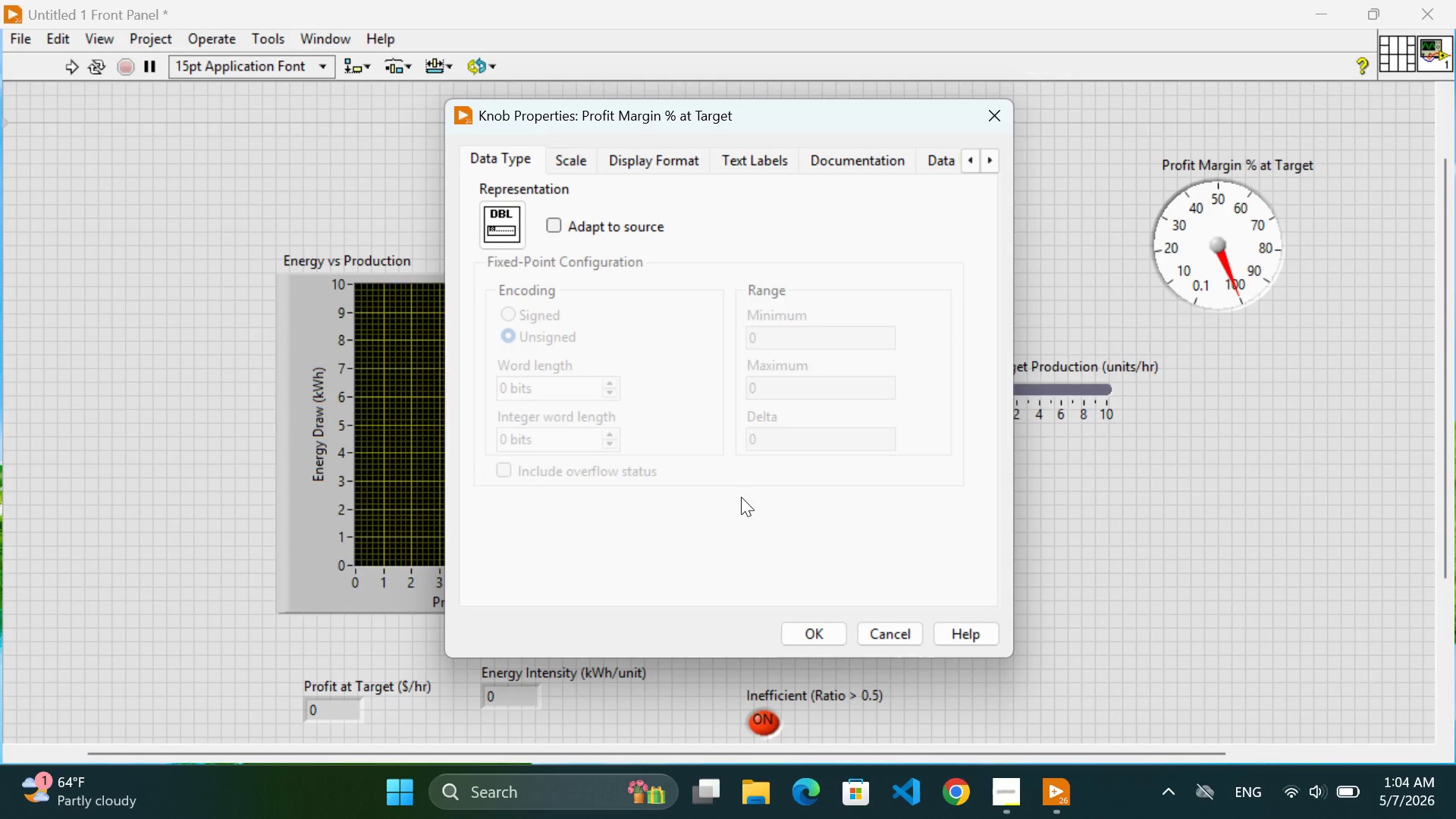 
left_click([568, 158])
 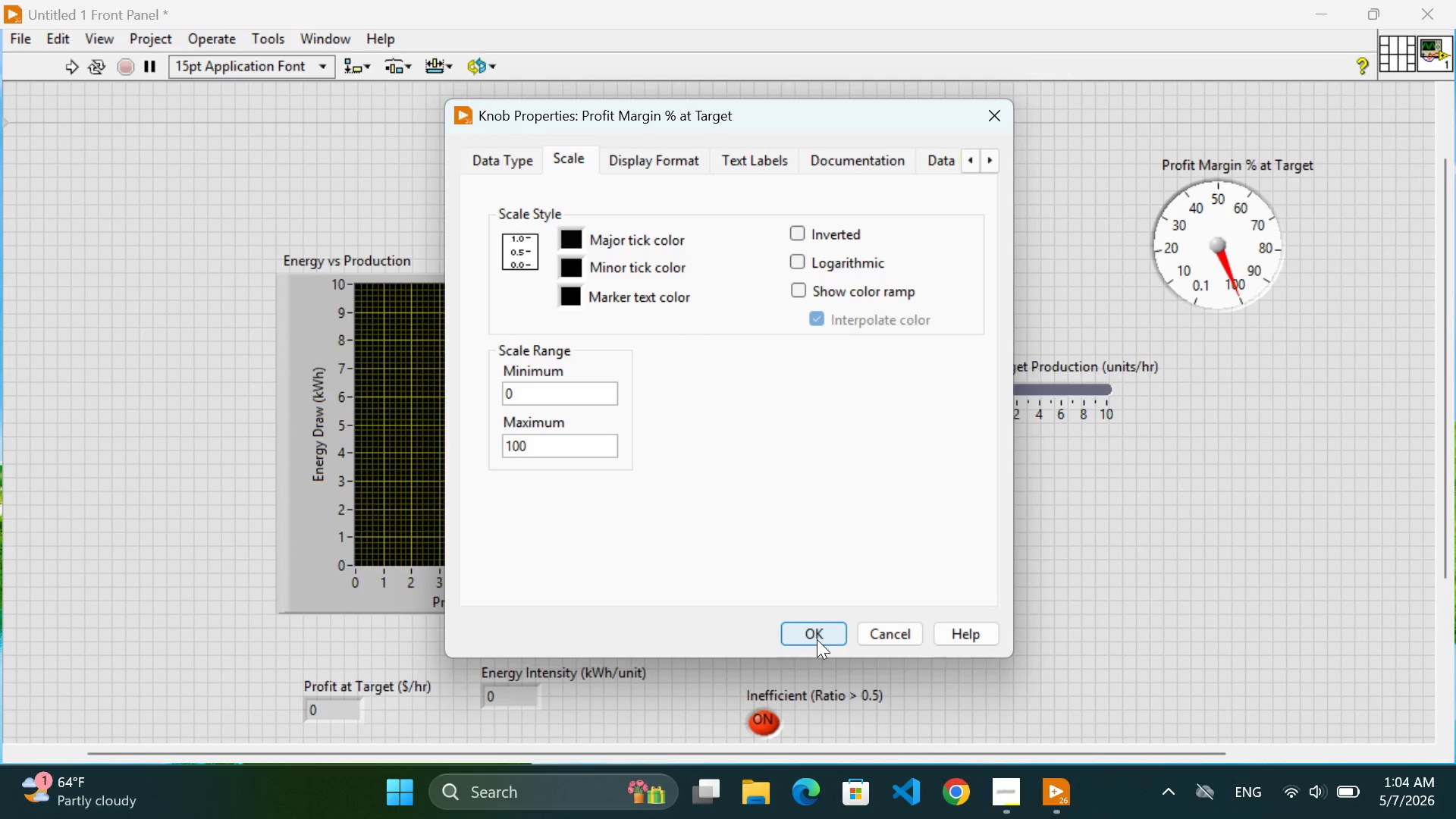 
left_click([817, 639])
 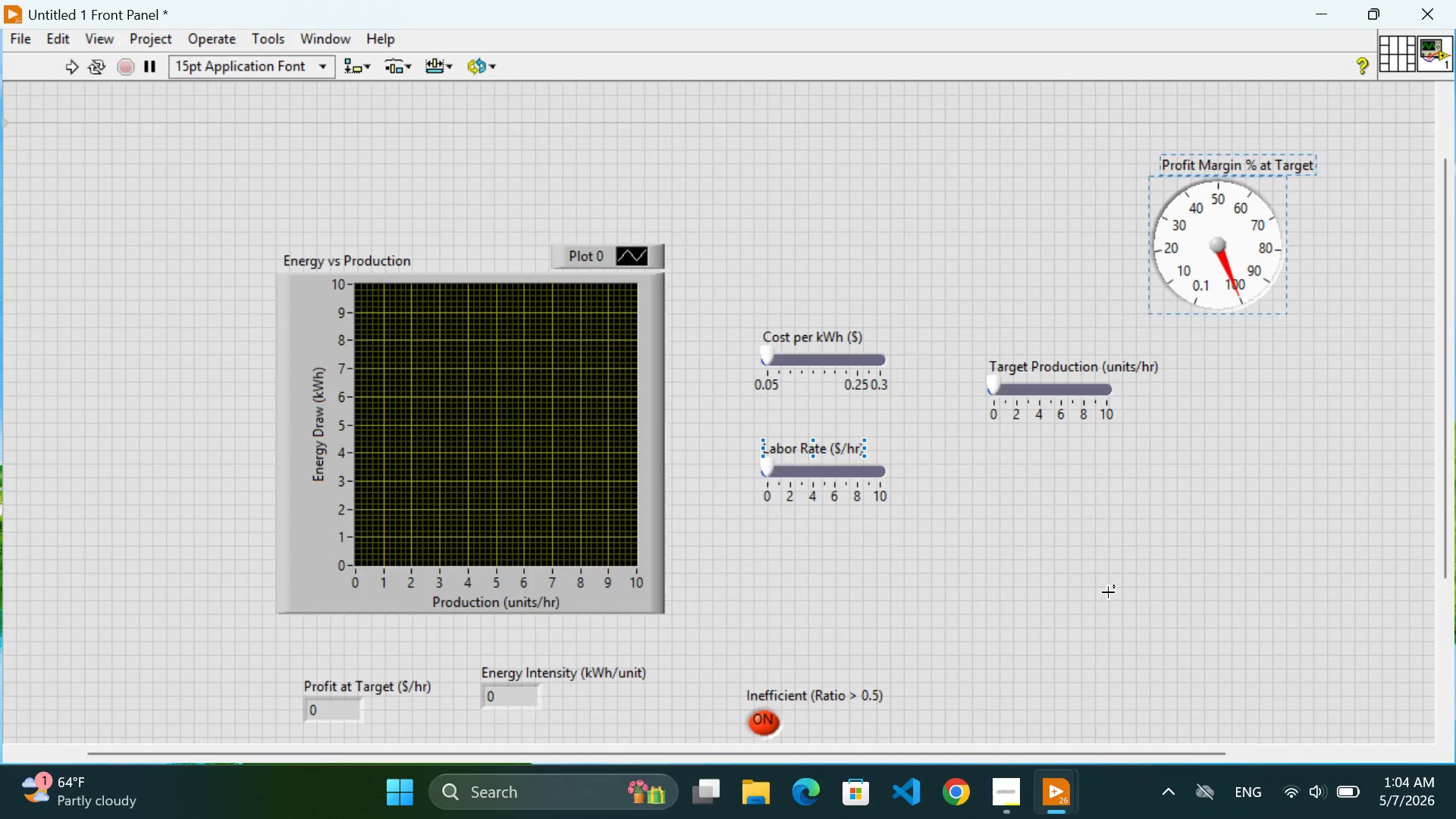 
left_click([1140, 596])
 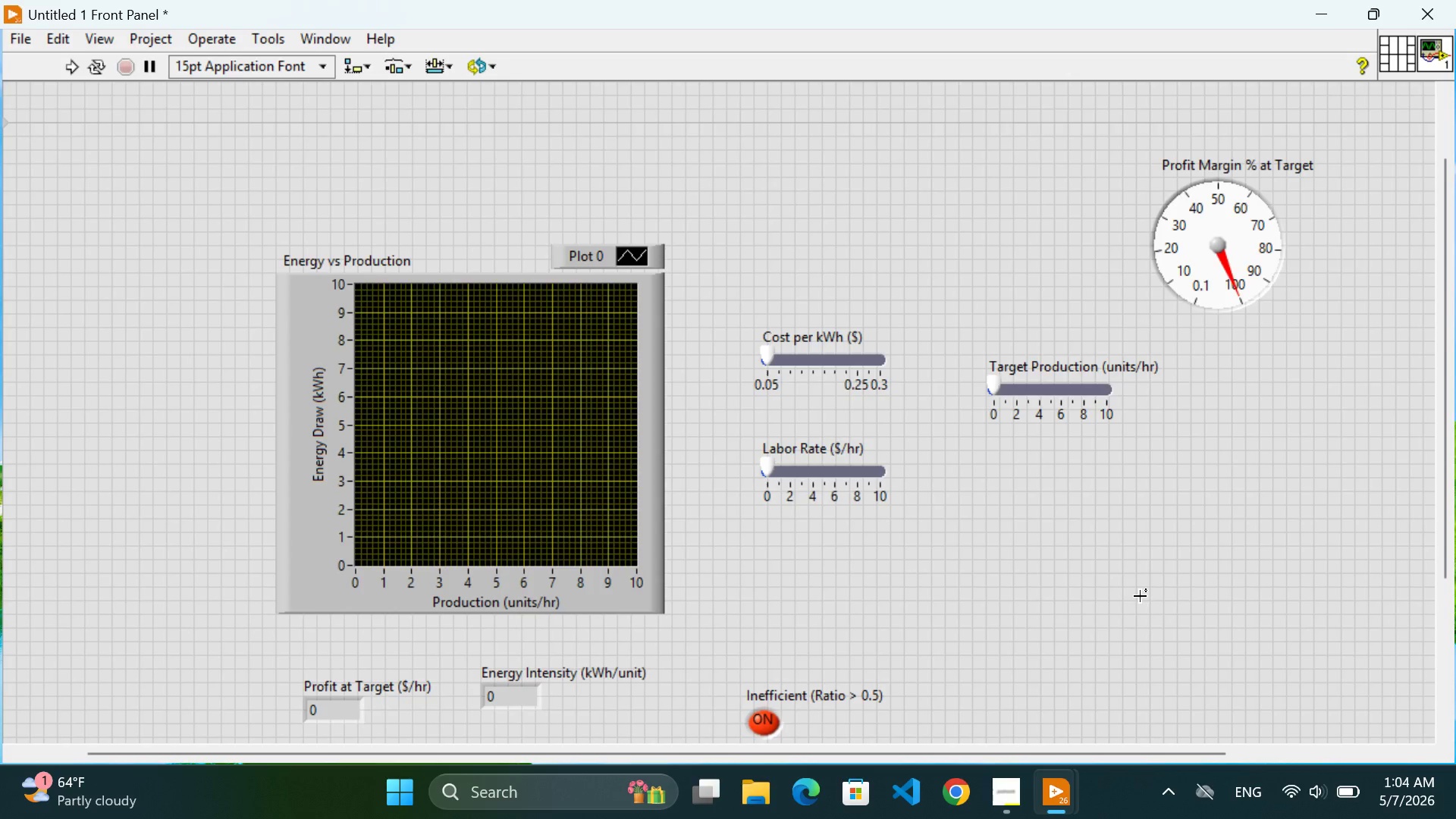 
wait(22.14)
 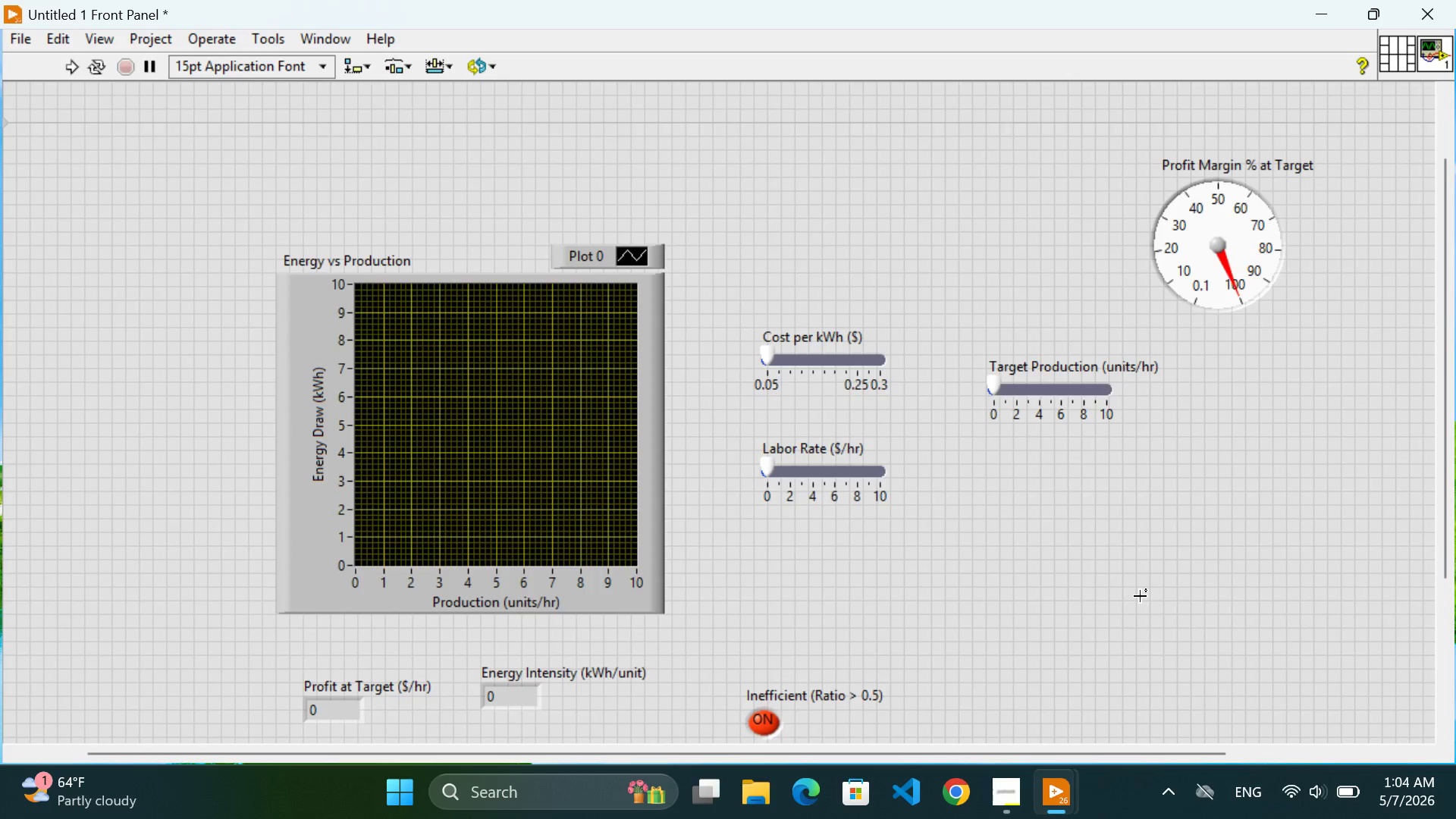 
right_click([1219, 224])
 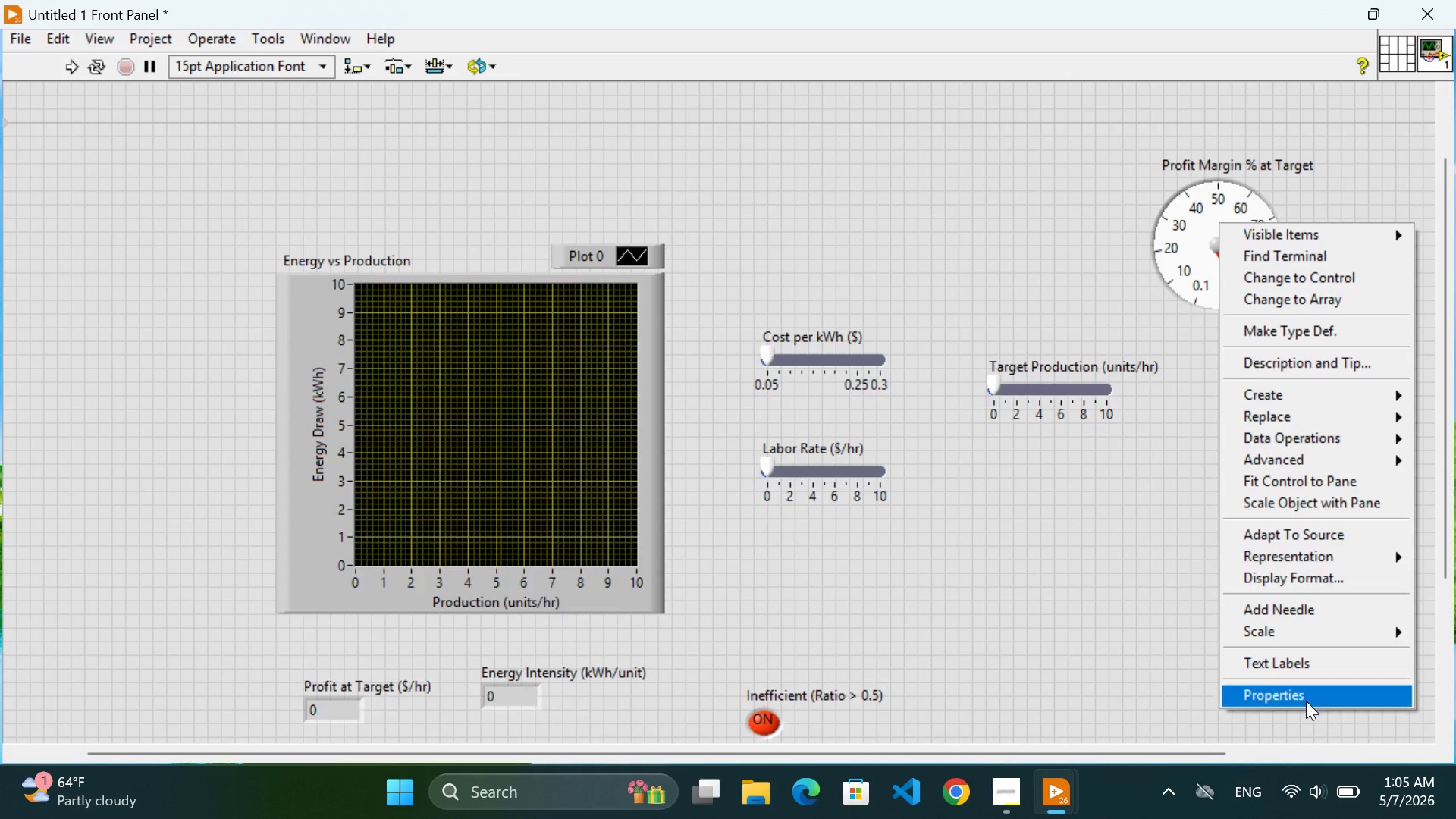 
left_click([1299, 698])
 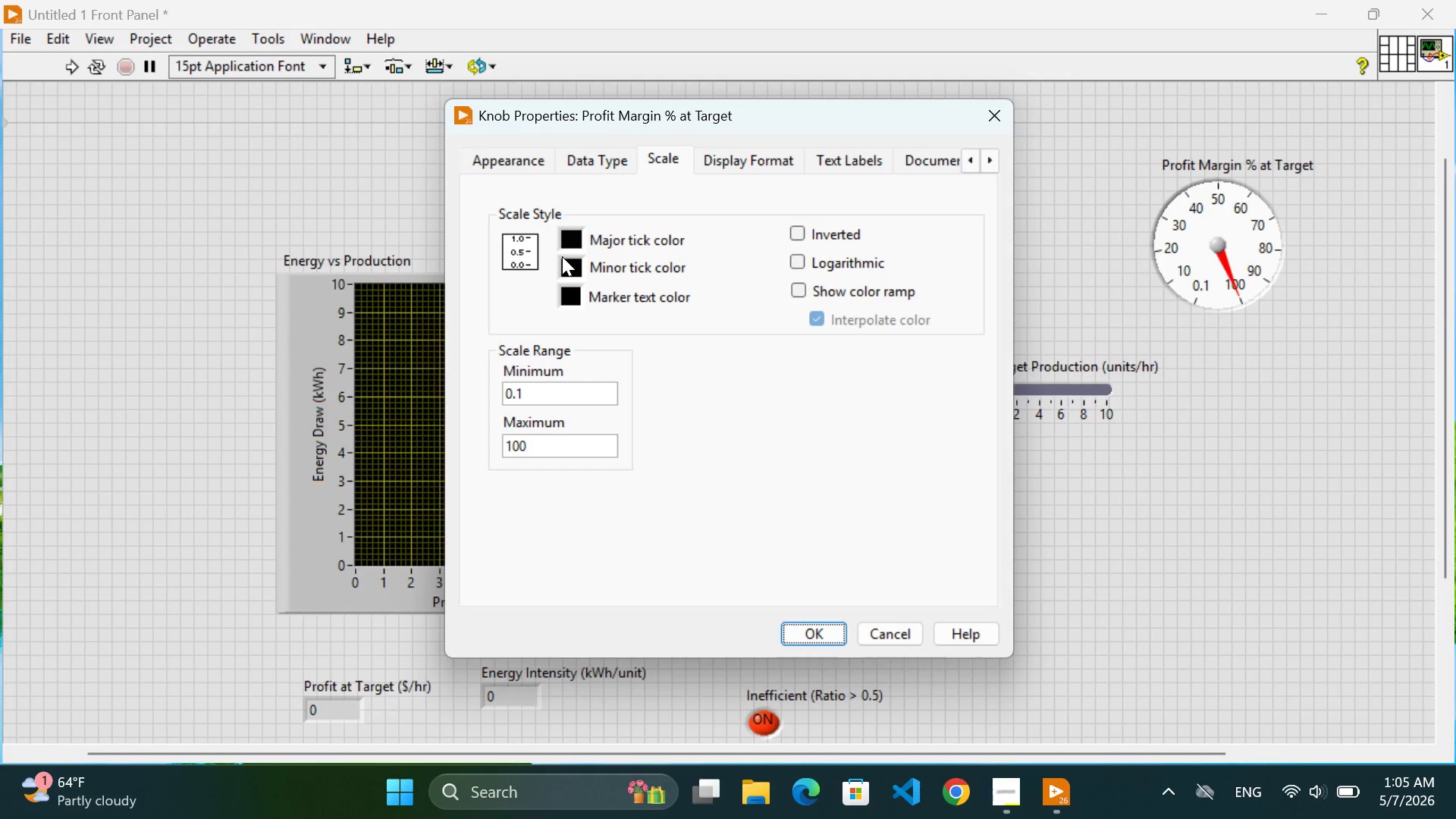 
wait(17.42)
 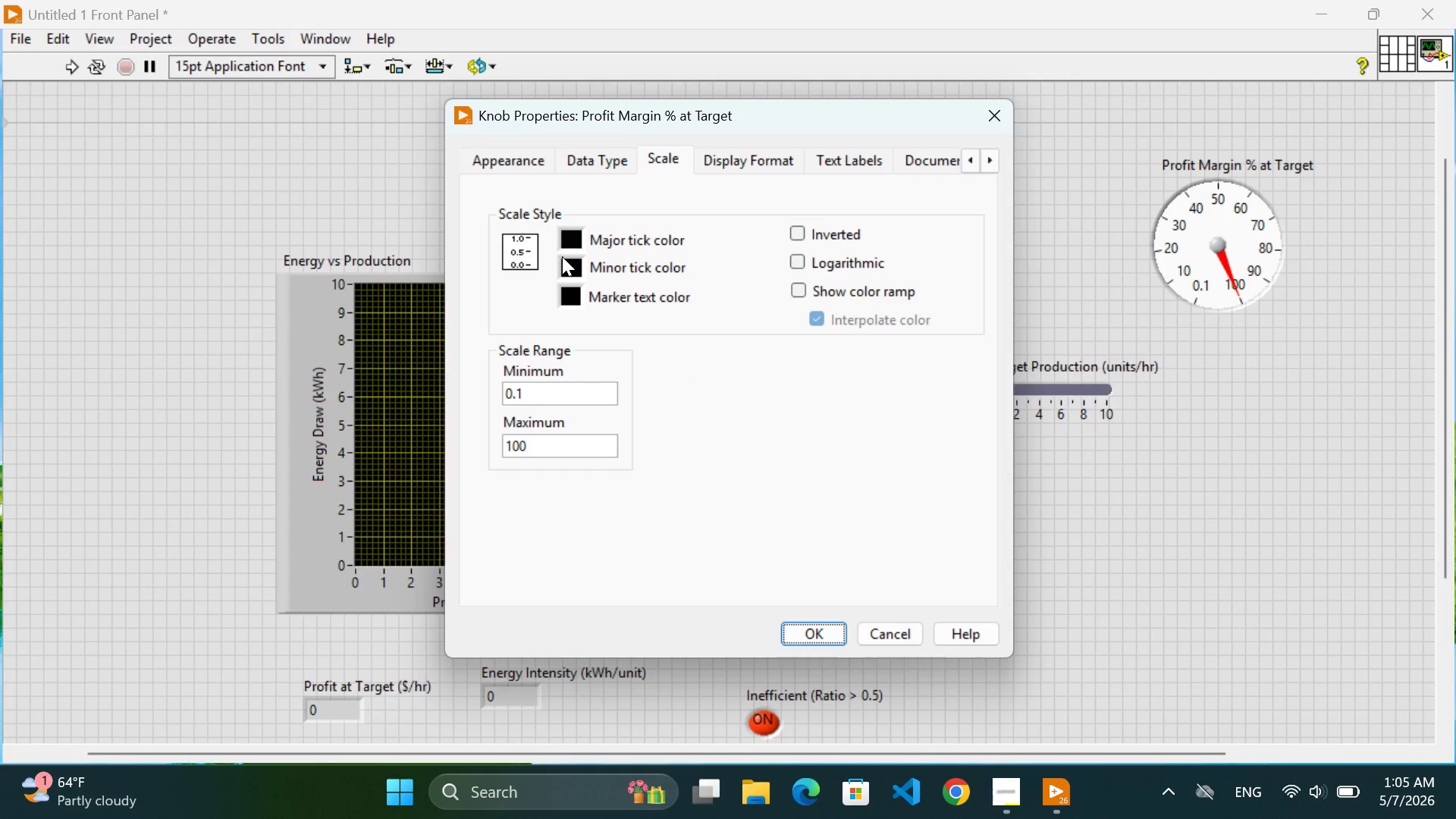 
left_click([569, 267])
 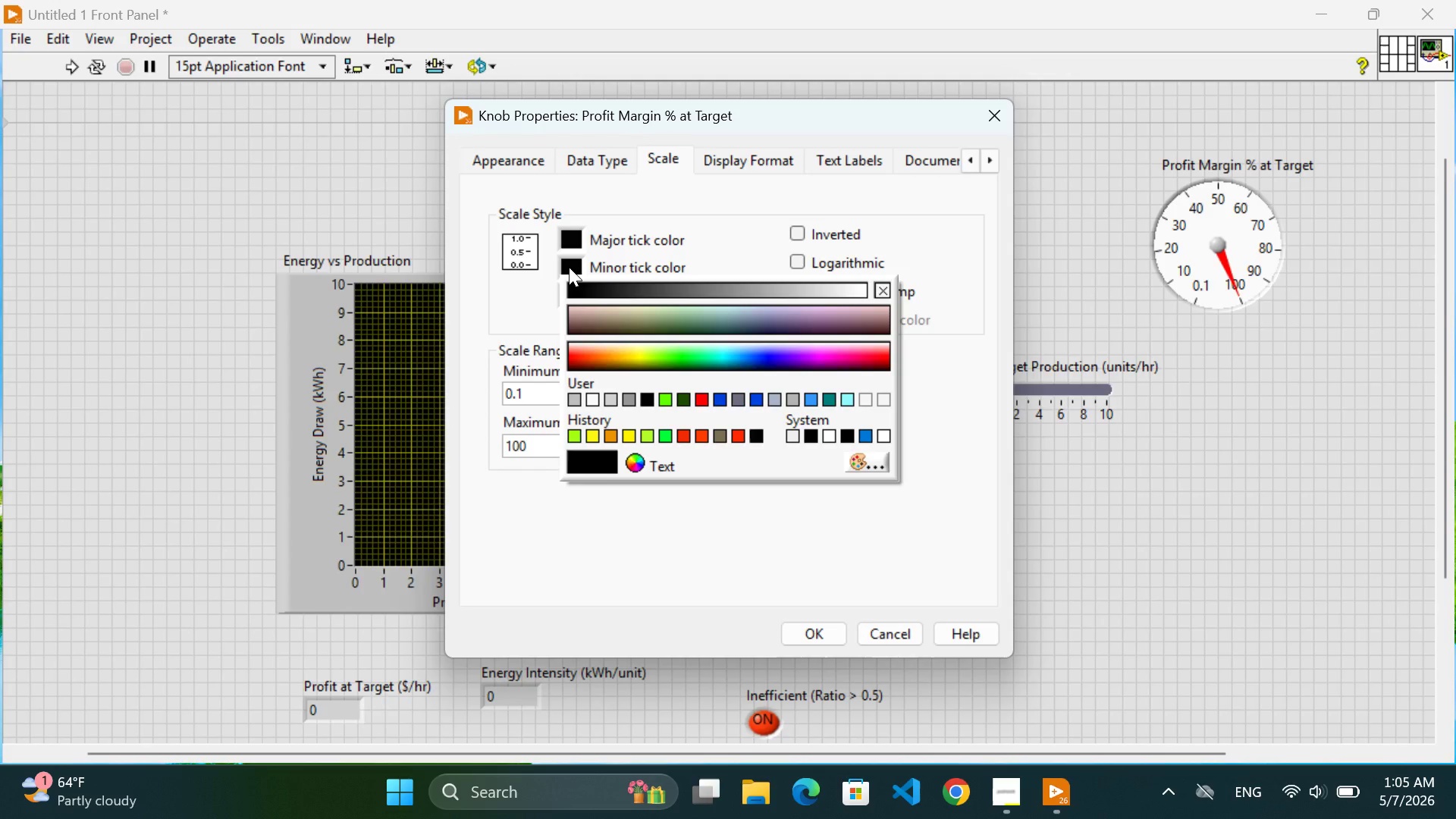 
left_click([569, 267])
 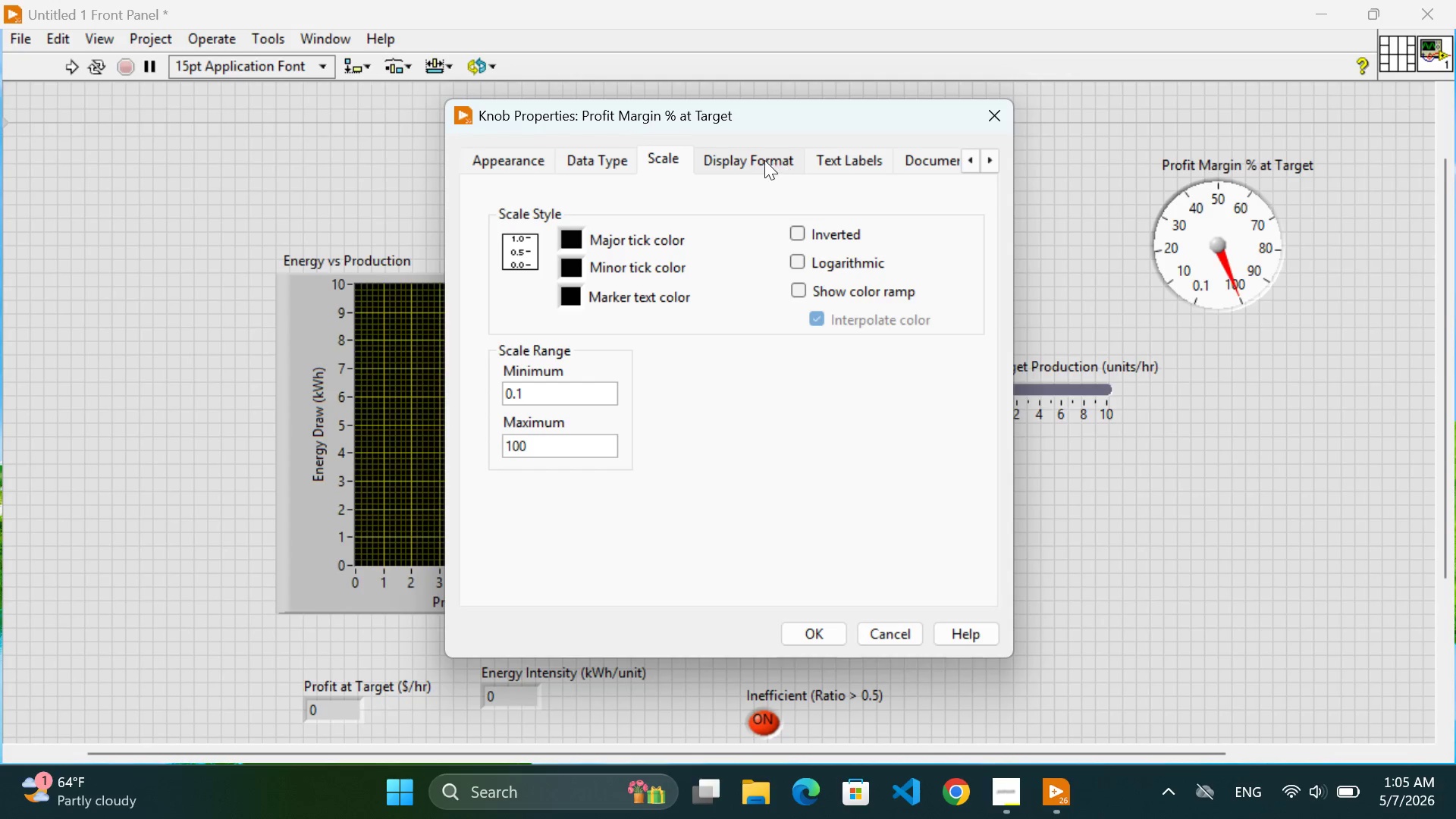 
left_click([759, 160])
 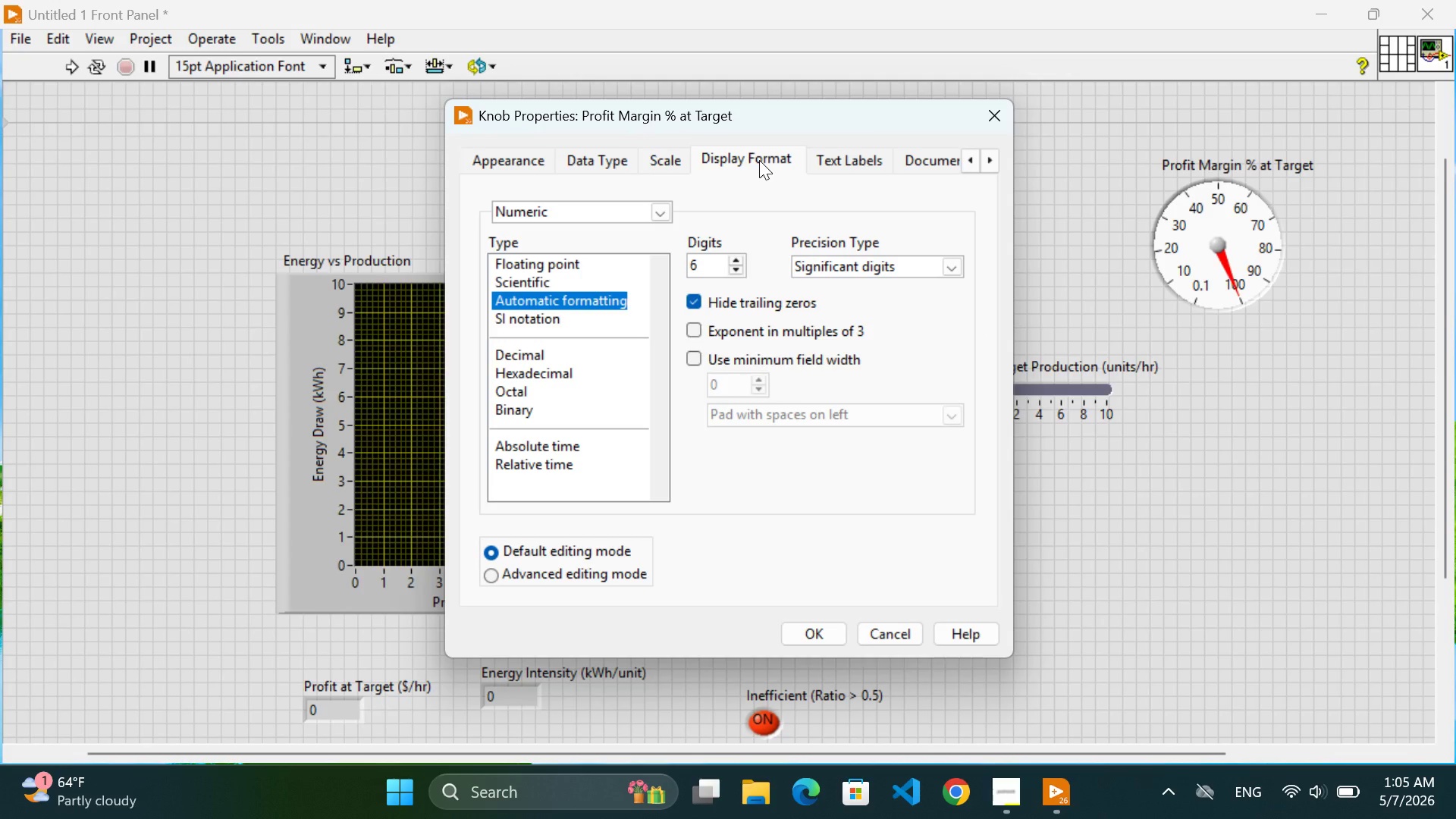 
scroll: coordinate [759, 160], scroll_direction: none, amount: 0.0
 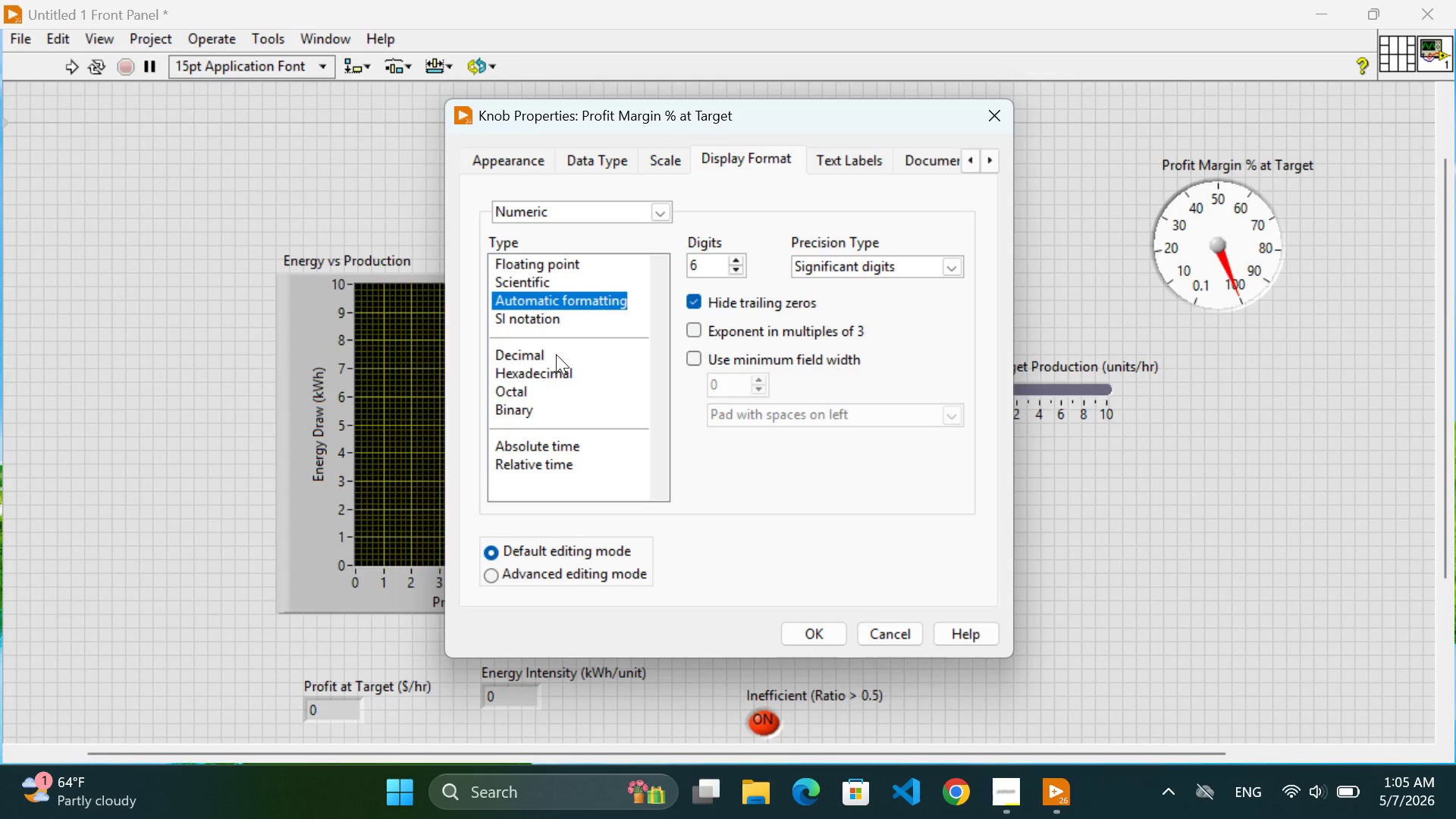 
scroll: coordinate [542, 445], scroll_direction: up, amount: 7.0
 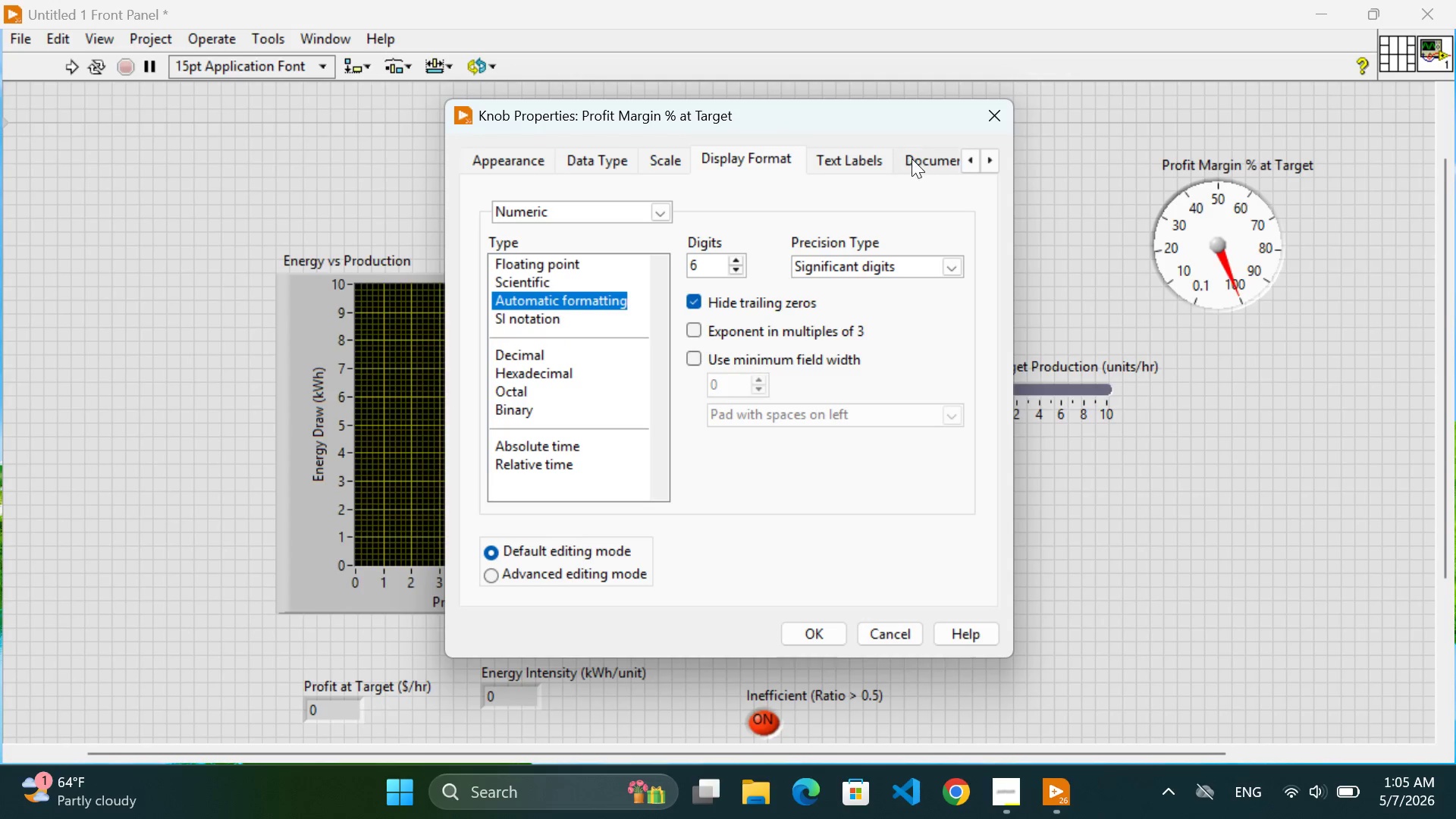 
left_click([915, 158])
 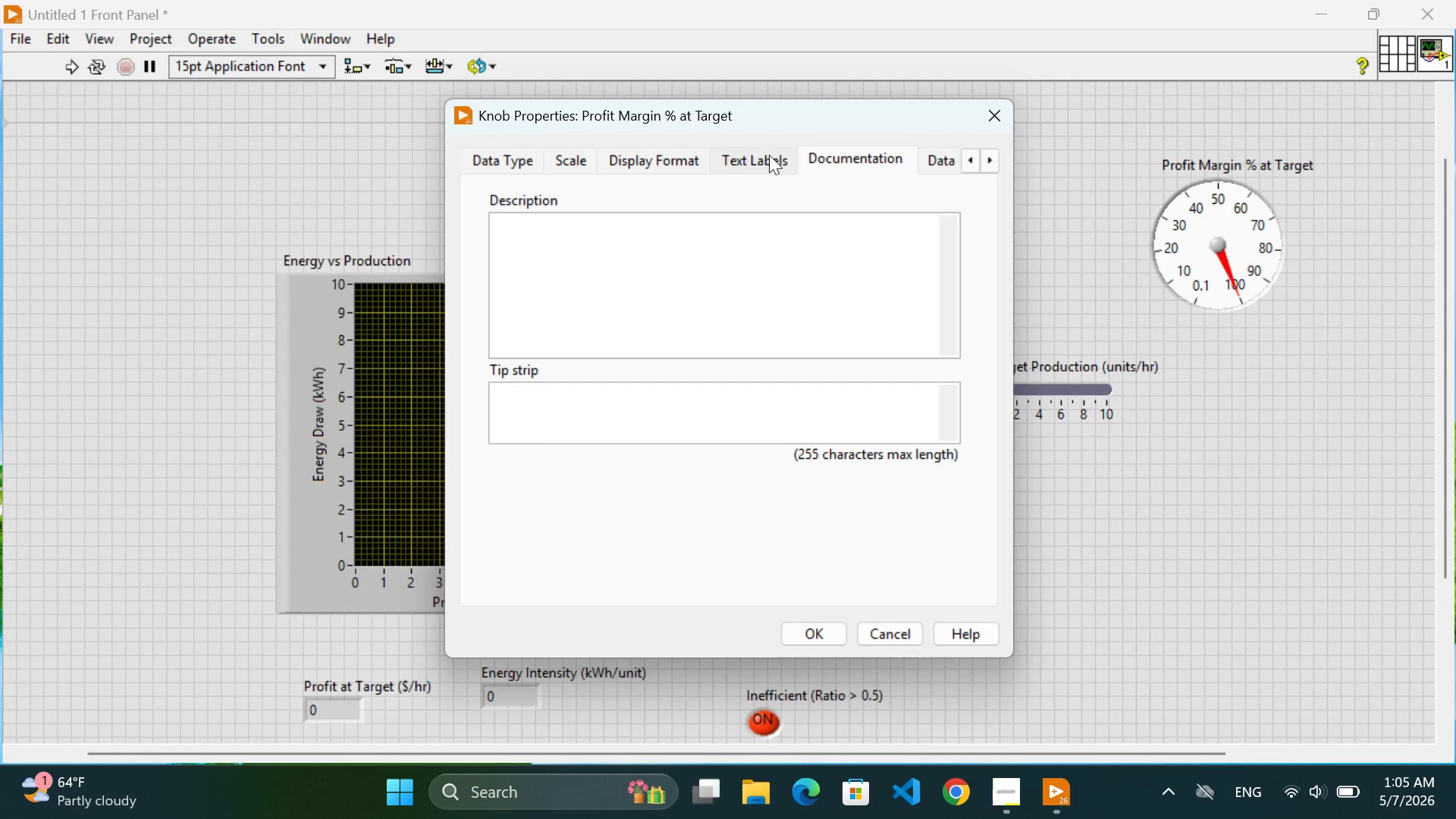 
left_click([764, 155])
 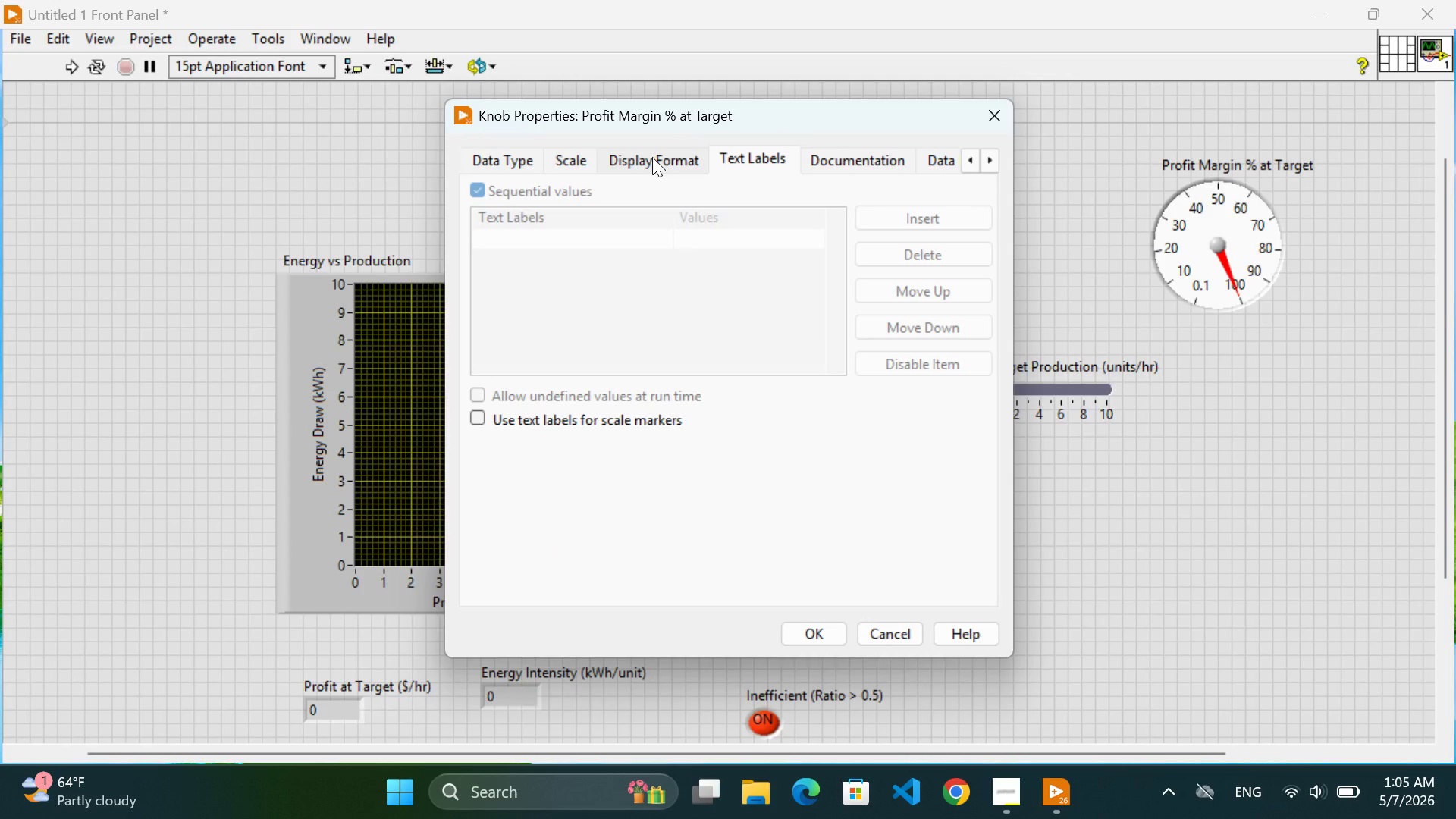 
left_click([652, 157])
 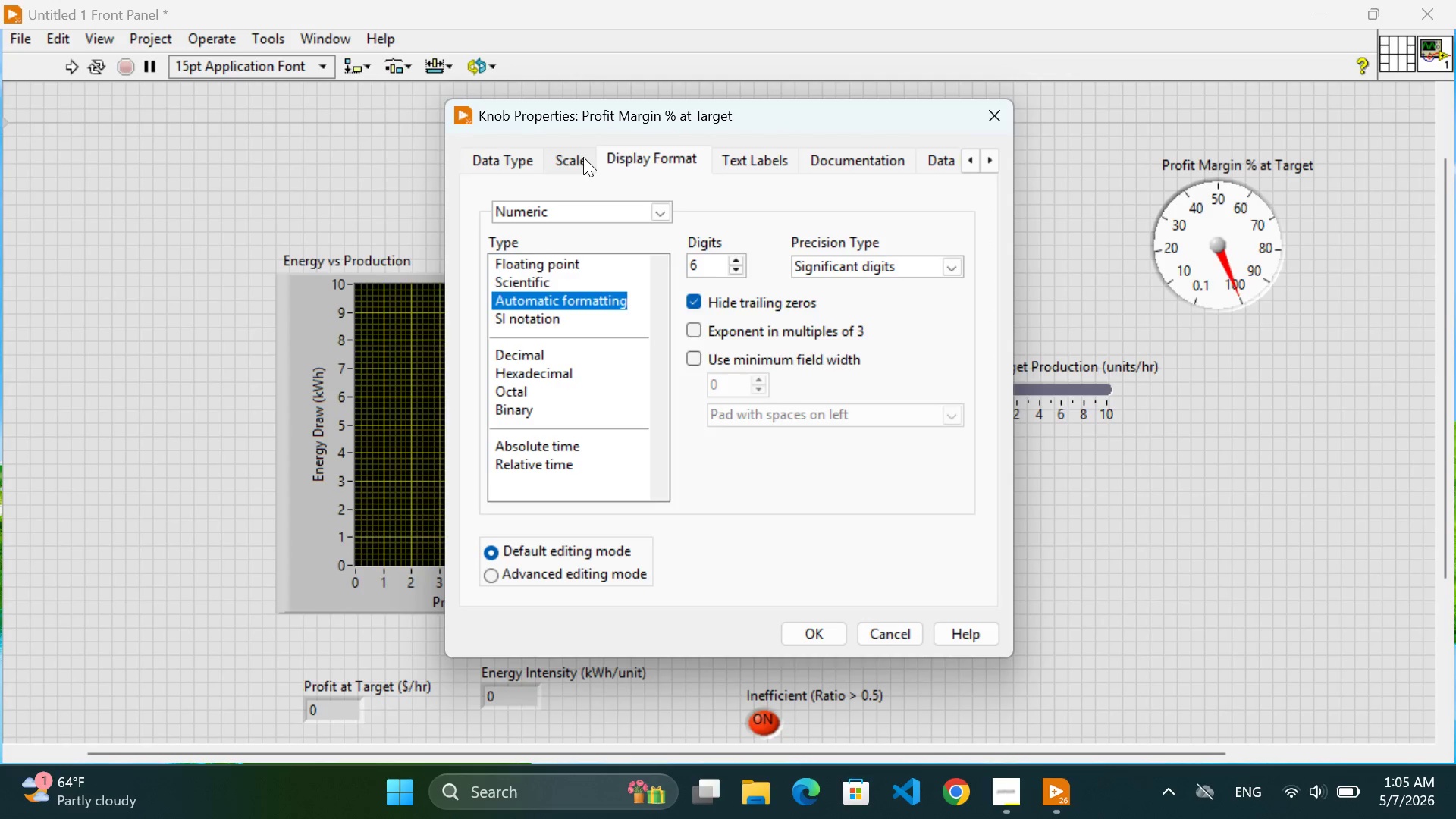 
left_click([583, 157])
 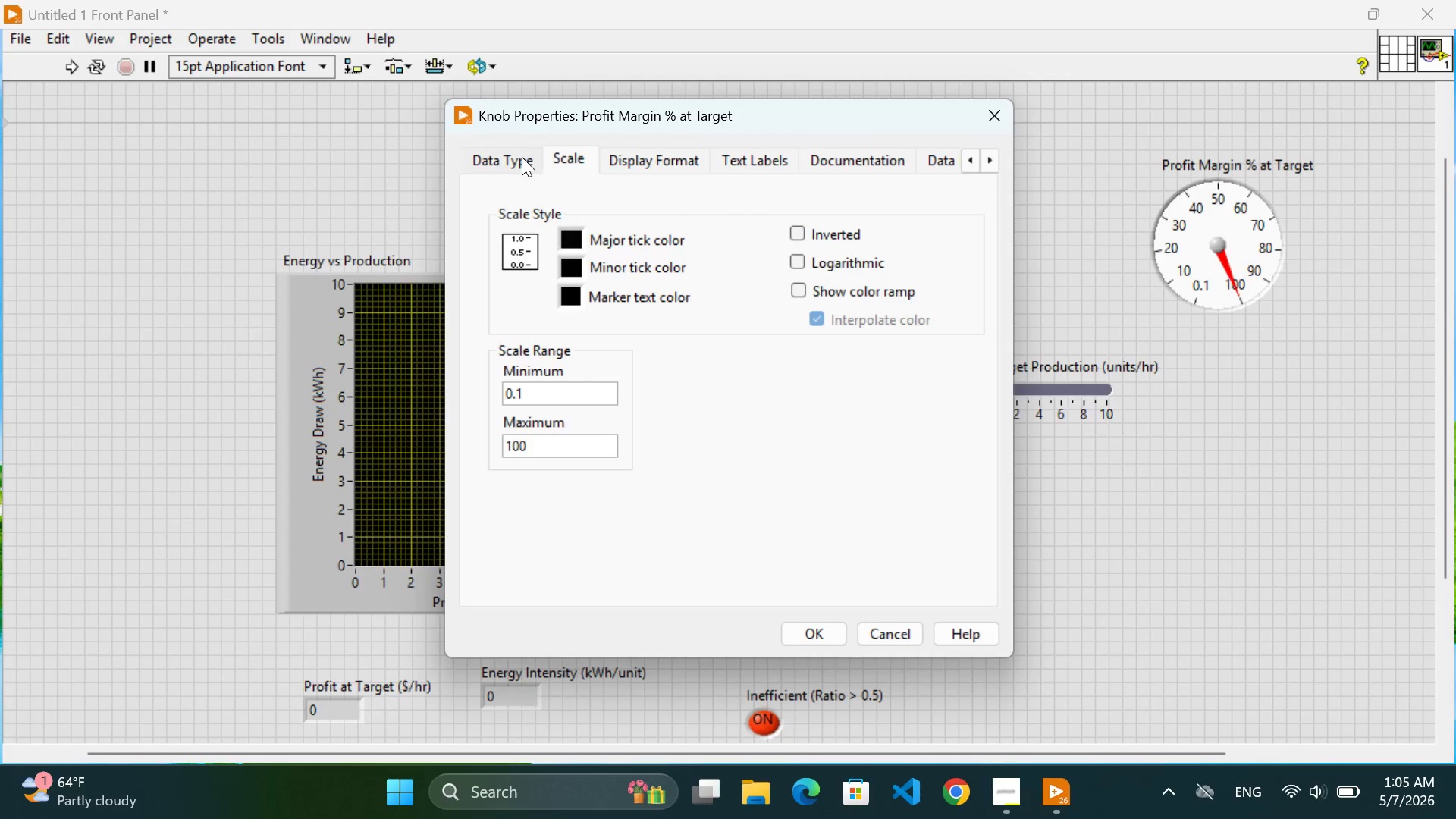 
left_click([519, 157])
 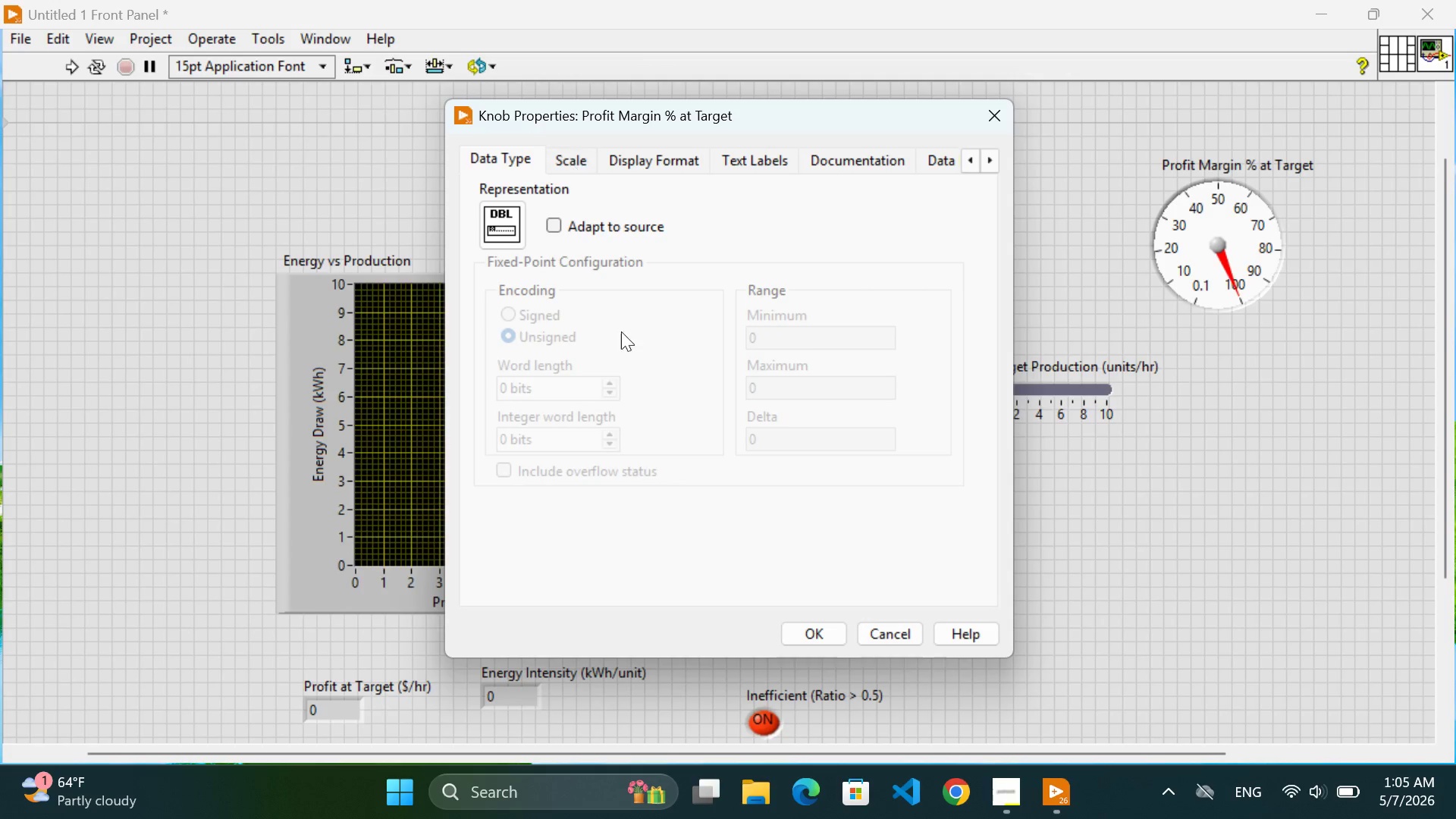 
scroll: coordinate [647, 410], scroll_direction: up, amount: 5.0
 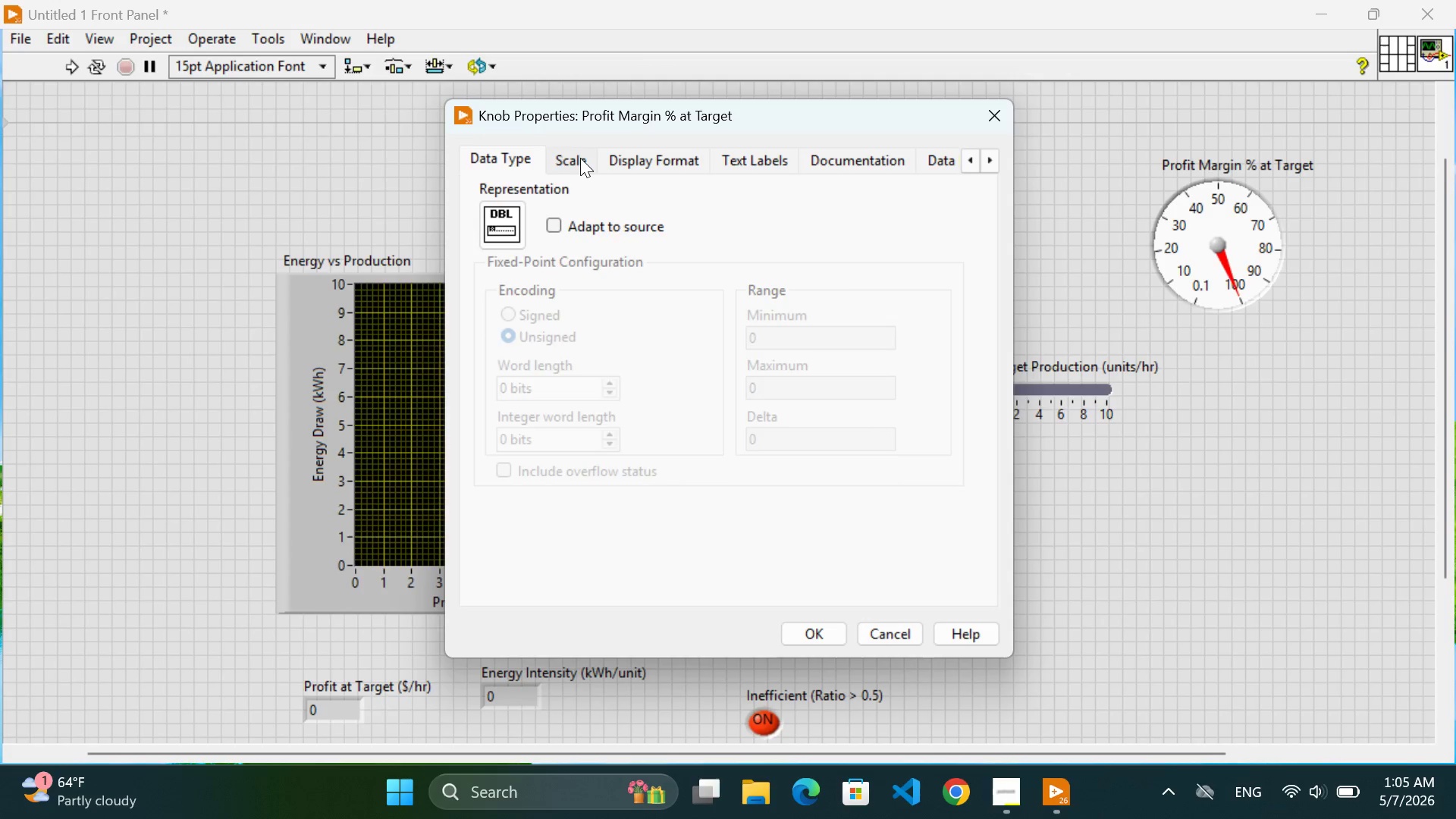 
left_click([580, 158])
 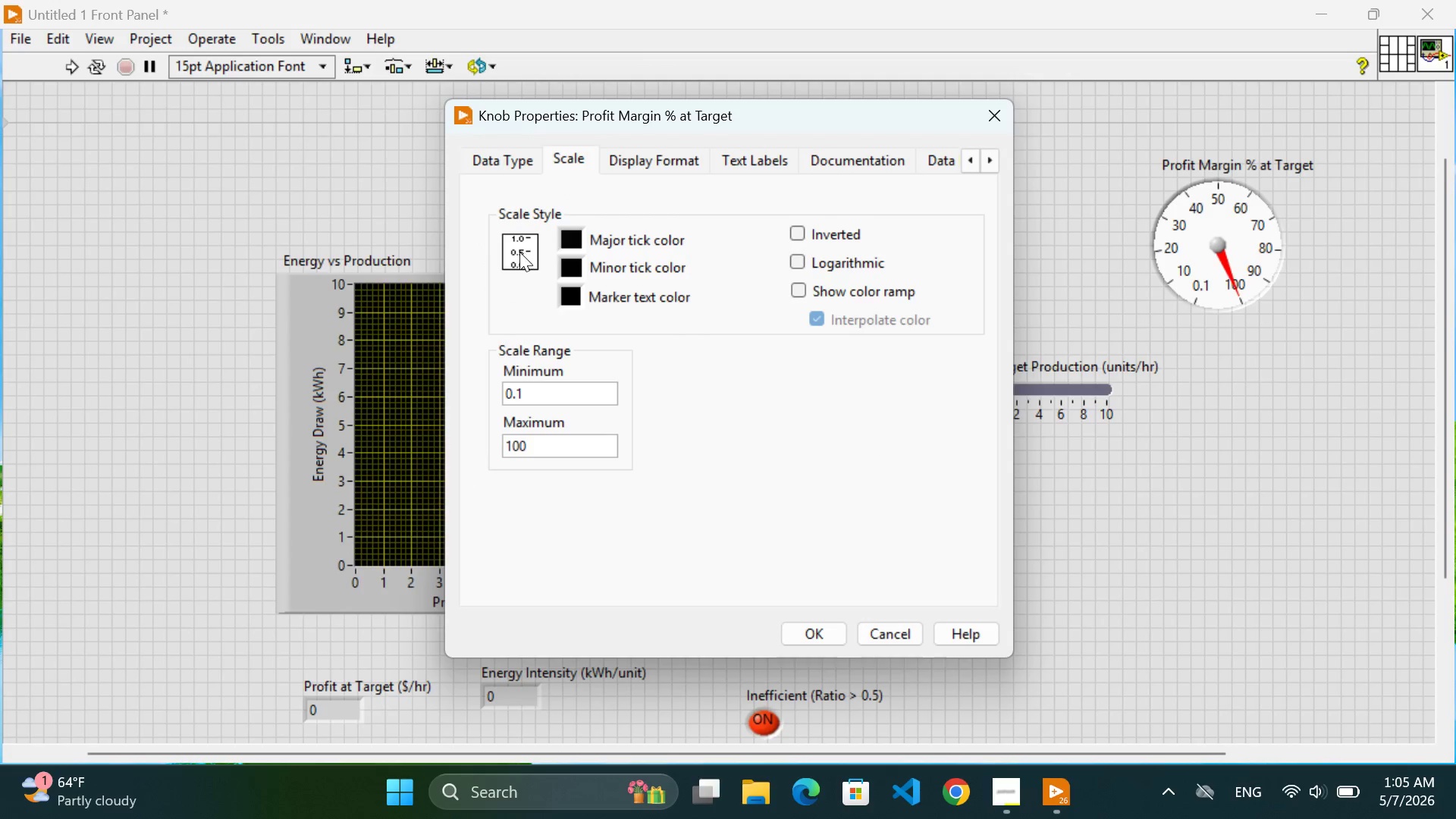 
left_click([514, 257])
 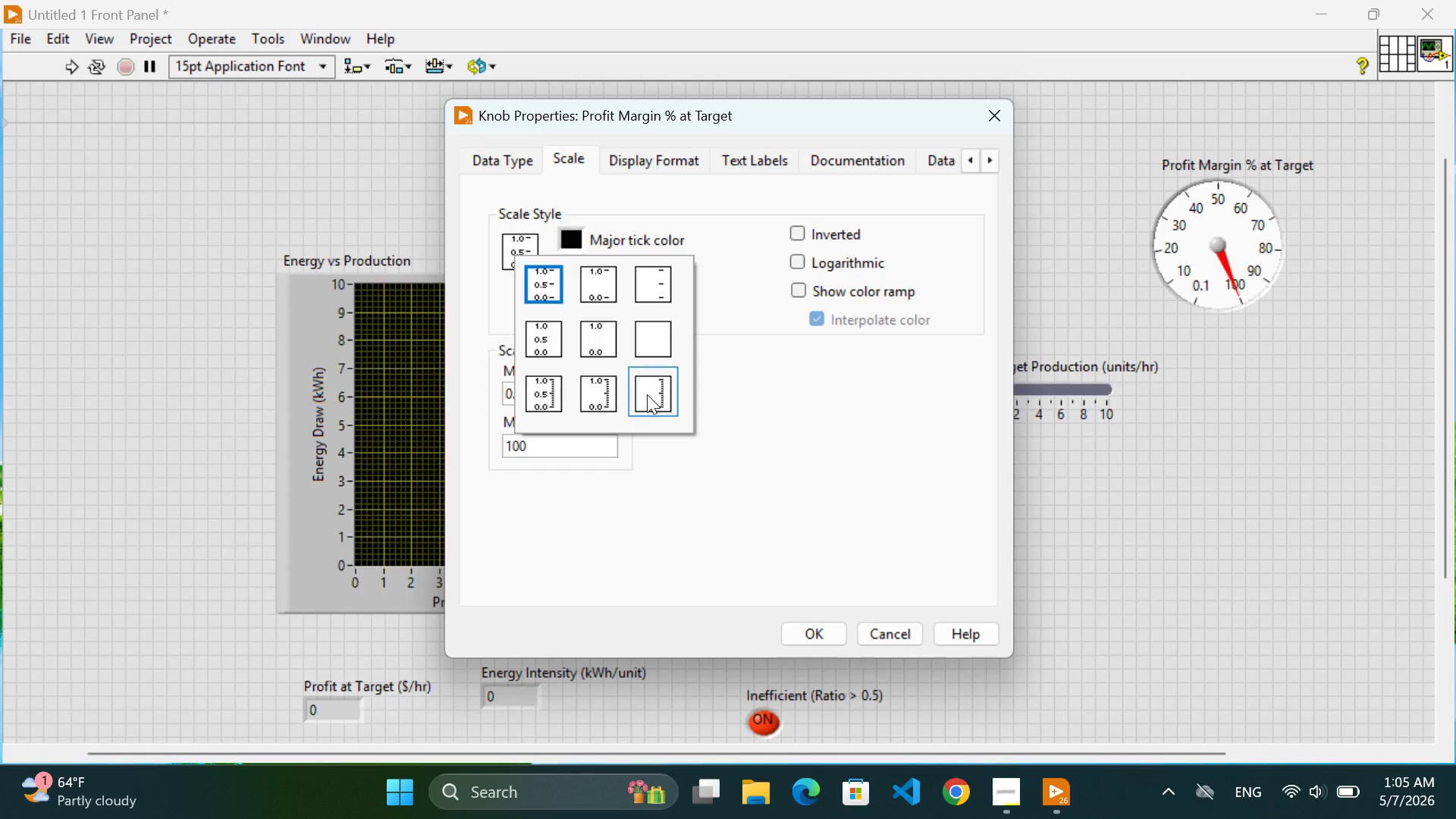 
wait(12.16)
 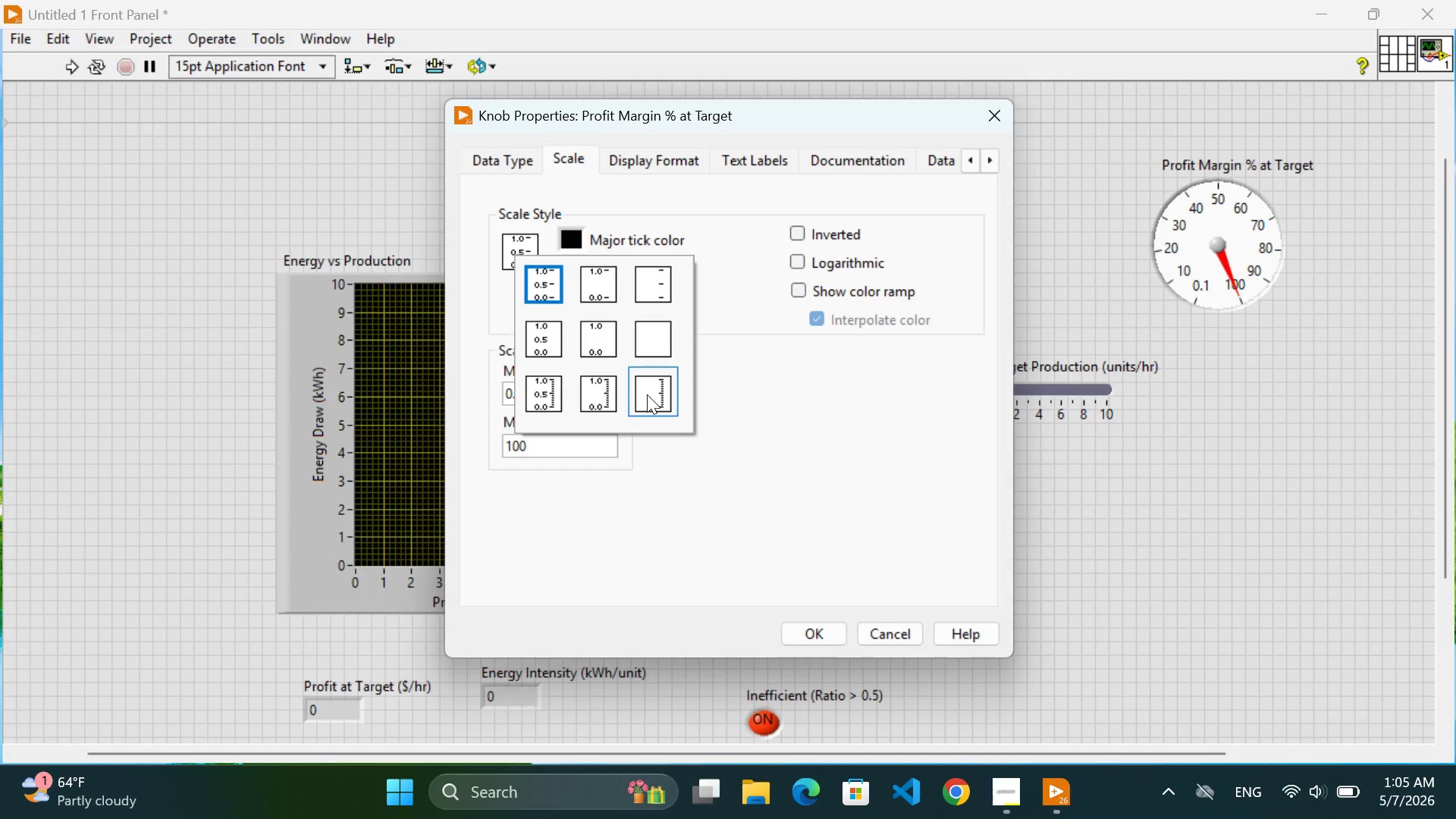 
left_click([896, 633])
 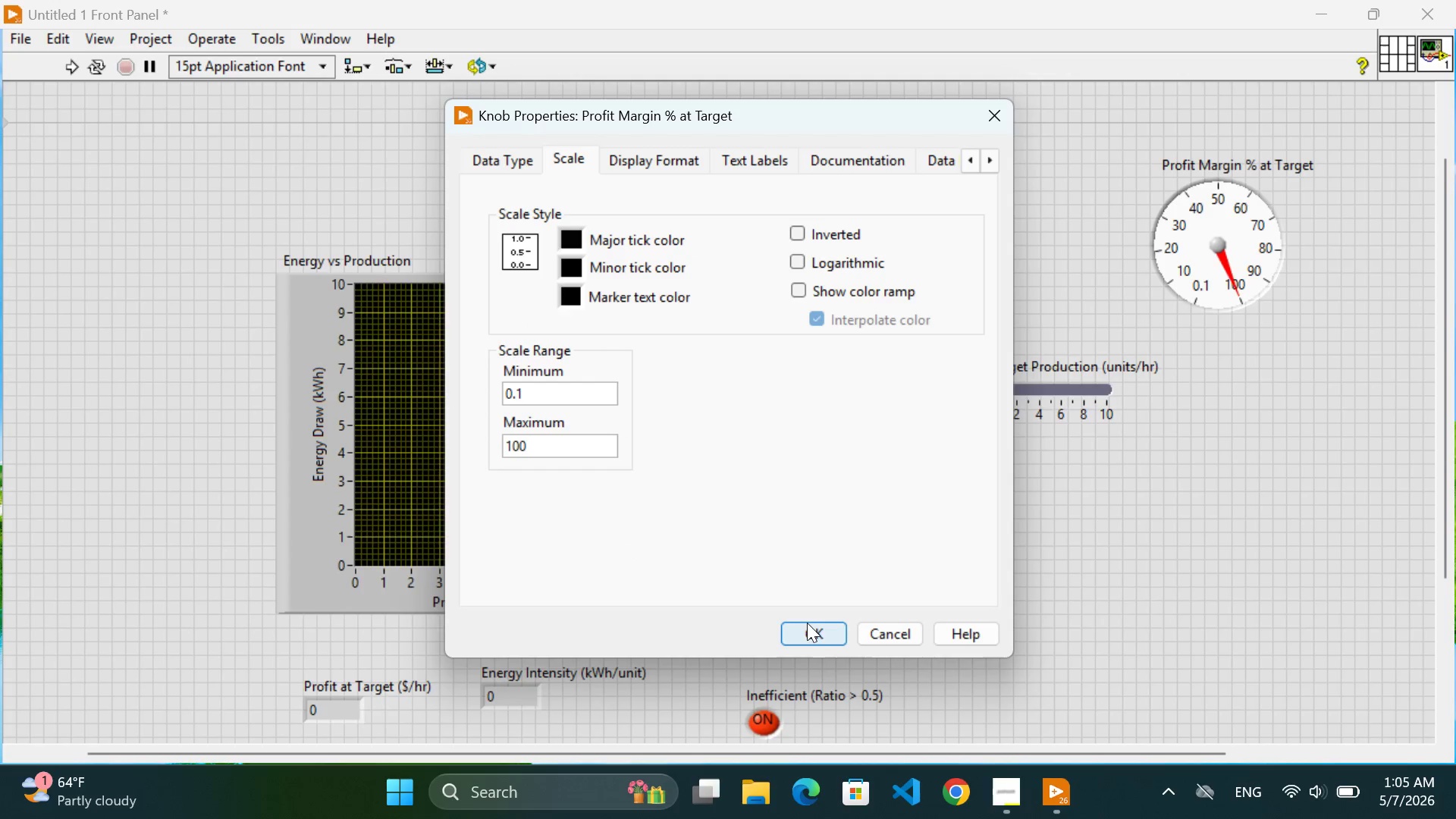 
left_click([803, 633])
 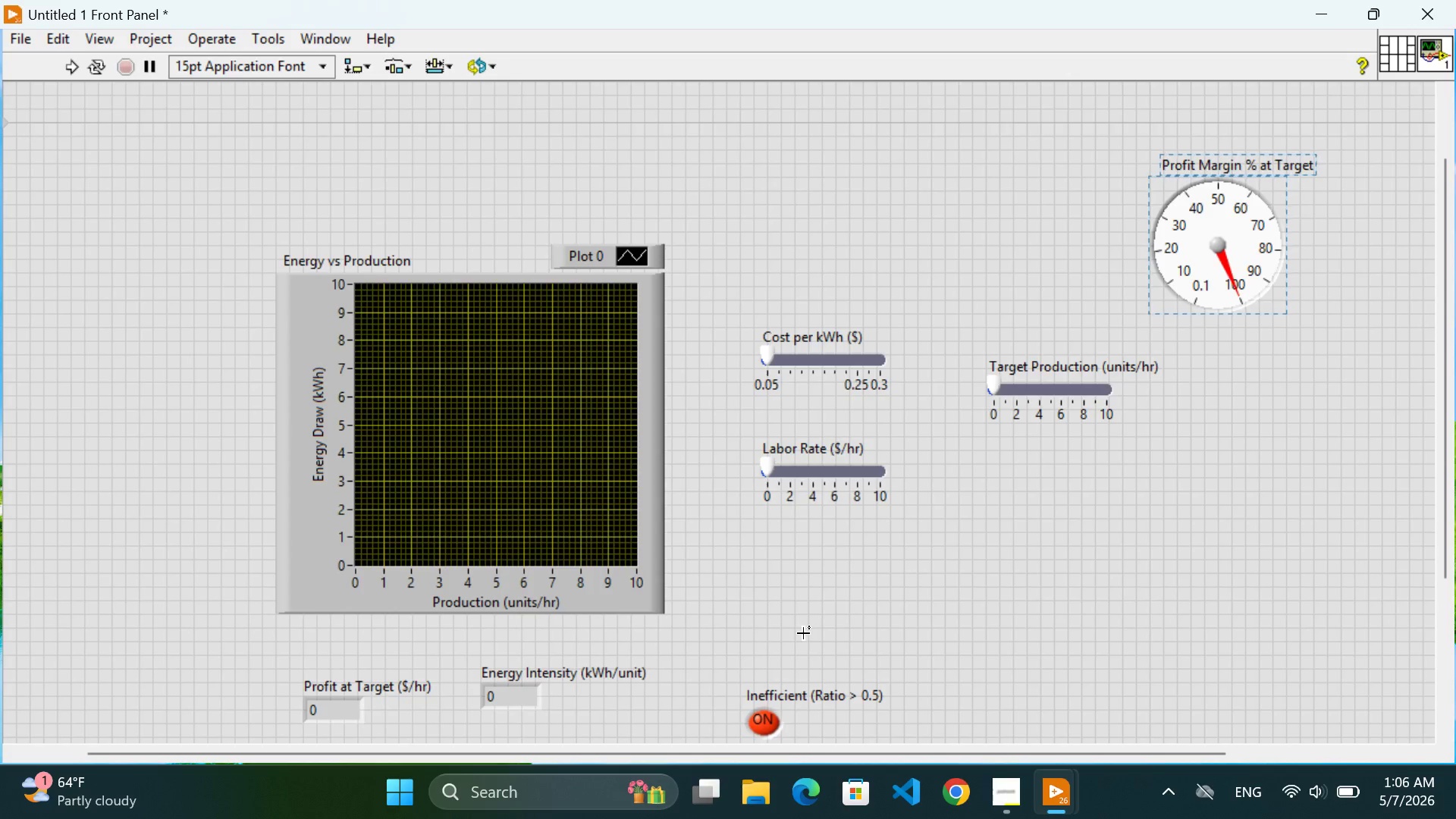 
wait(17.11)
 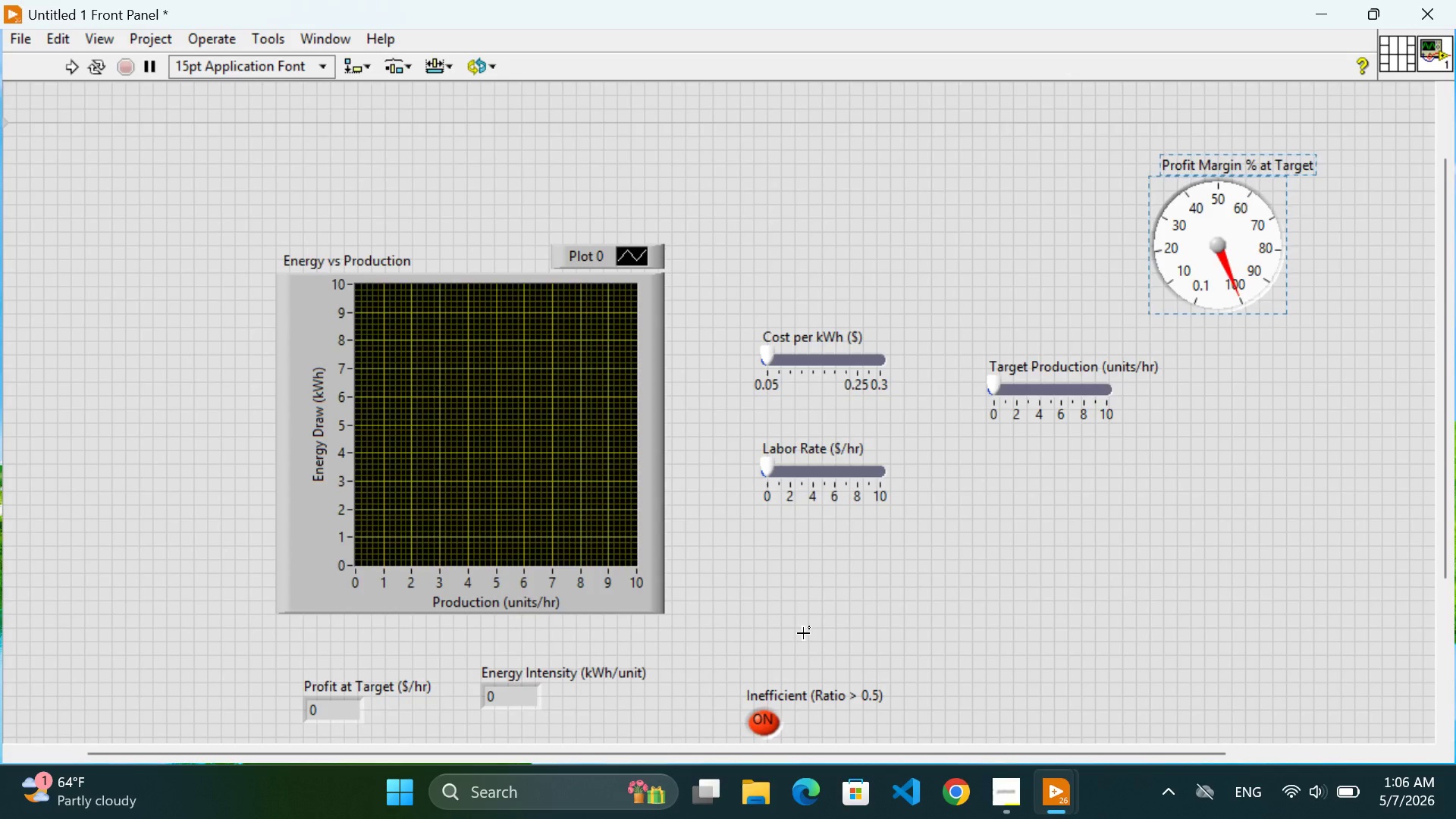 
left_click([1230, 277])
 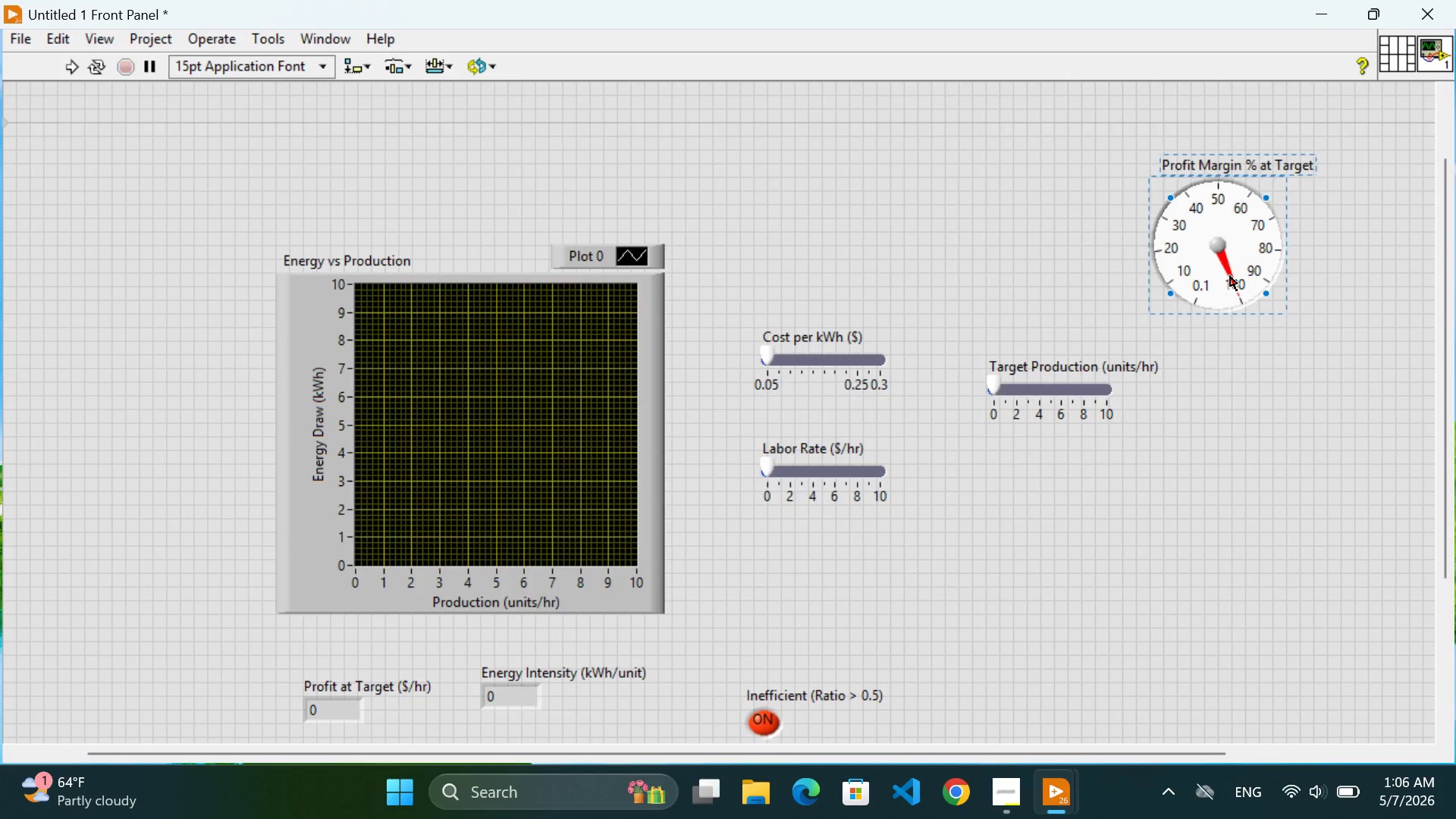 
left_click([1230, 276])
 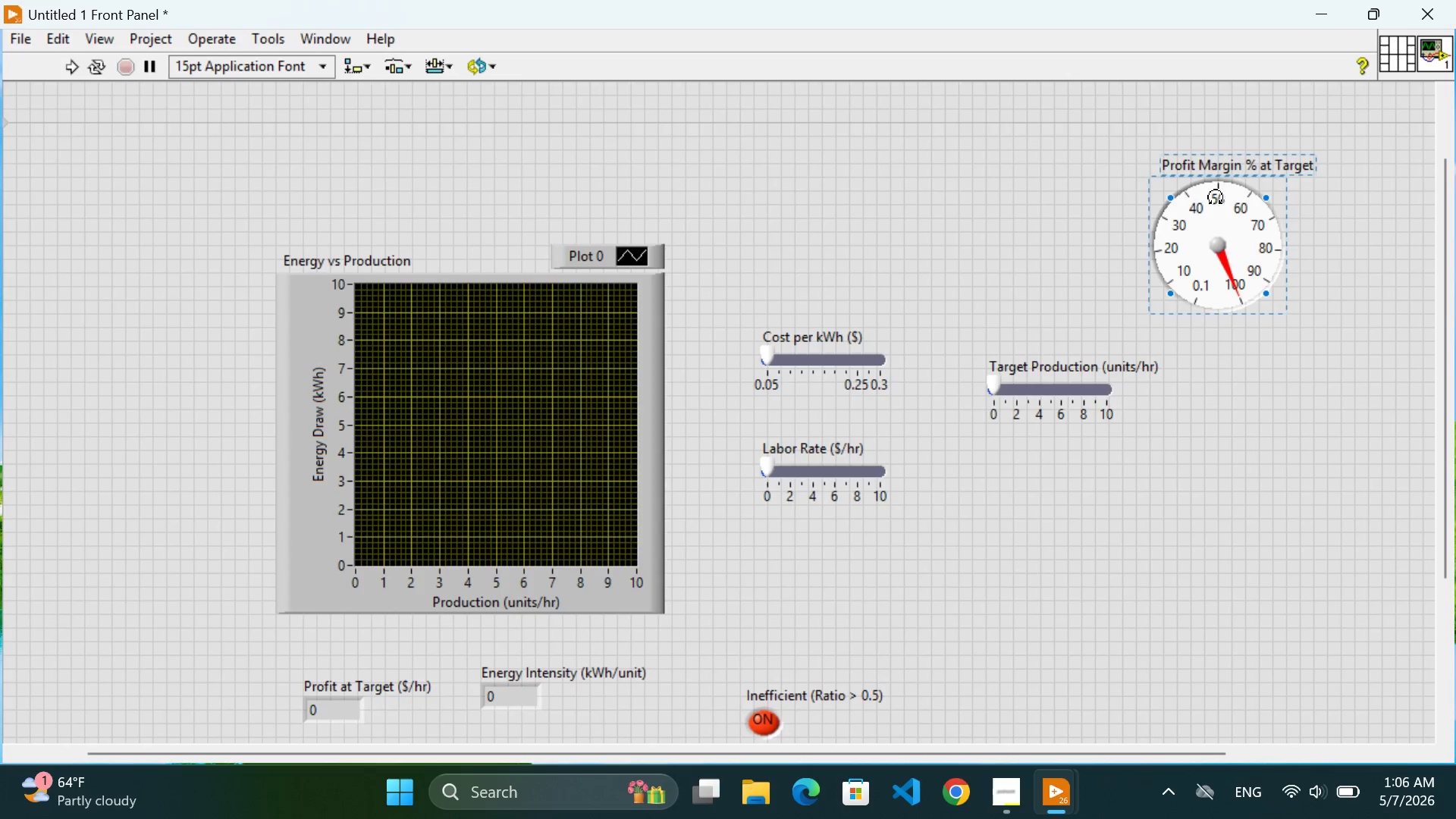 
left_click([1218, 198])
 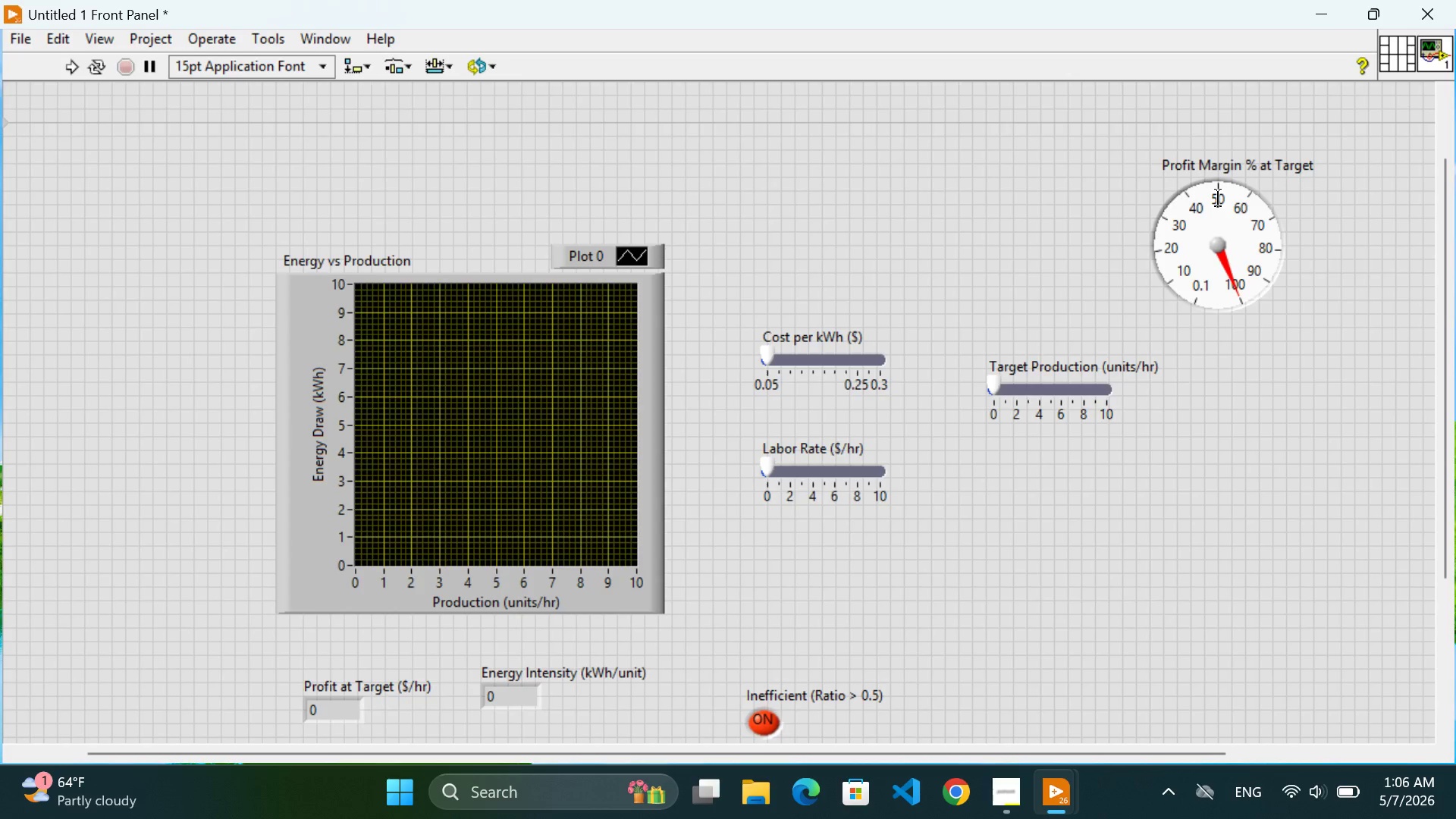 
left_click([1218, 198])
 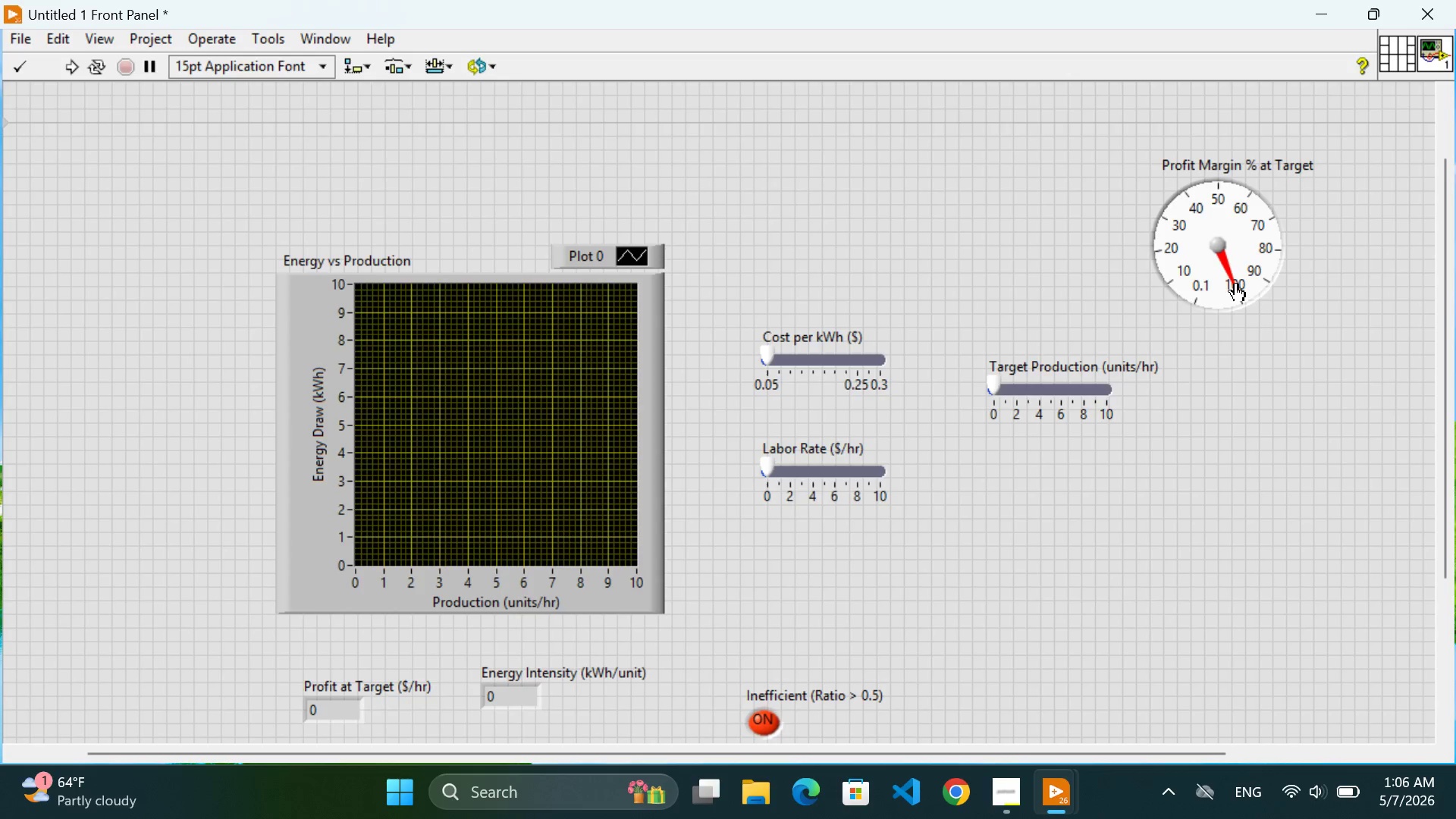 
left_click_drag(start_coordinate=[1236, 283], to_coordinate=[1199, 210])
 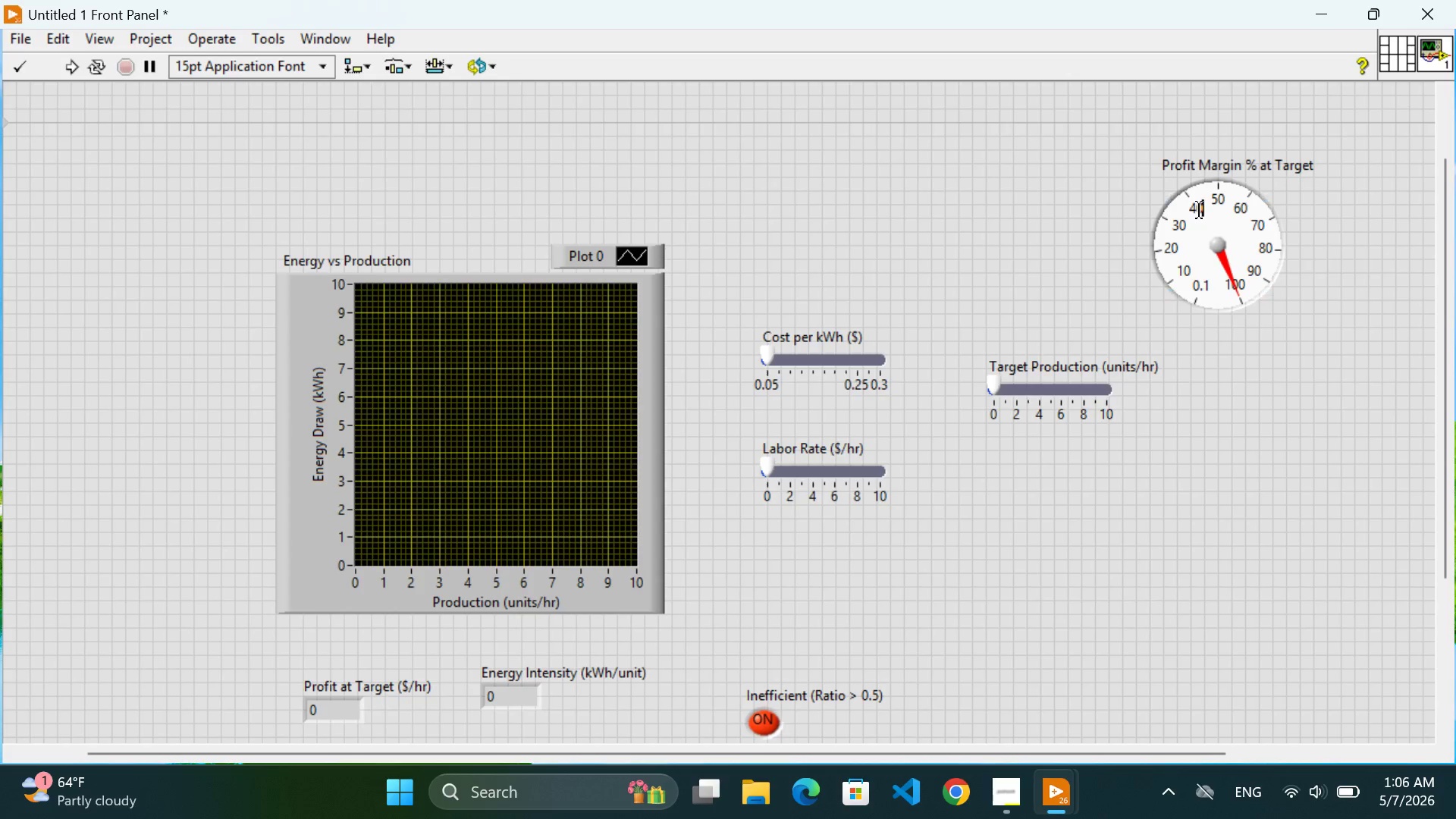 
left_click([1199, 210])
 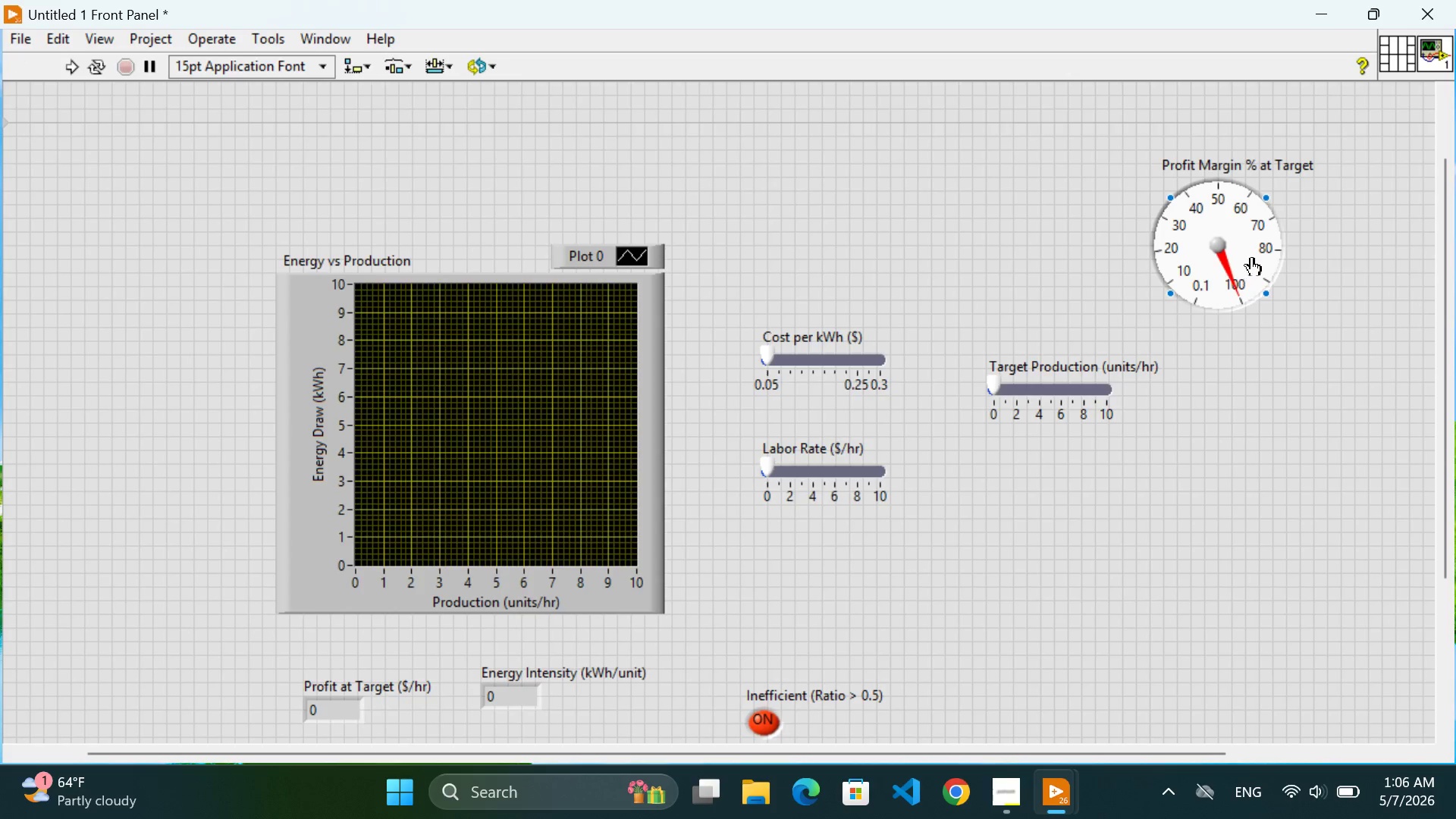 
left_click([1255, 256])
 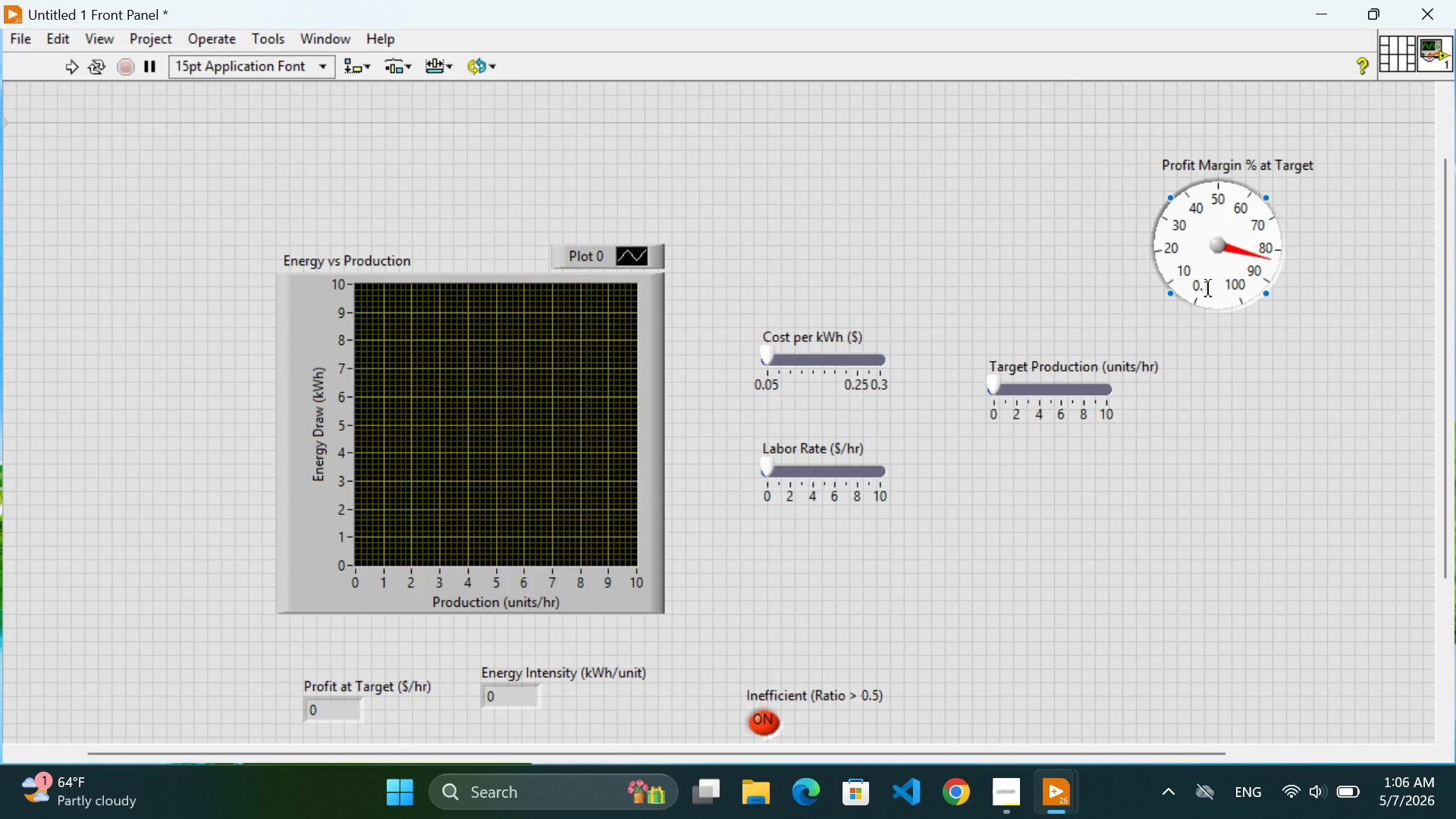 
wait(5.02)
 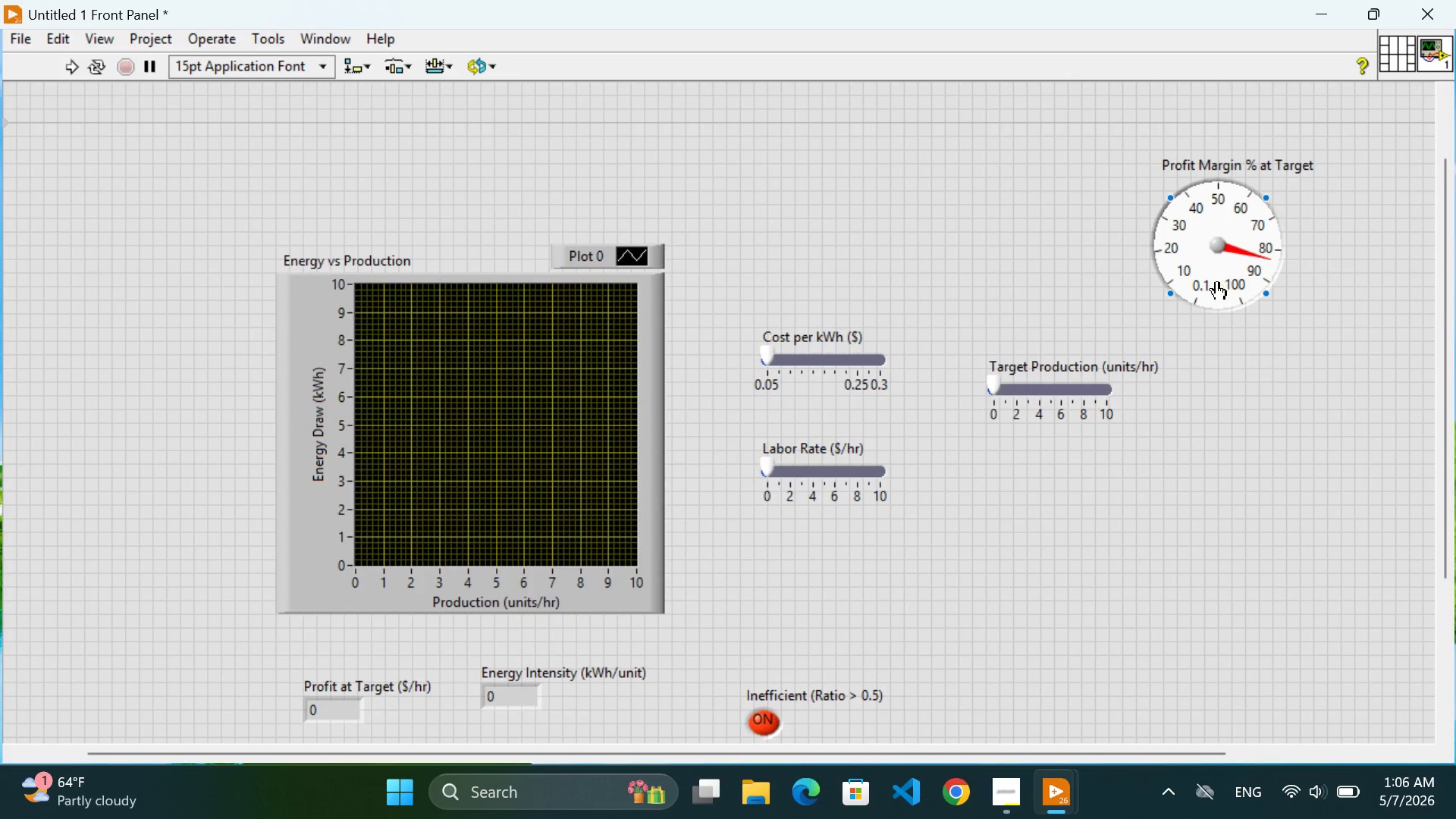 
left_click([1206, 300])
 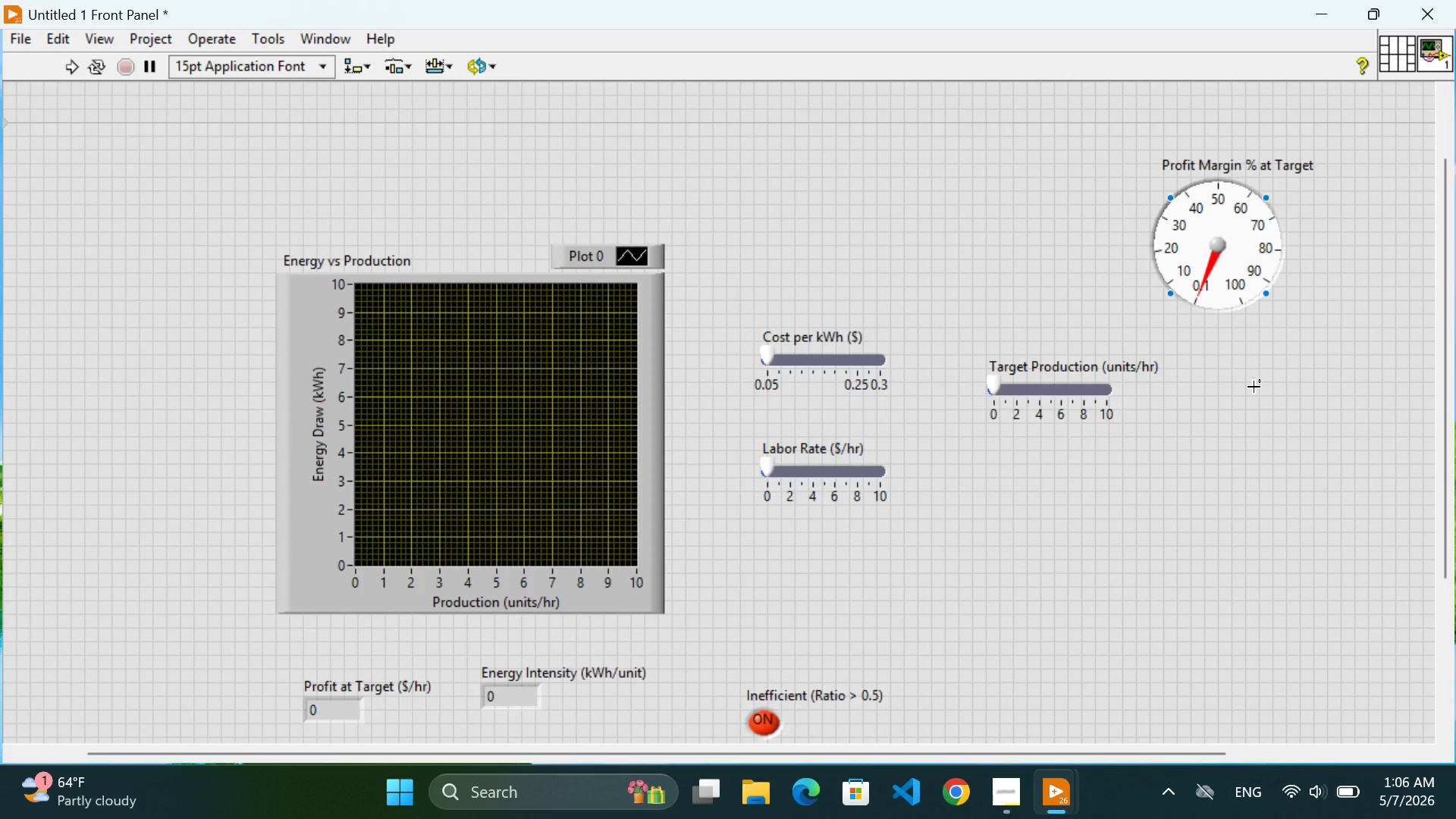 
left_click([1254, 387])
 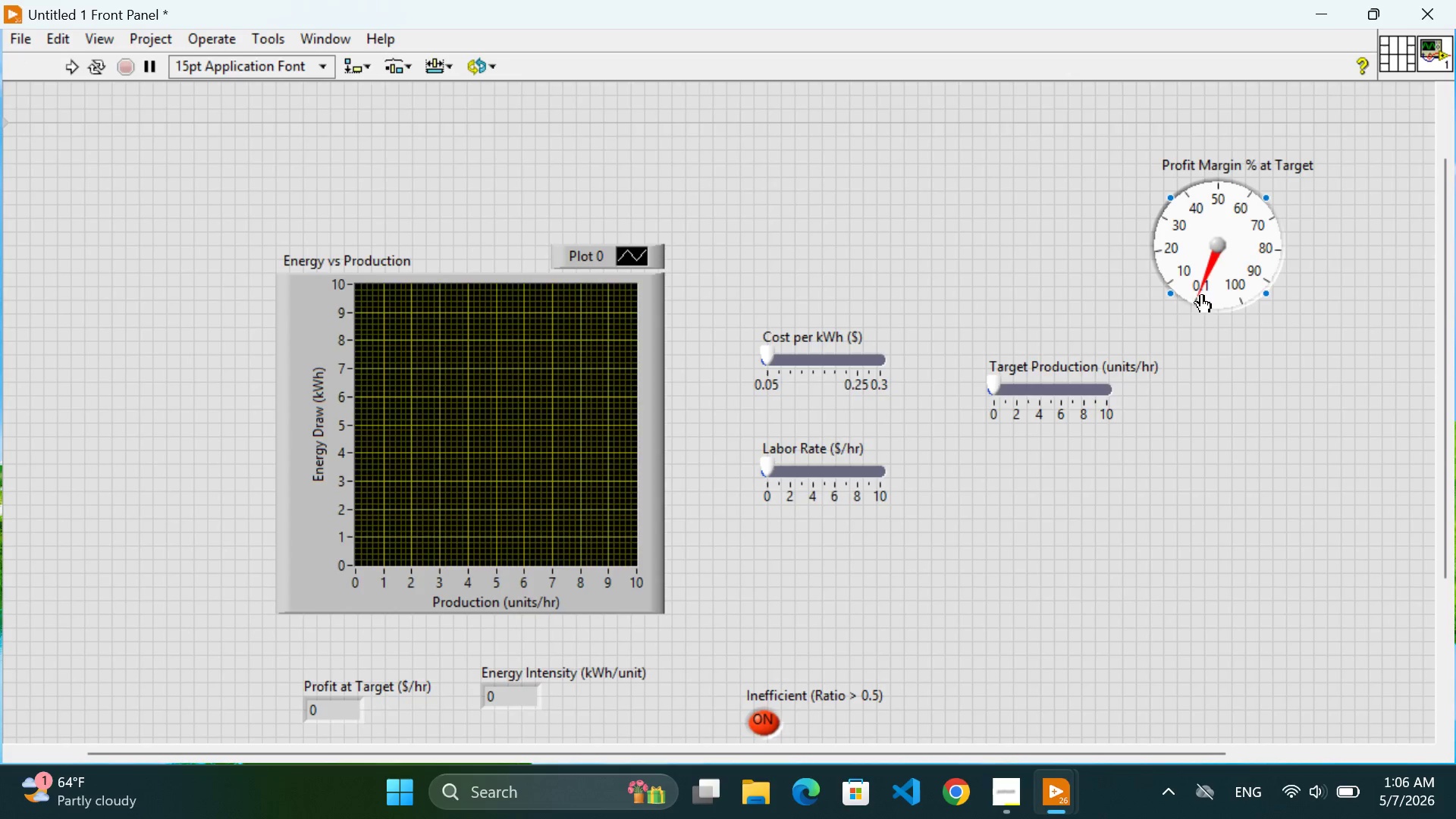 
left_click_drag(start_coordinate=[1202, 293], to_coordinate=[1250, 293])
 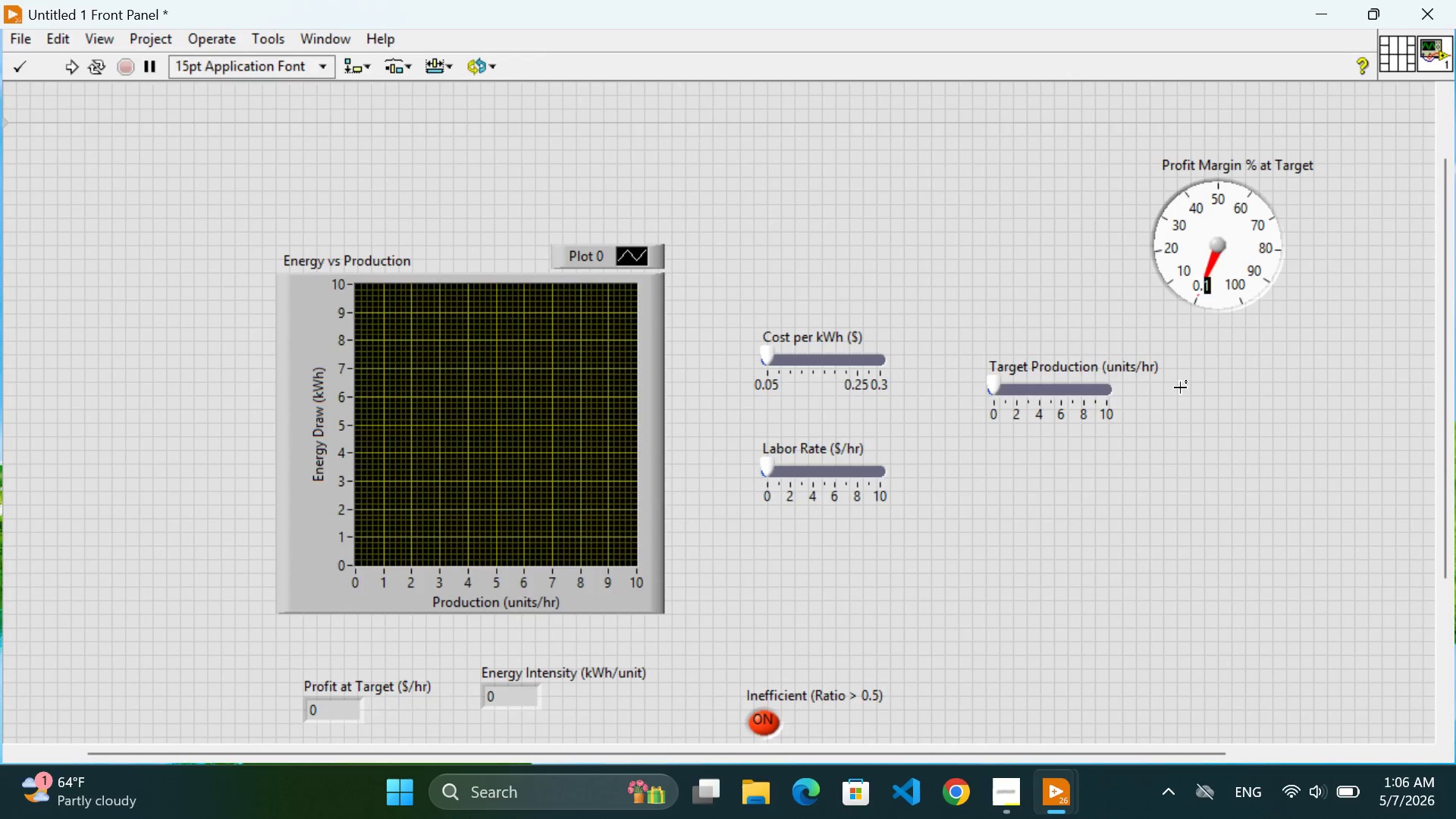 
left_click([1180, 388])
 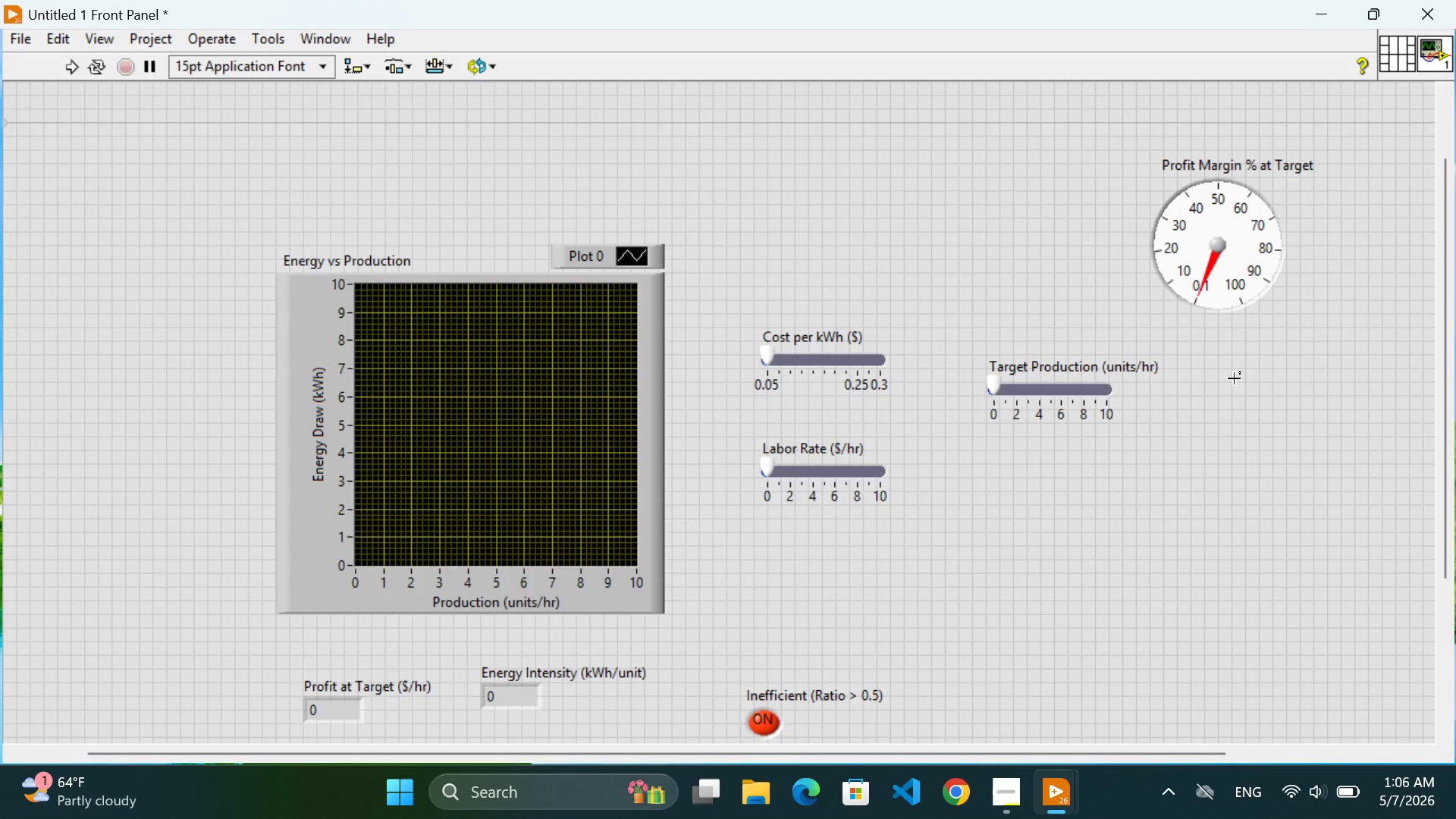 
wait(27.91)
 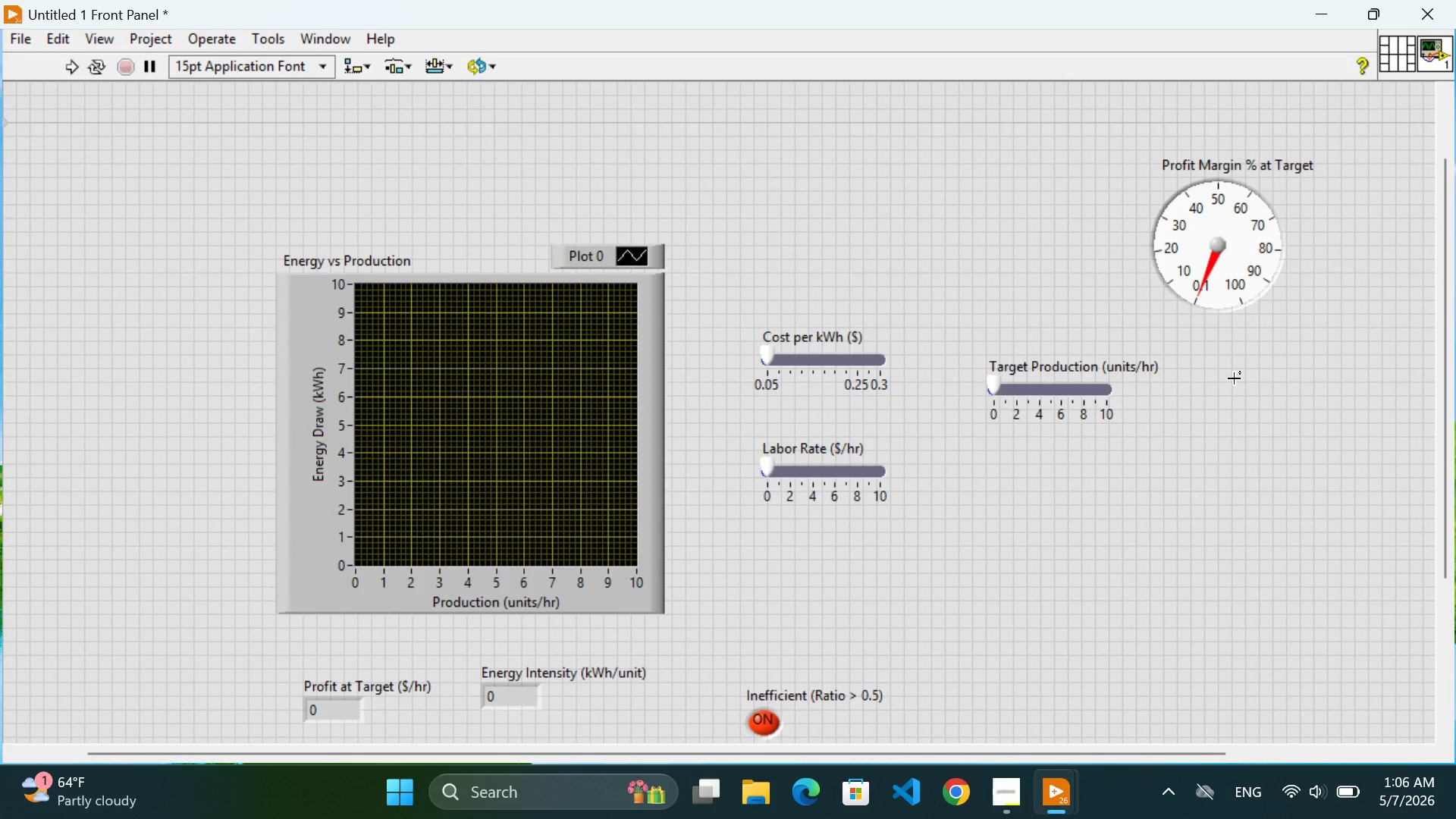 
left_click([1082, 544])
 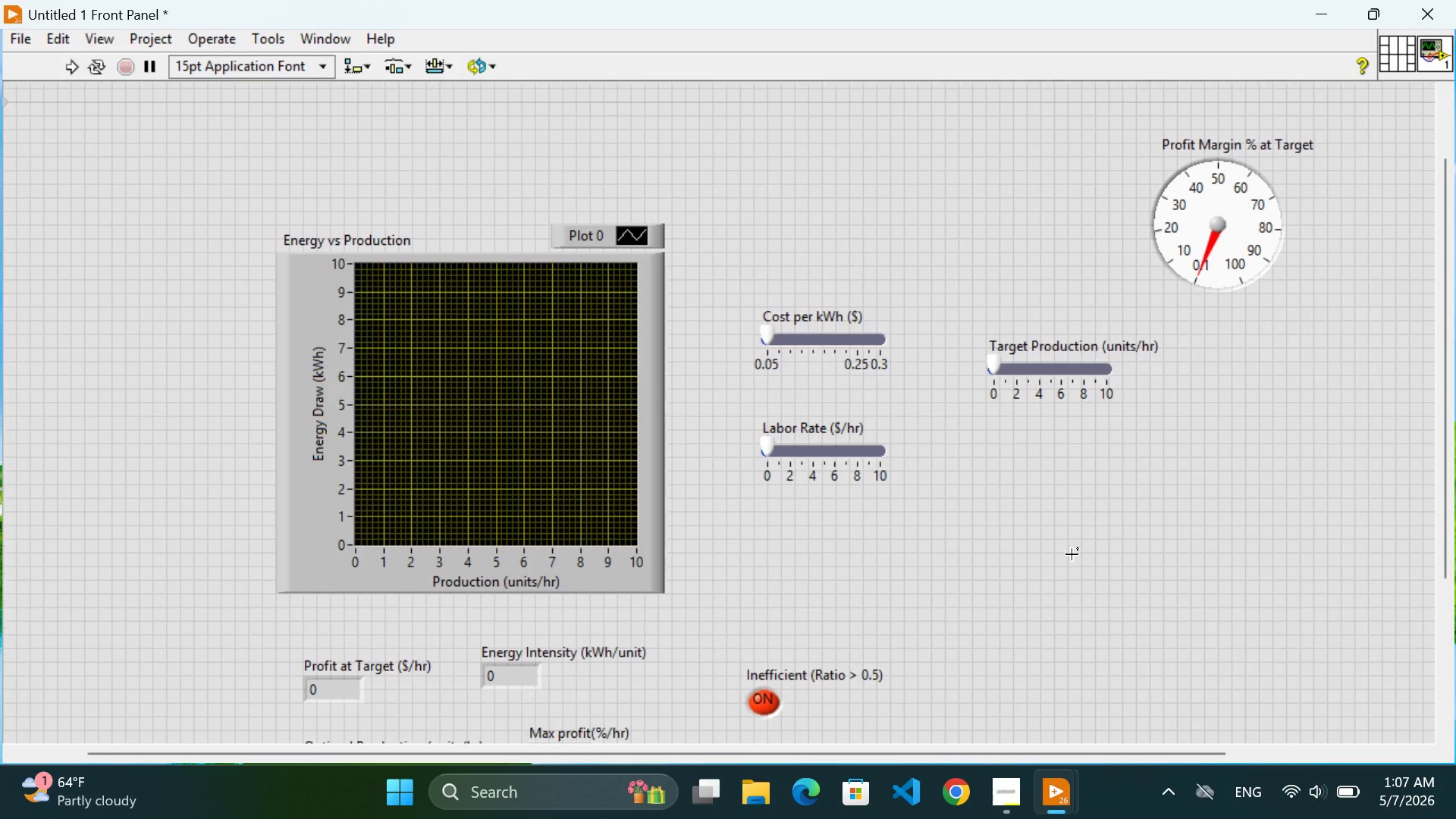 
scroll: coordinate [1072, 554], scroll_direction: down, amount: 1.0
 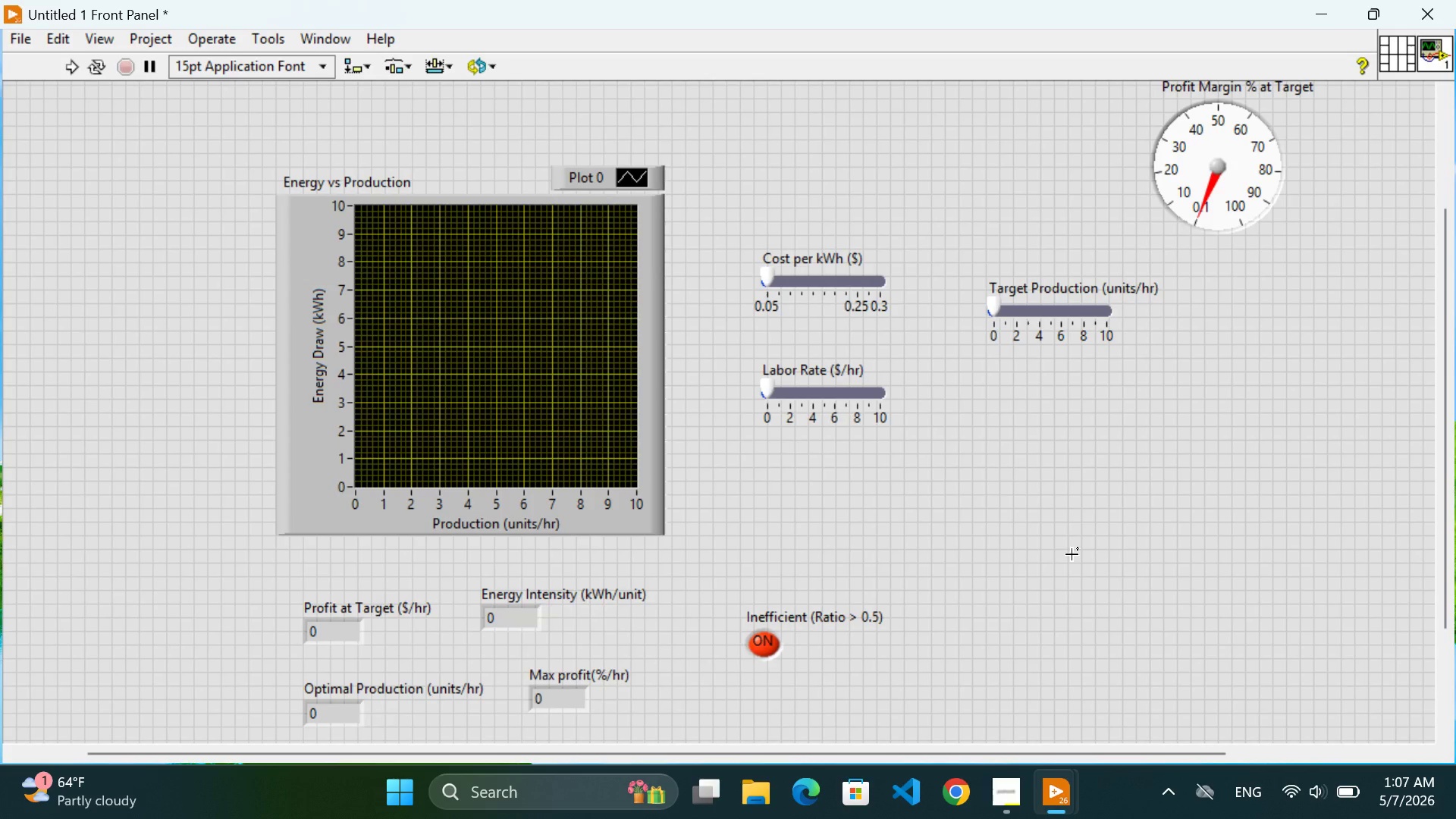 
key(Control+E)
 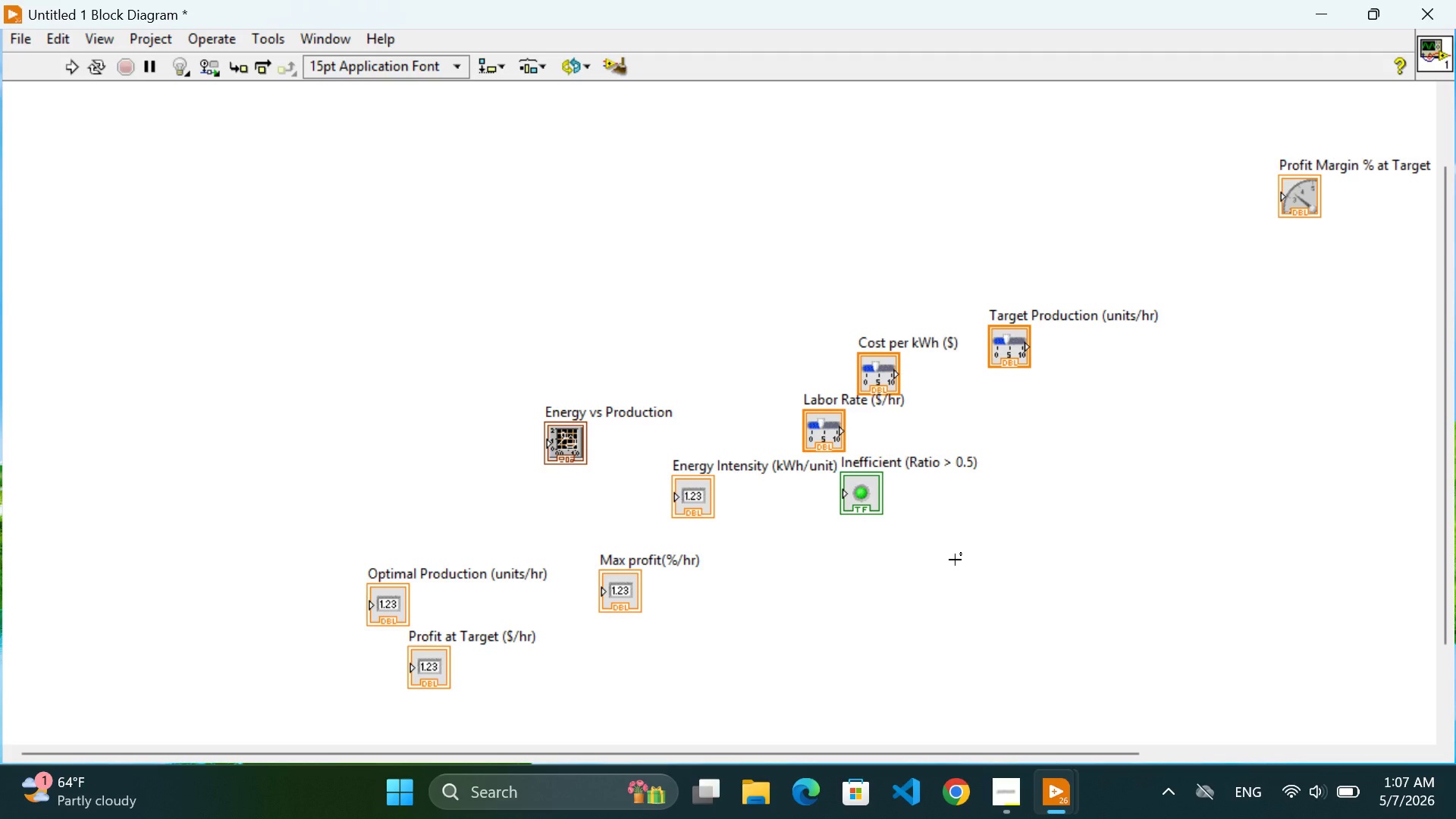 
wait(31.58)
 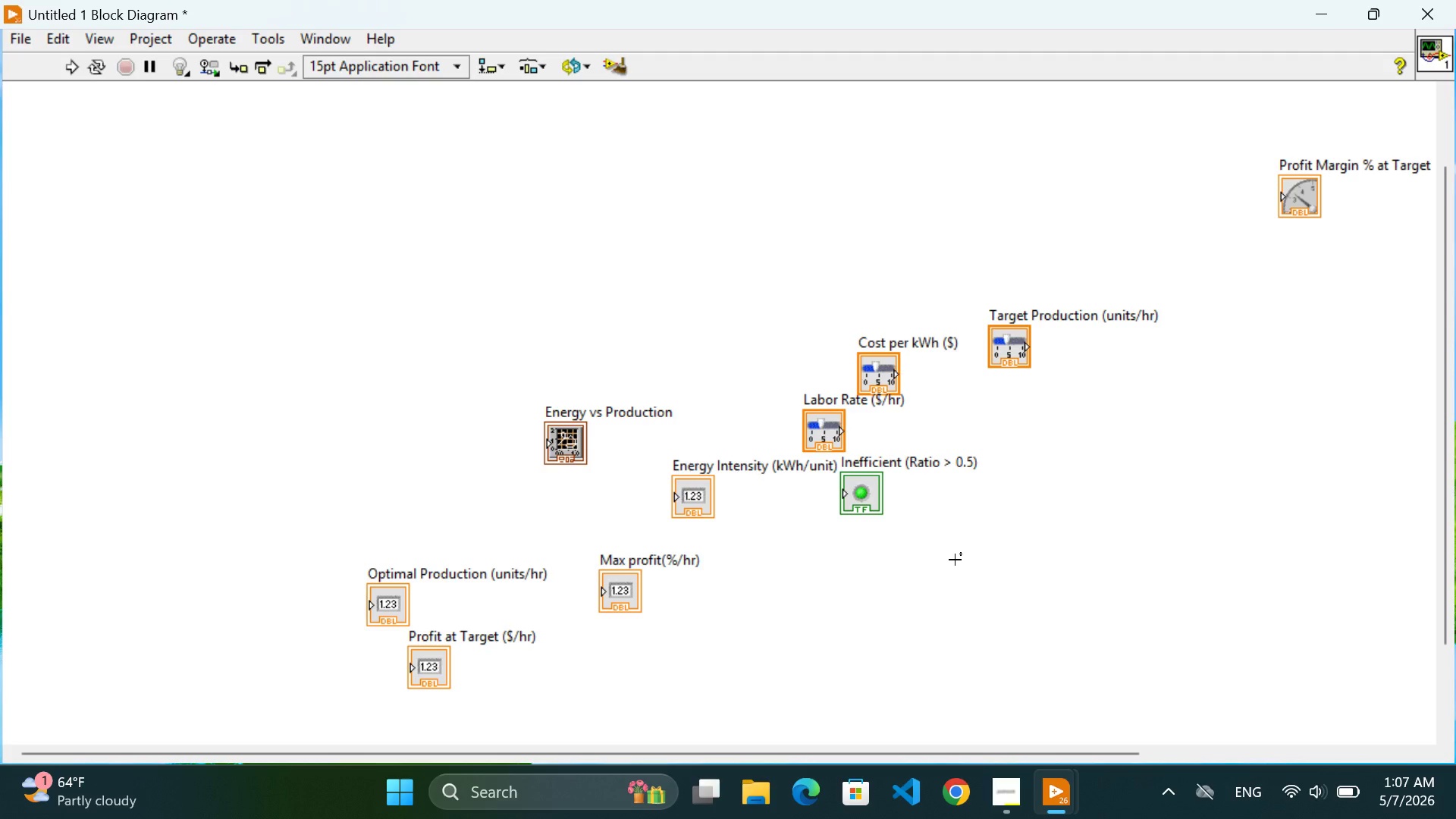 
right_click([414, 275])
 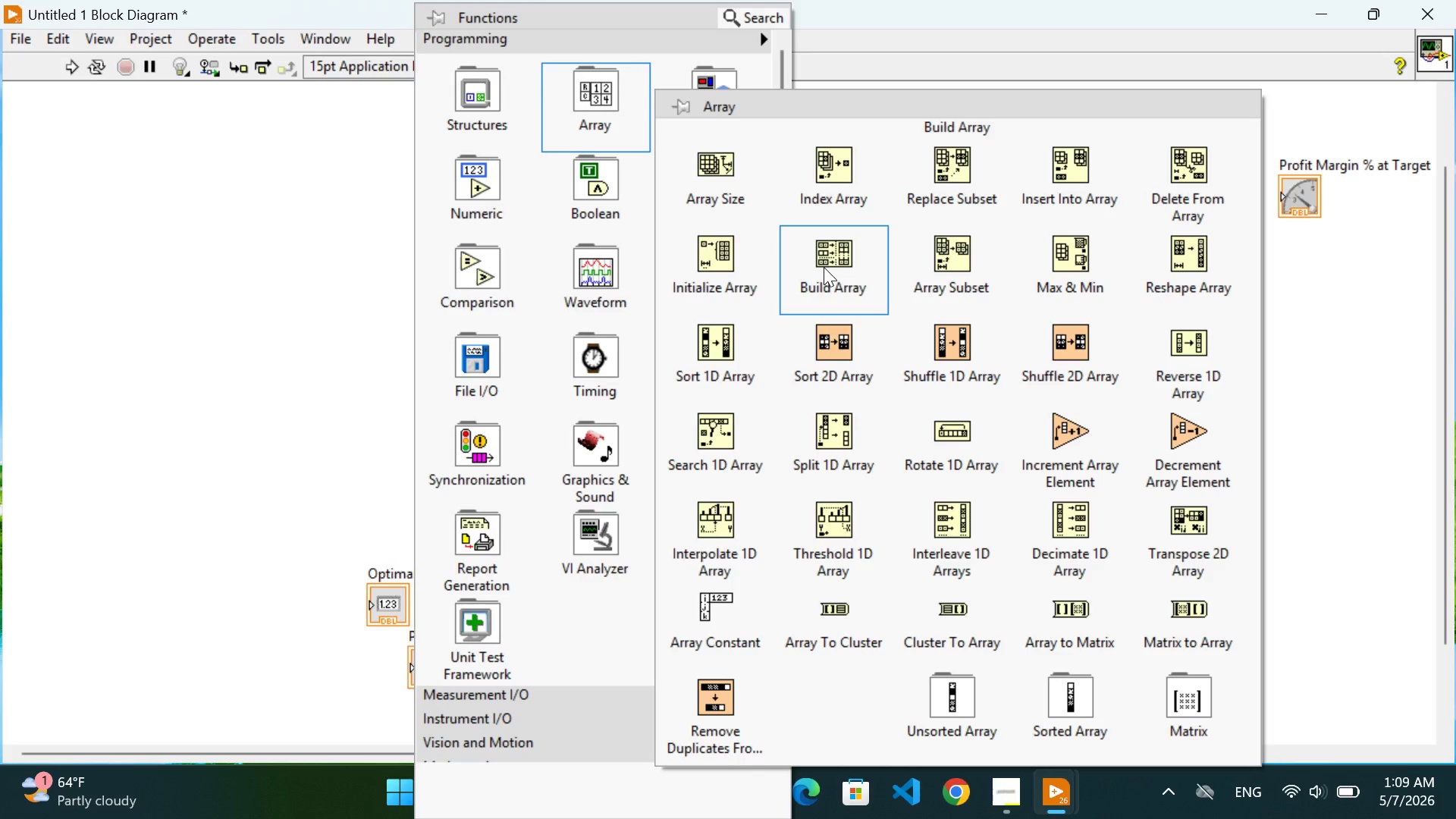 
wait(112.98)
 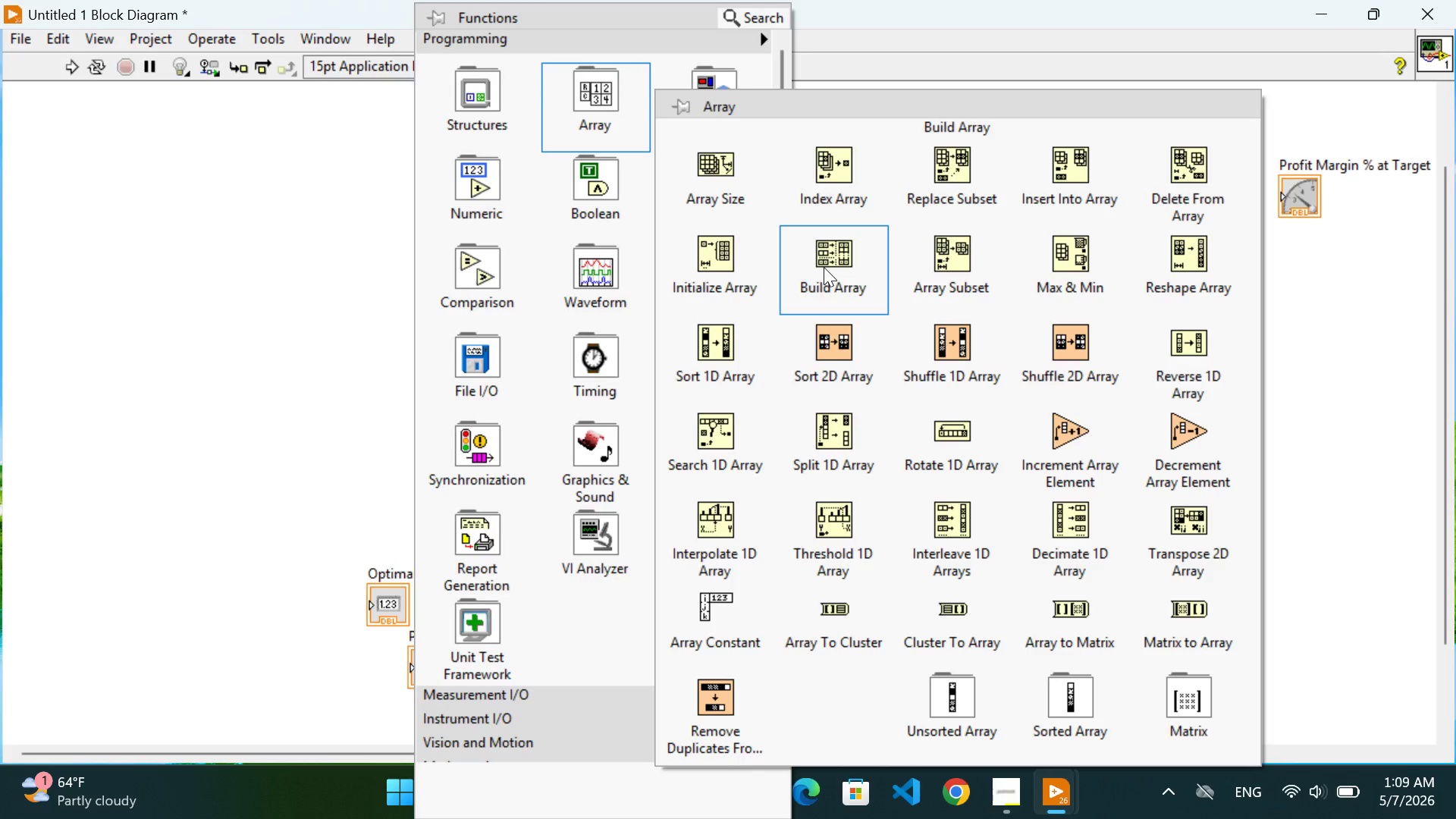 
mouse_move([504, 212])
 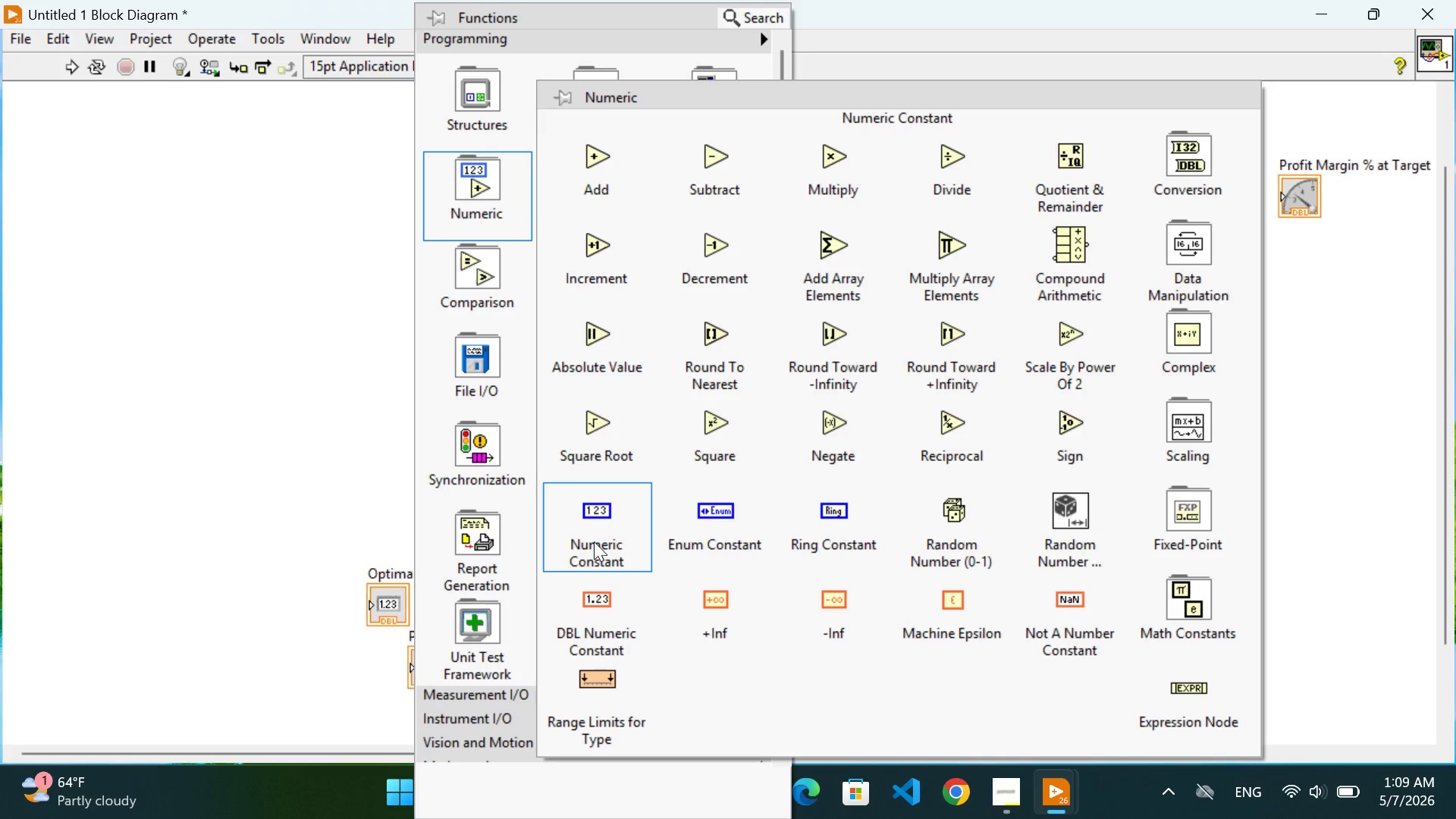 
left_click([594, 541])
 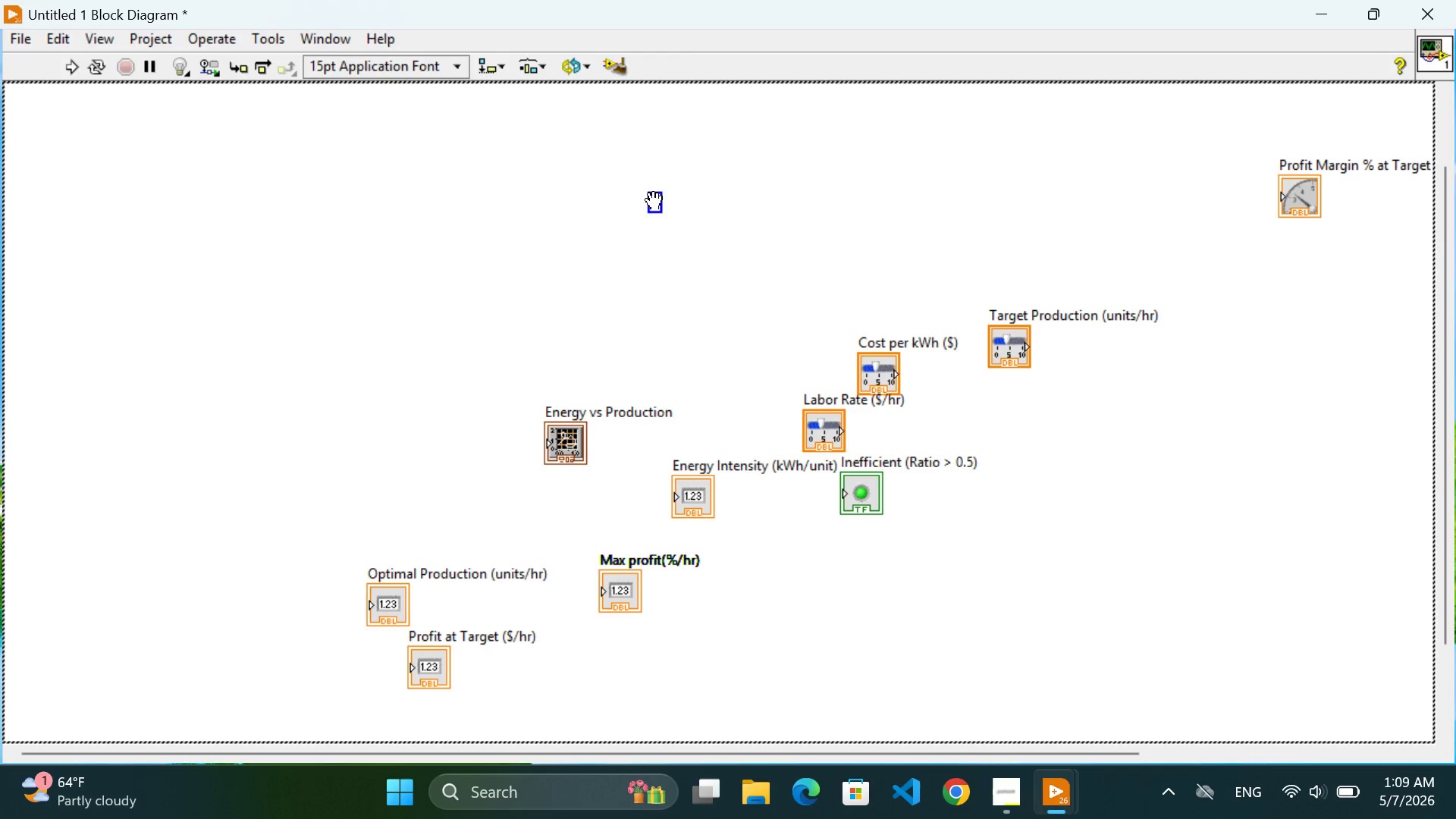 
left_click([656, 194])
 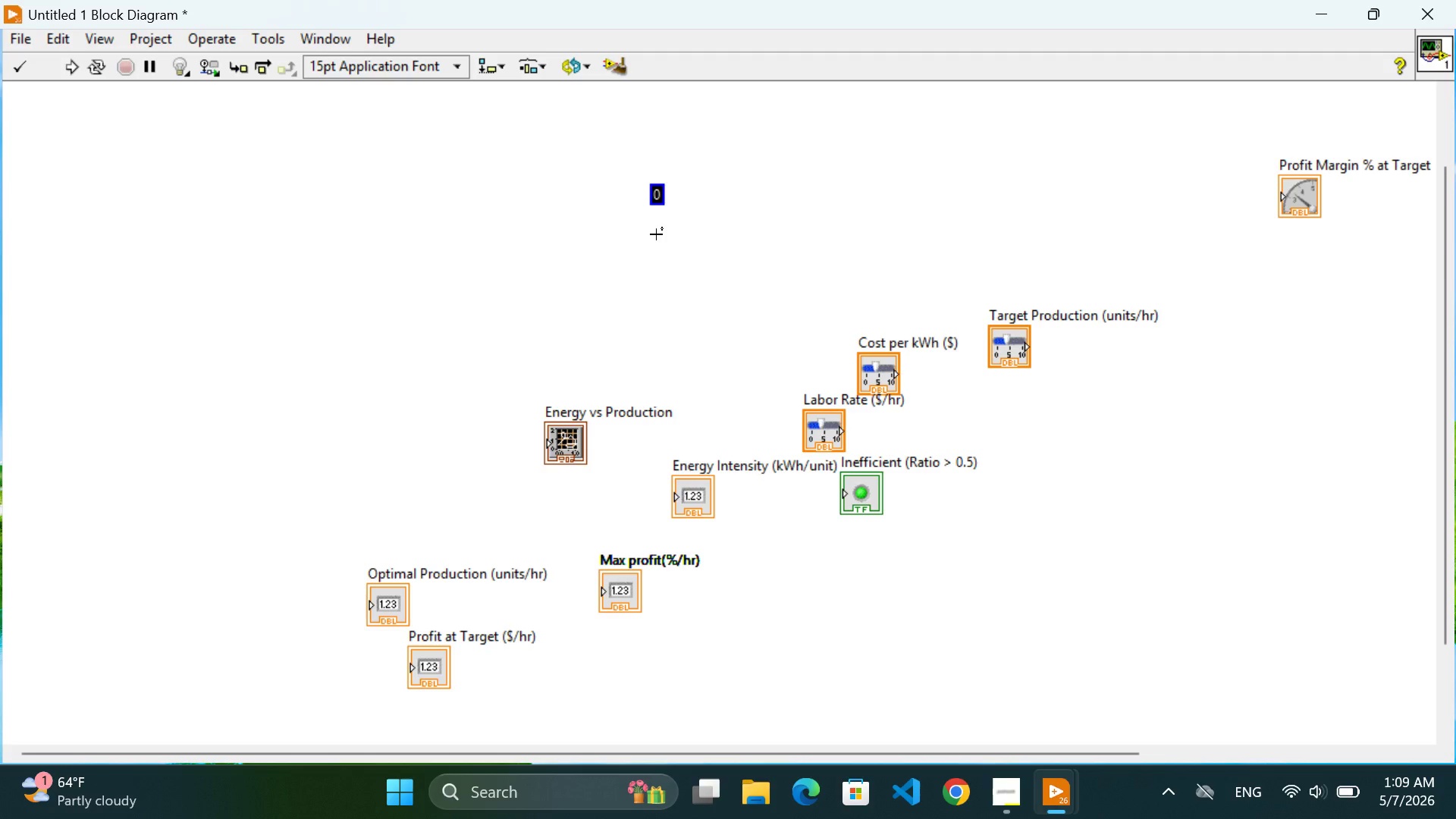 
wait(9.84)
 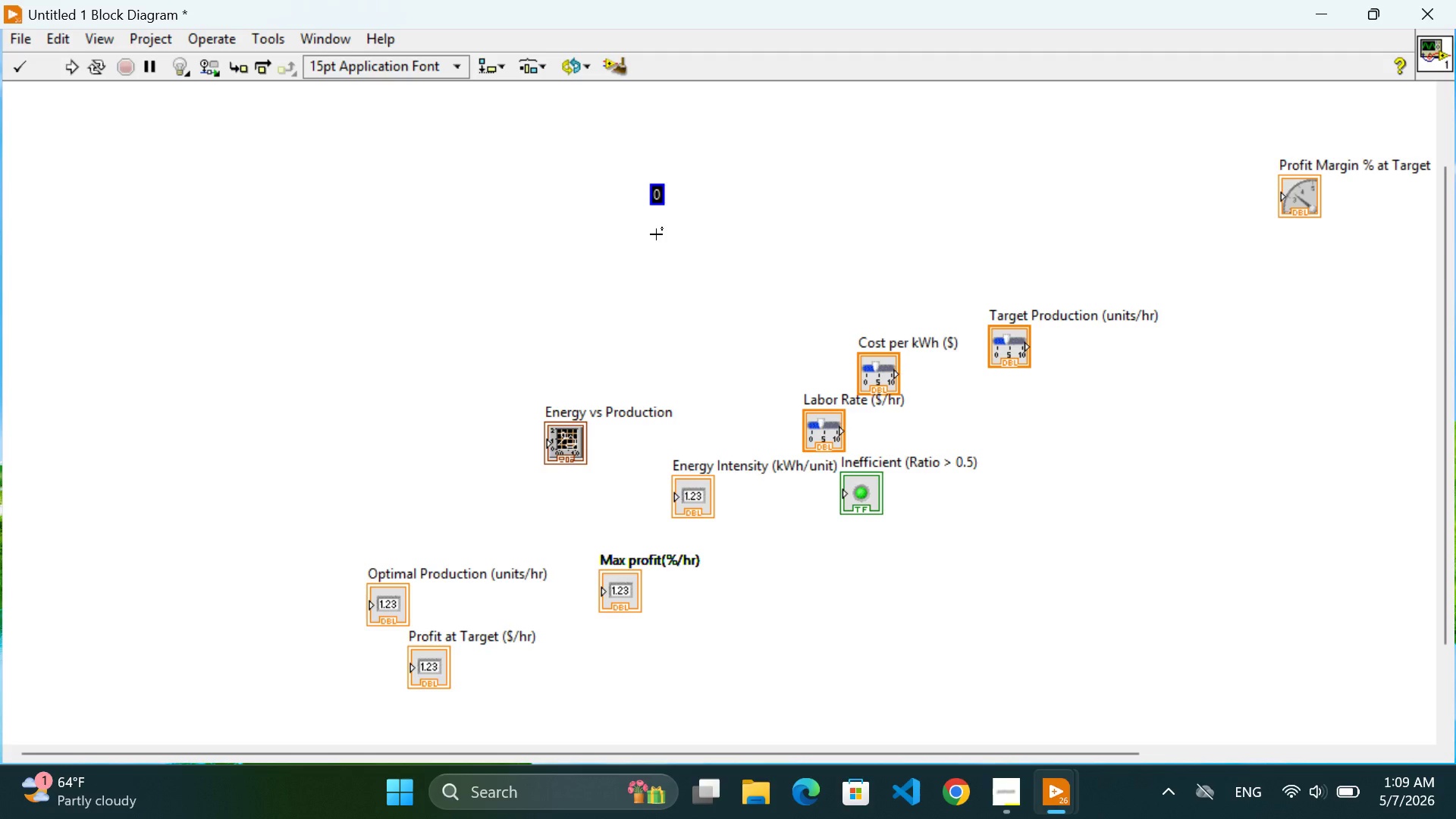 
type(1000)
key(Backspace)
 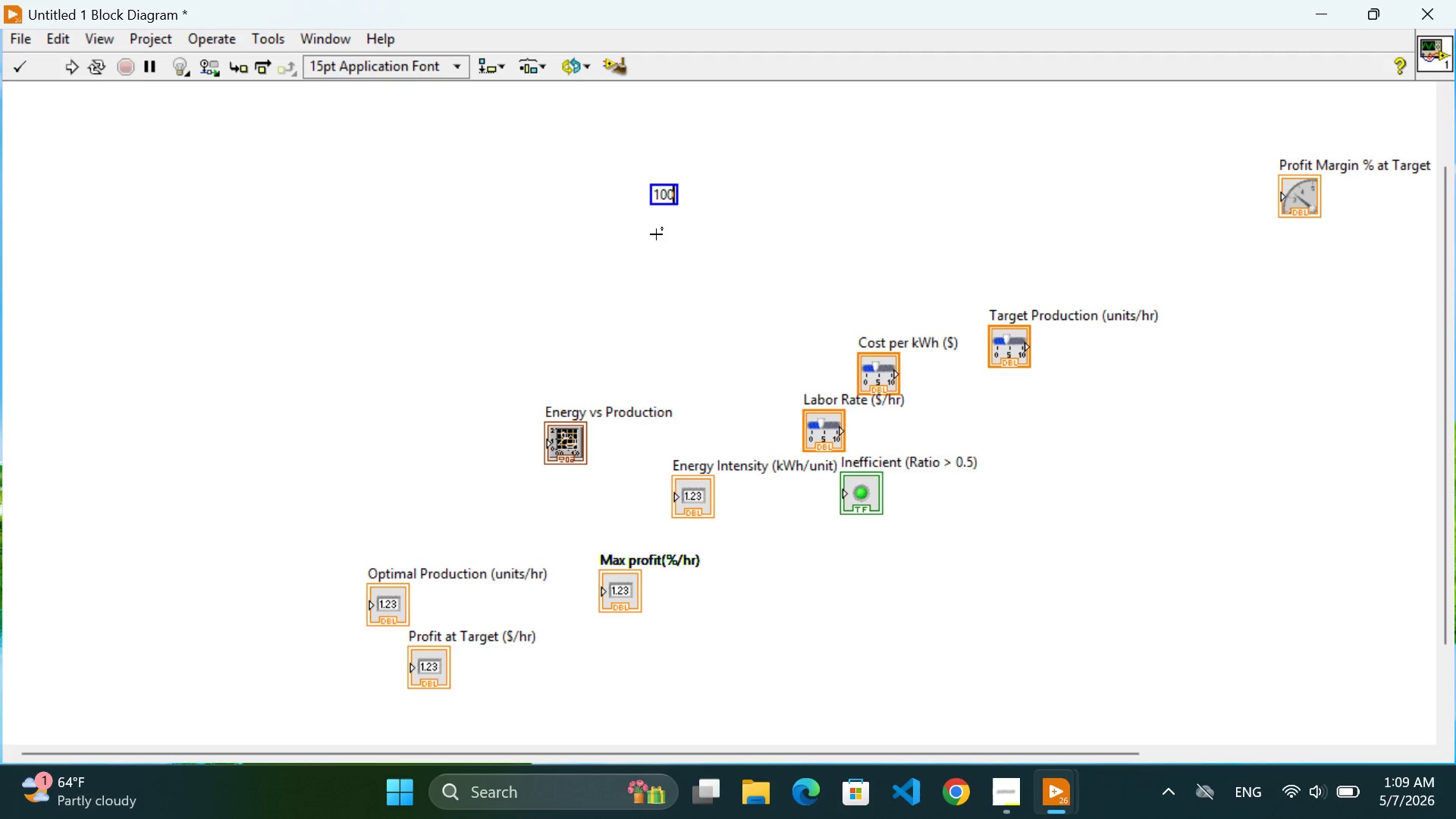 
left_click([656, 234])
 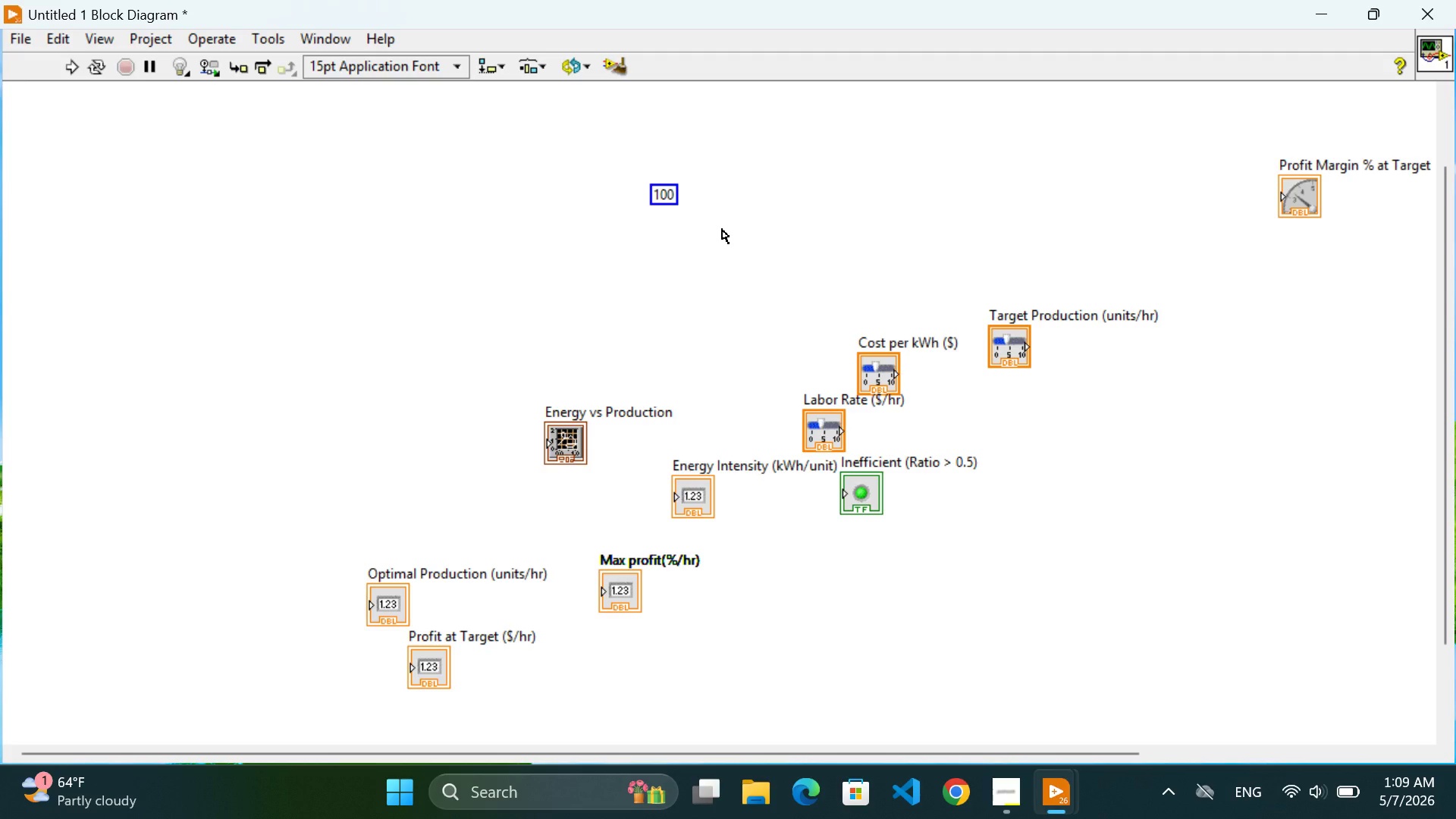 
wait(8.58)
 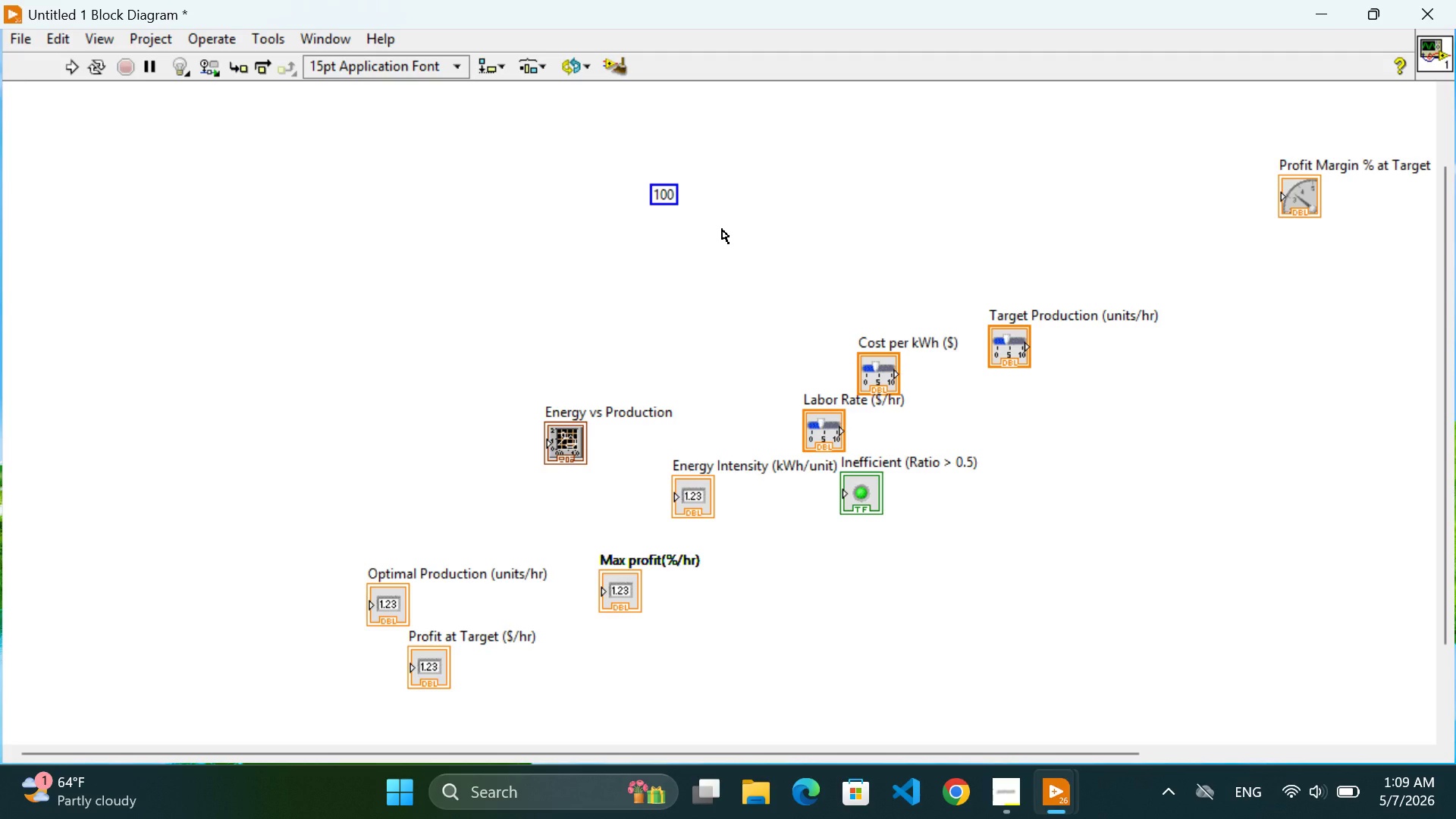 
right_click([733, 146])
 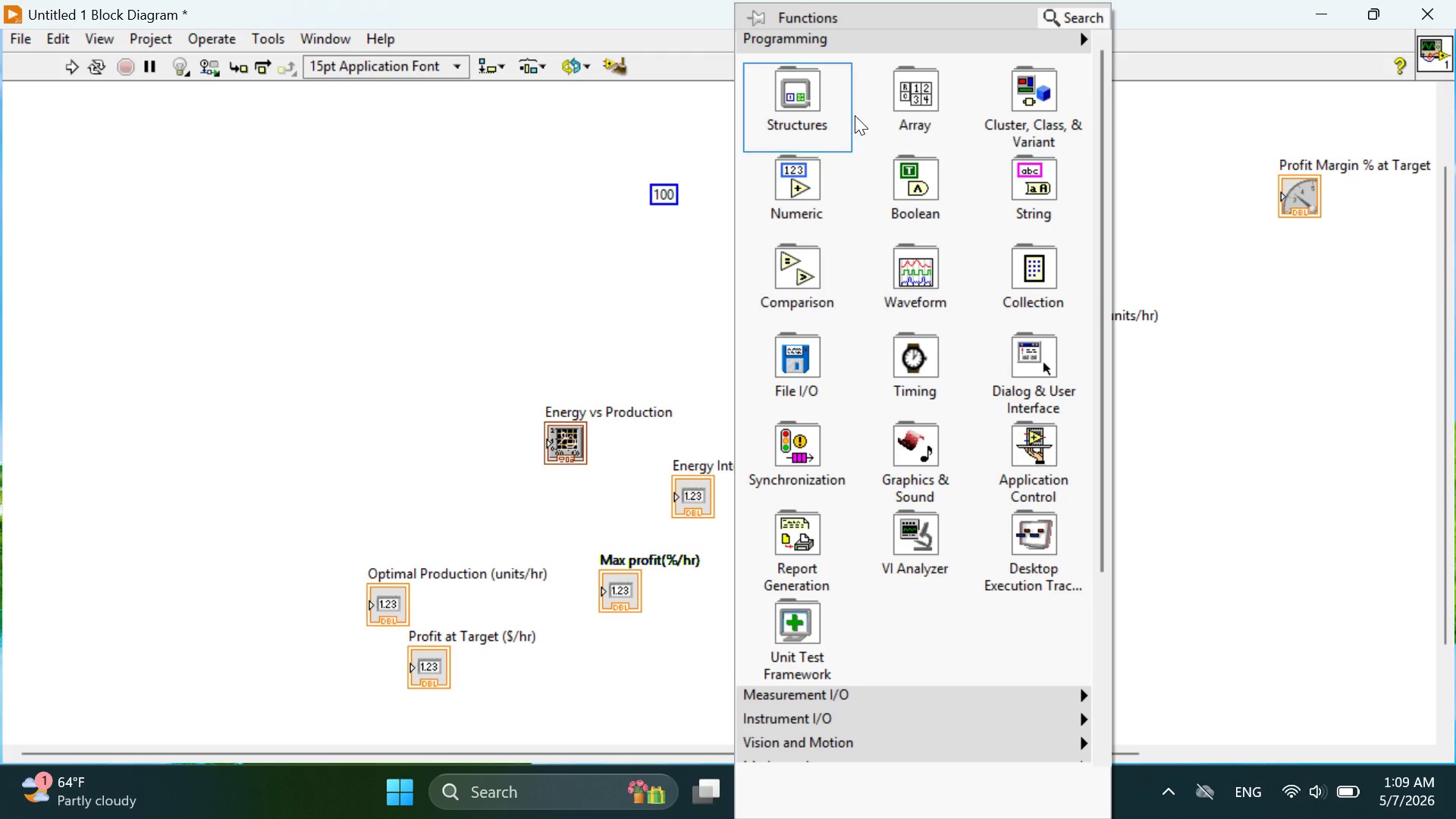 
mouse_move([868, 115])
 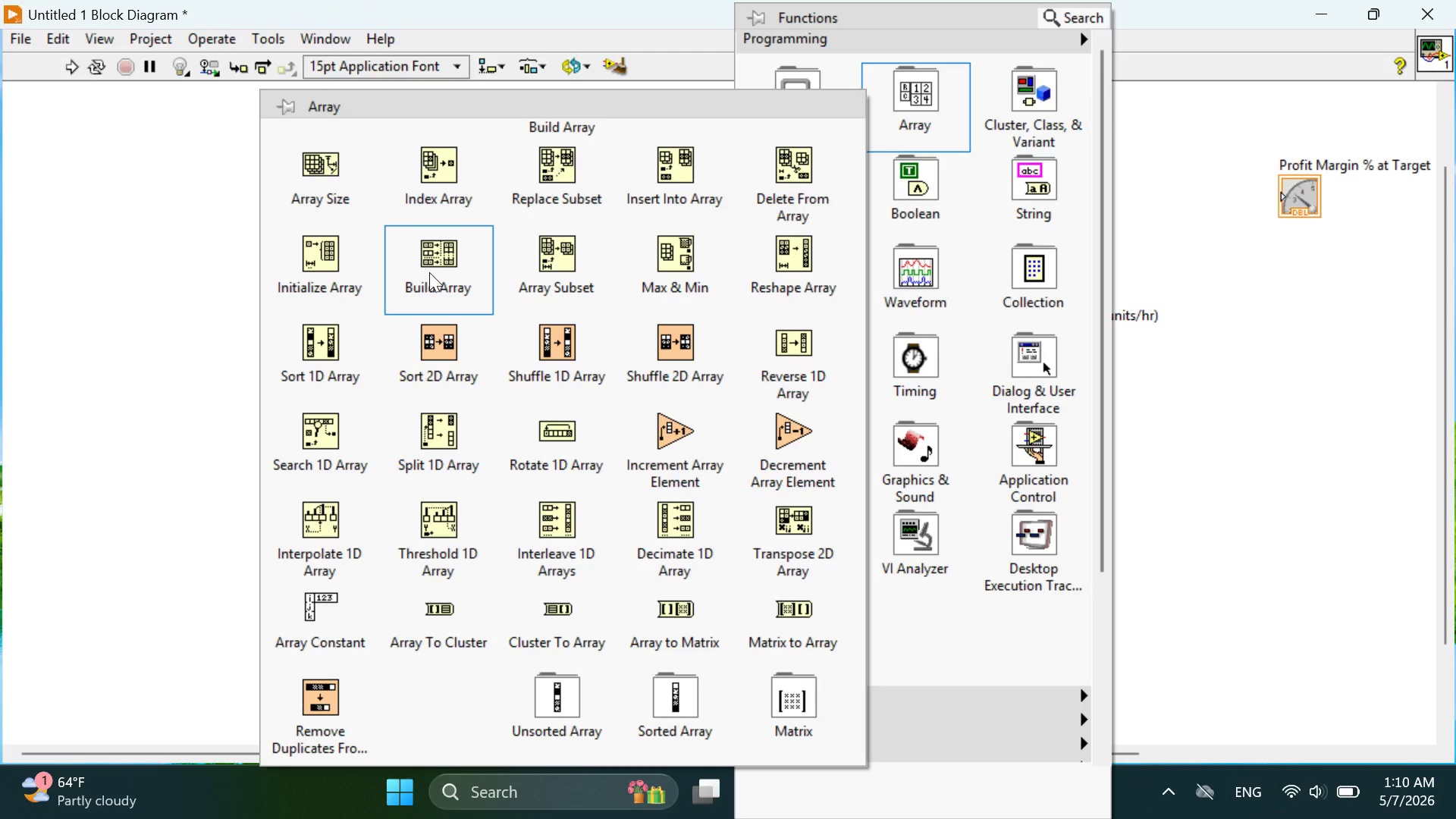 
left_click([429, 272])
 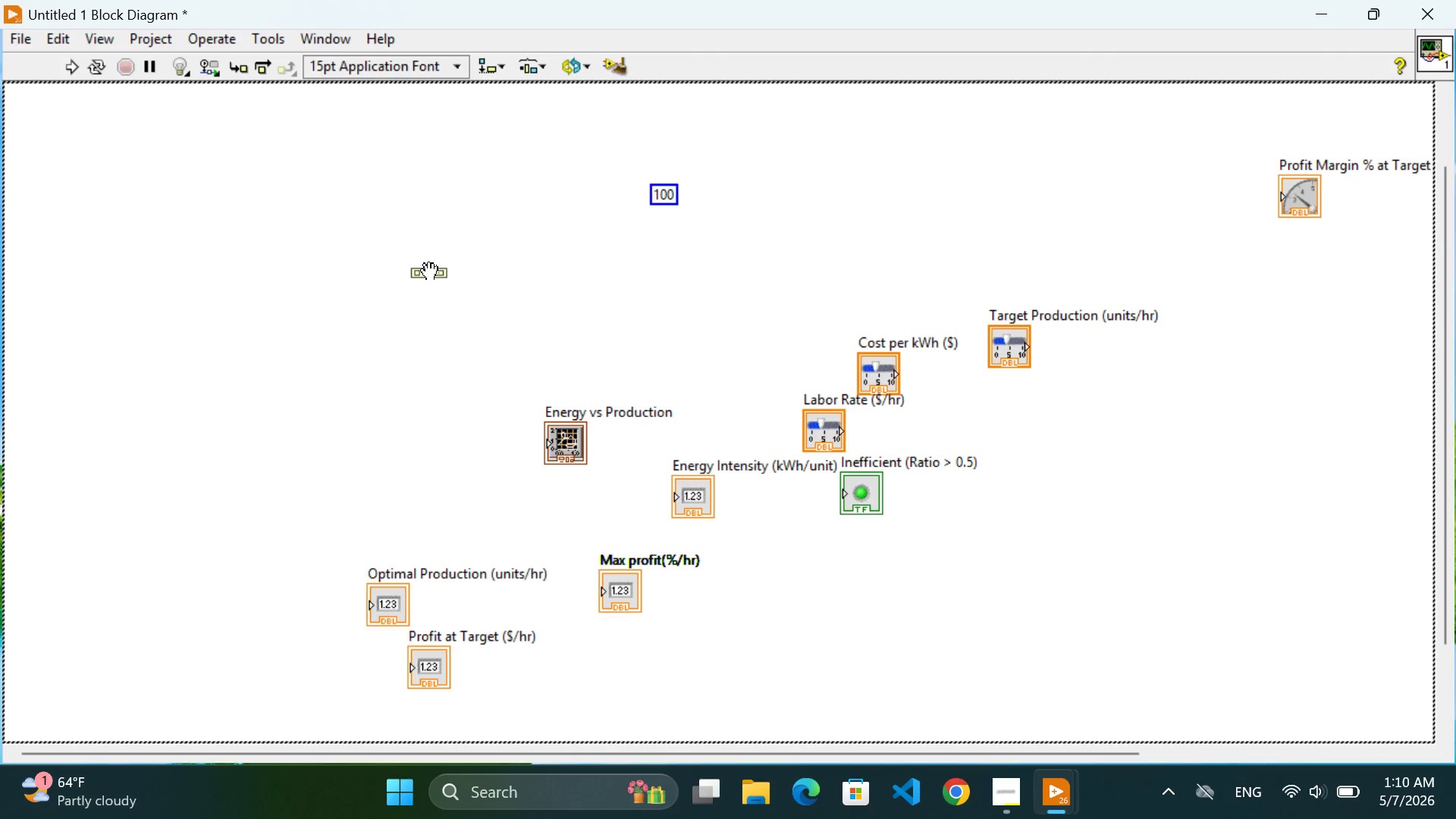 
wait(8.84)
 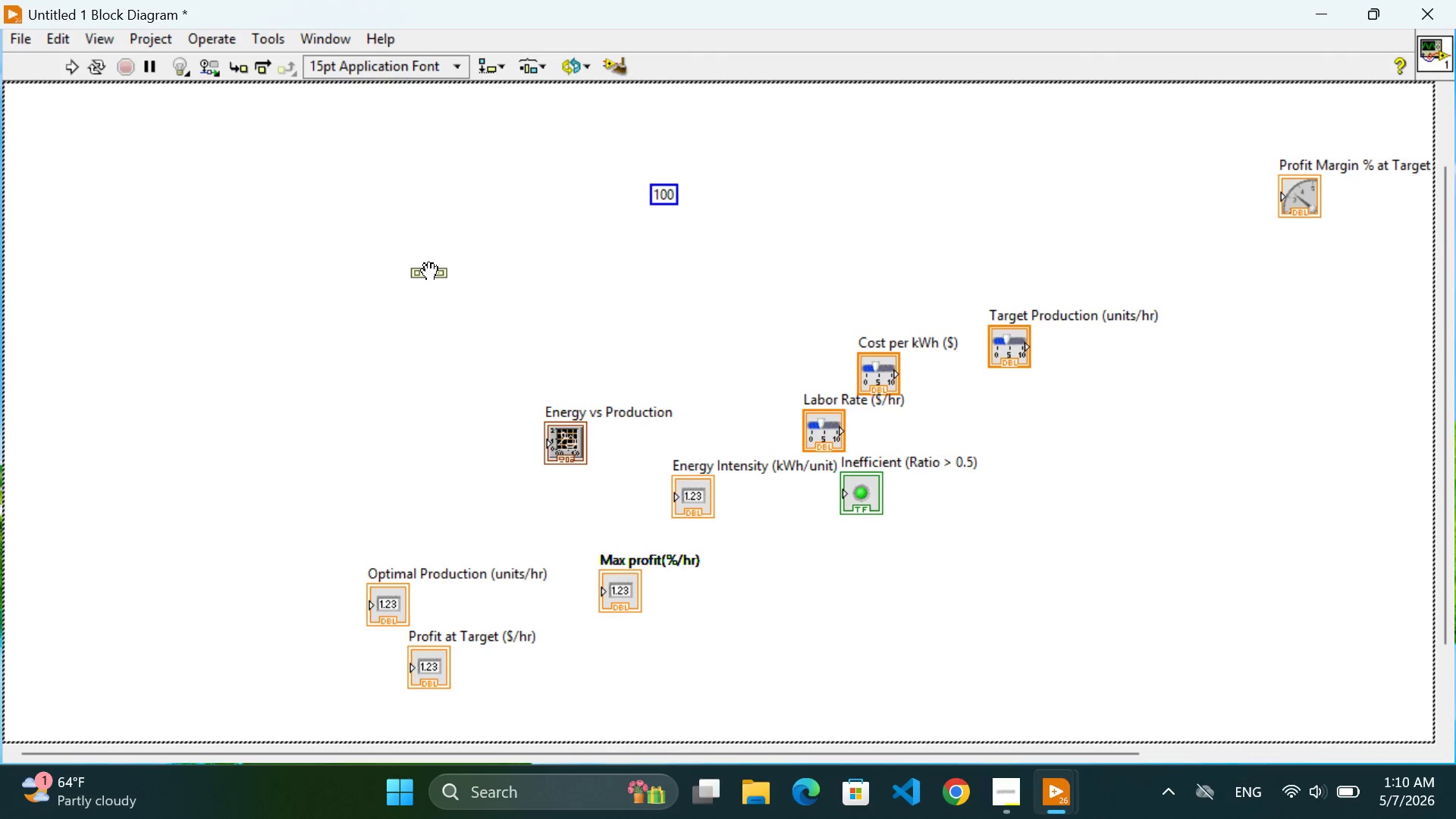 
left_click([760, 185])
 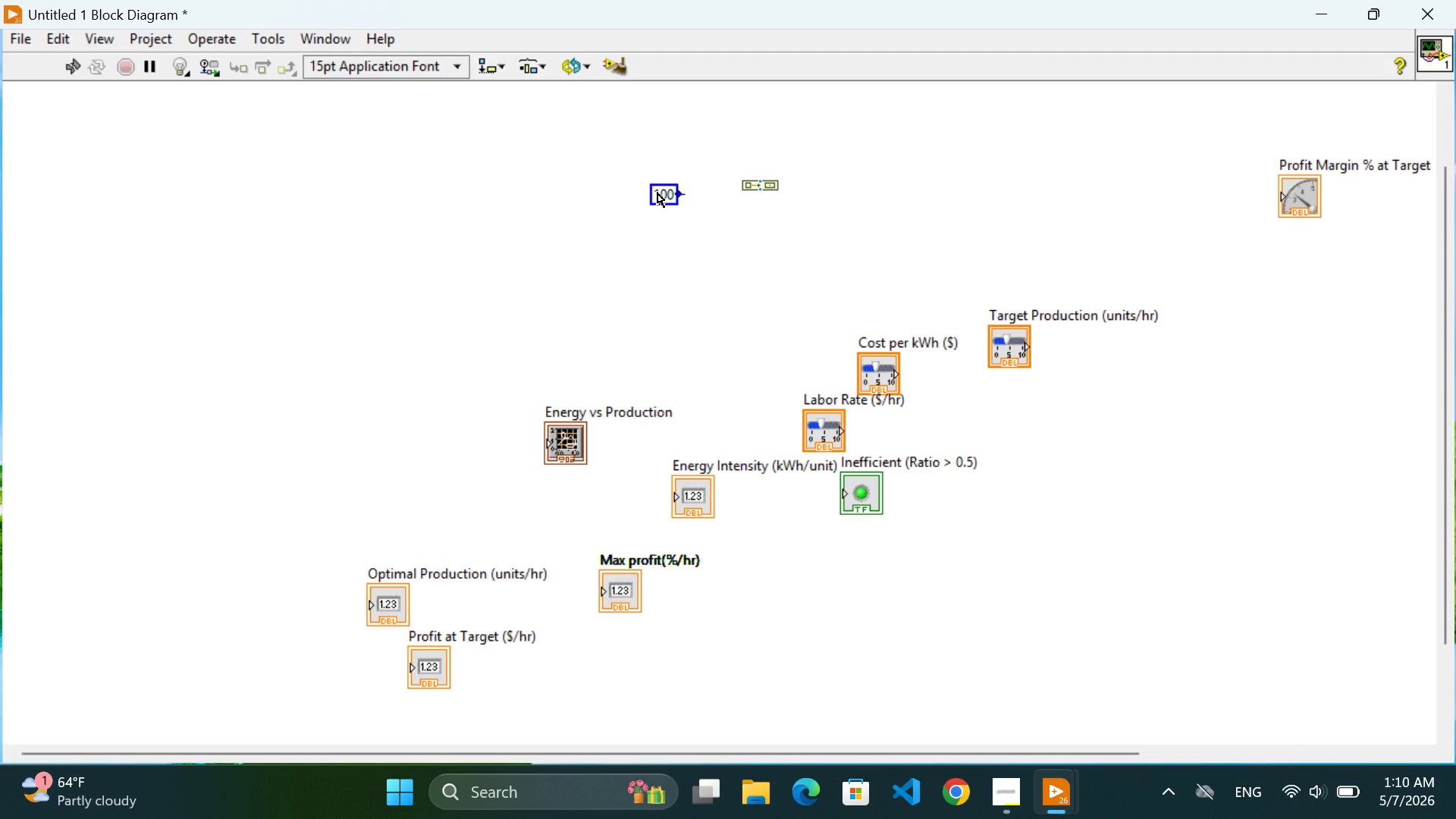 
left_click_drag(start_coordinate=[657, 193], to_coordinate=[757, 184])
 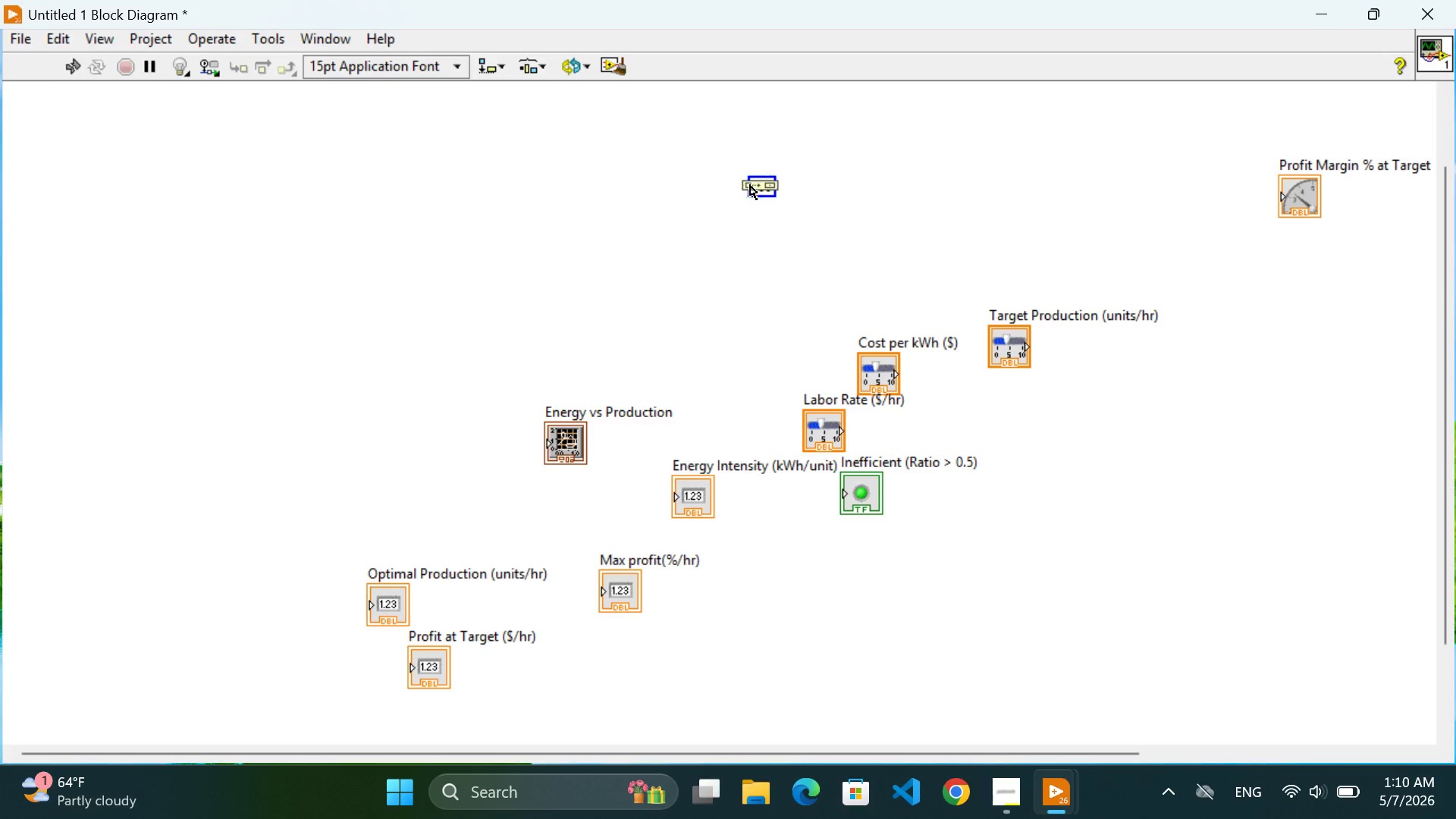 
left_click_drag(start_coordinate=[753, 185], to_coordinate=[748, 186])
 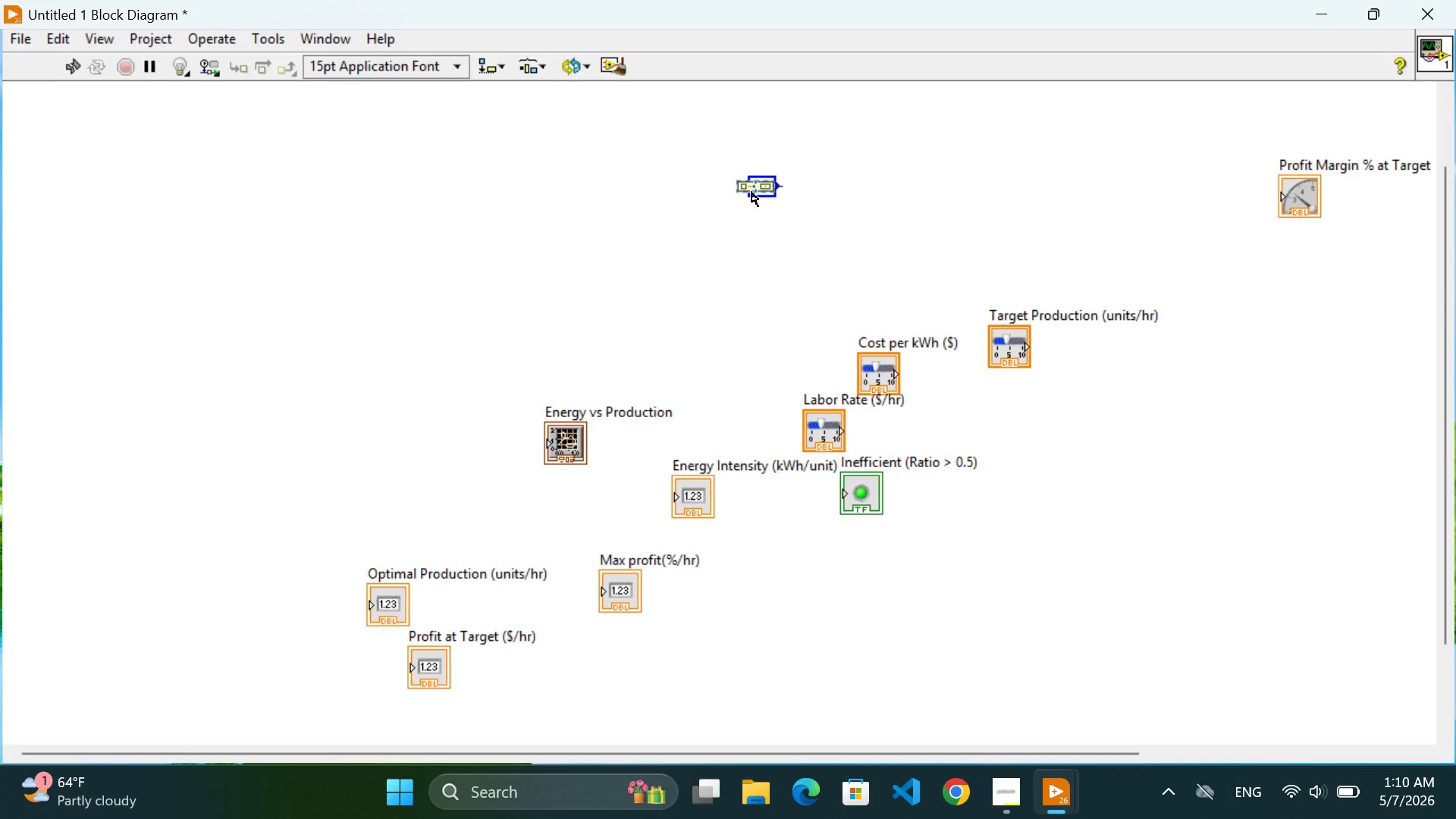 
left_click([751, 188])
 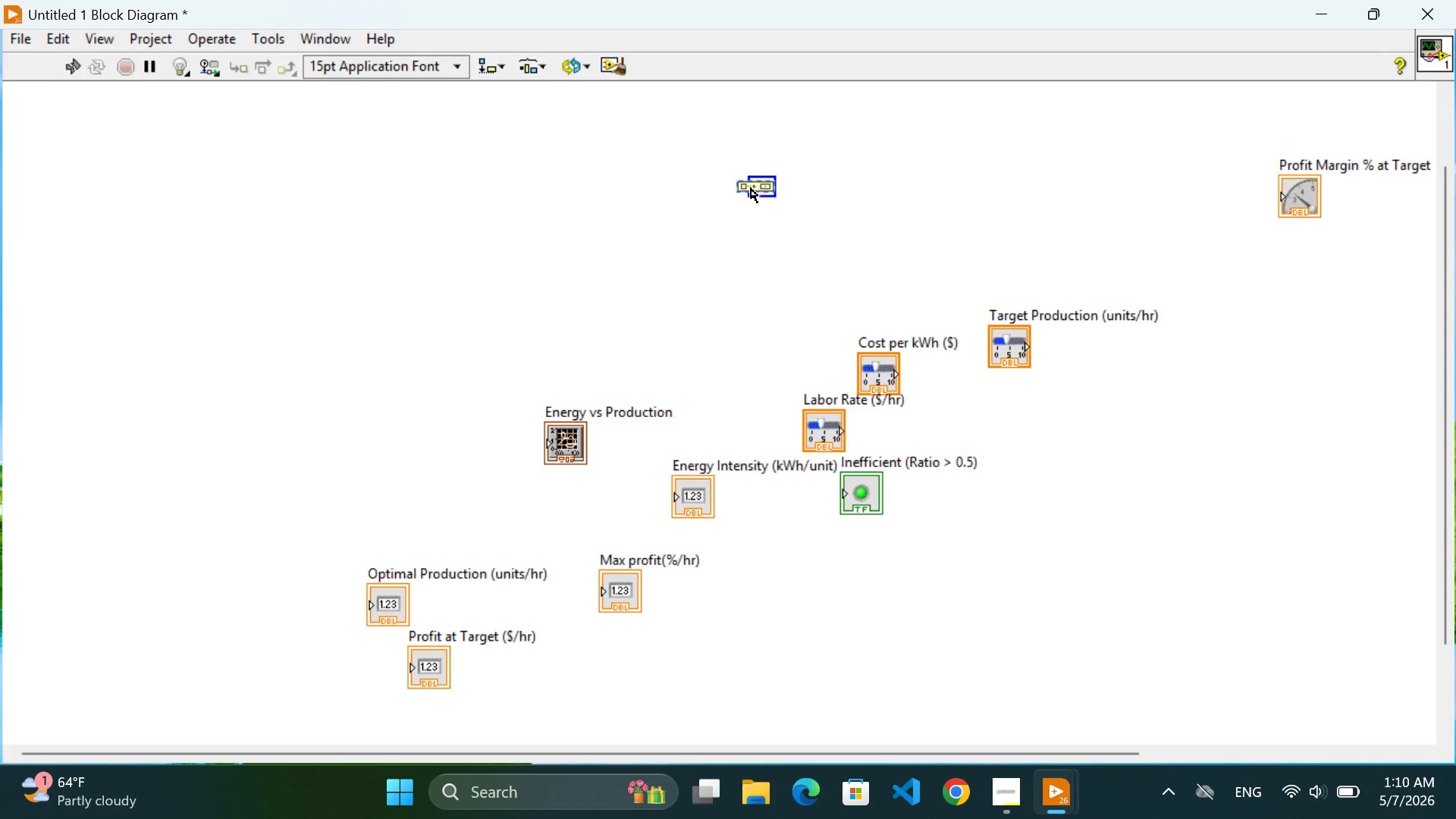 
left_click_drag(start_coordinate=[751, 188], to_coordinate=[763, 185])
 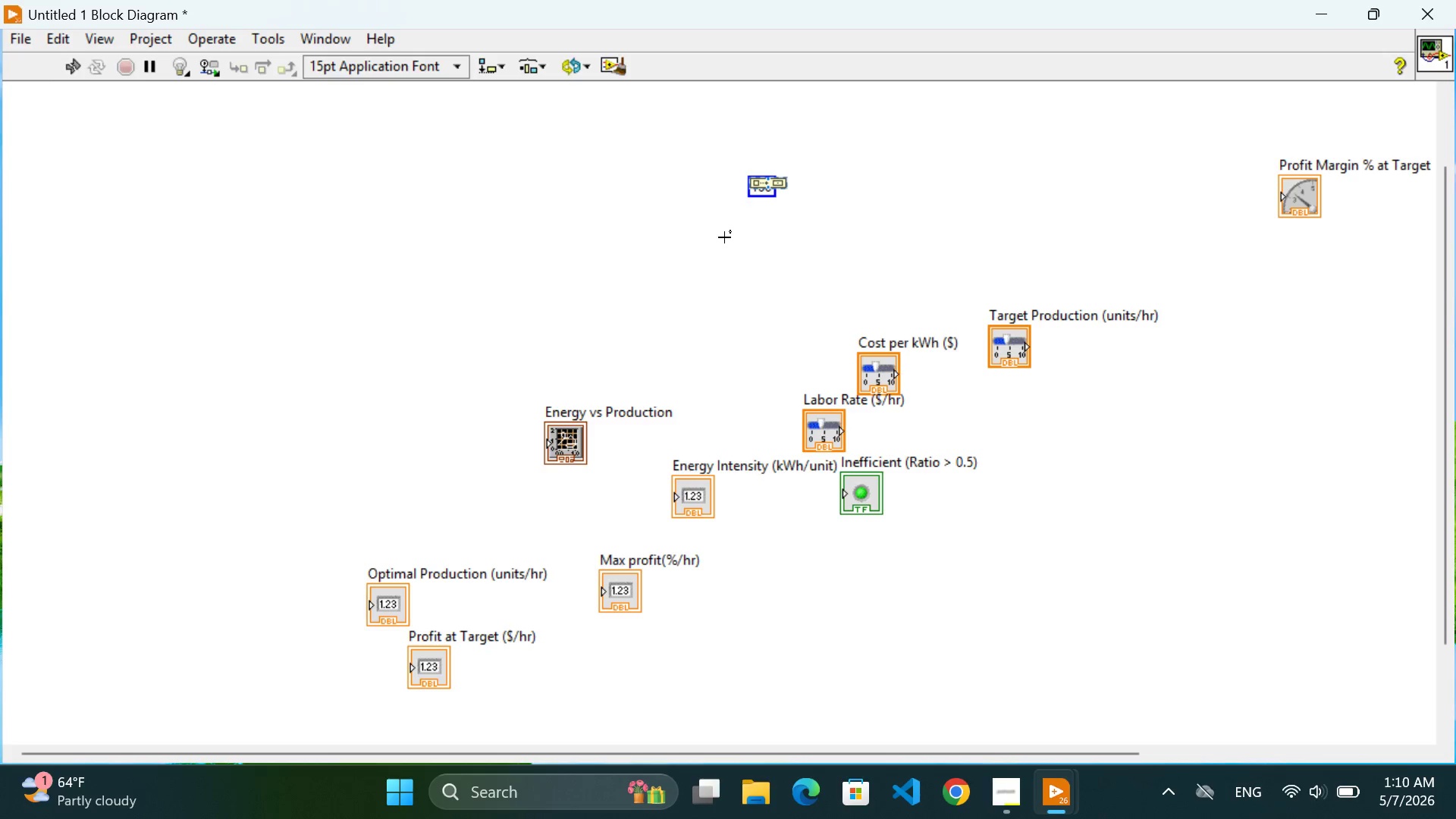 
left_click([724, 237])
 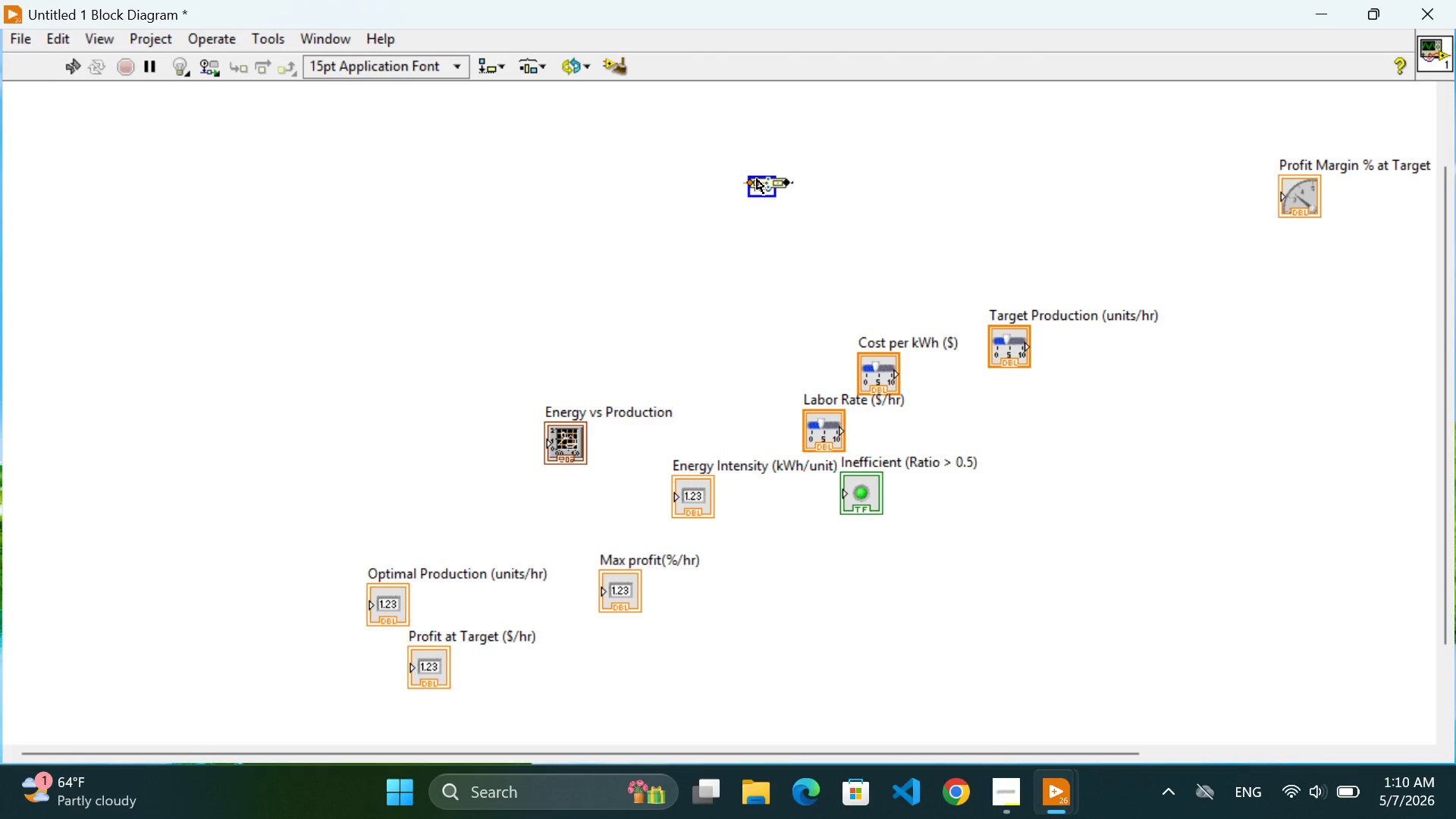 
left_click_drag(start_coordinate=[757, 179], to_coordinate=[681, 179])
 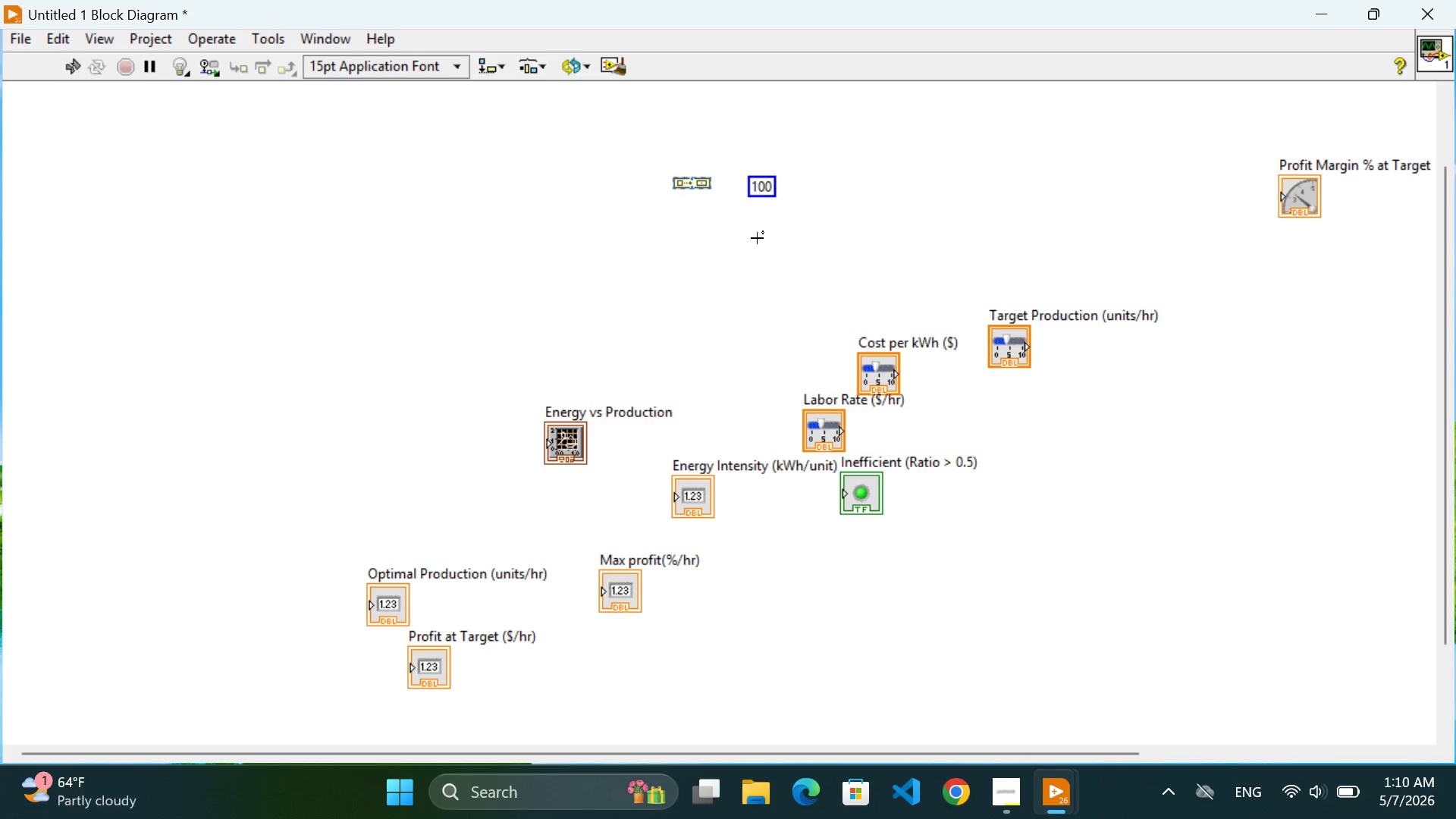 
left_click([757, 239])
 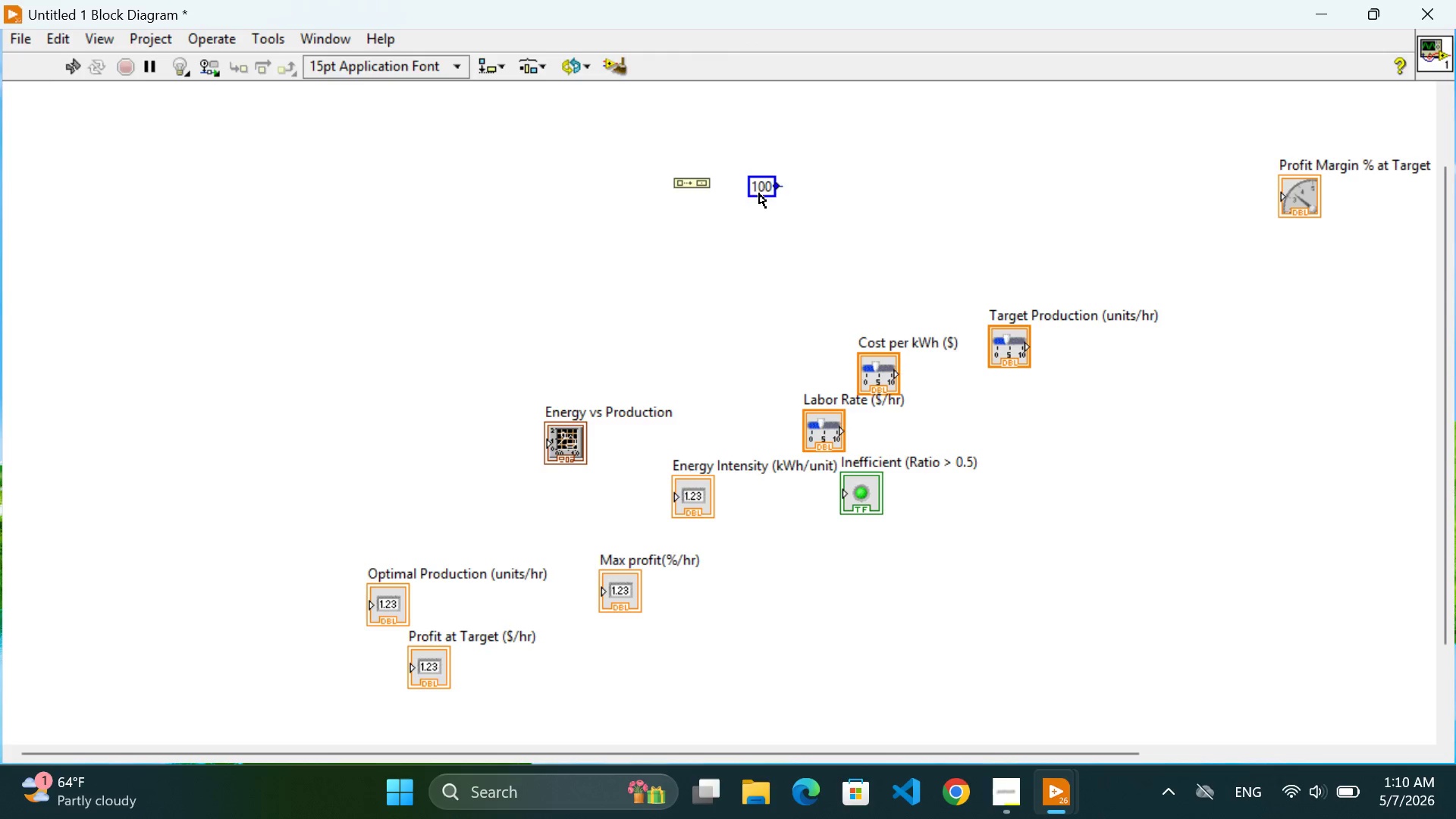 
left_click_drag(start_coordinate=[759, 193], to_coordinate=[692, 190])
 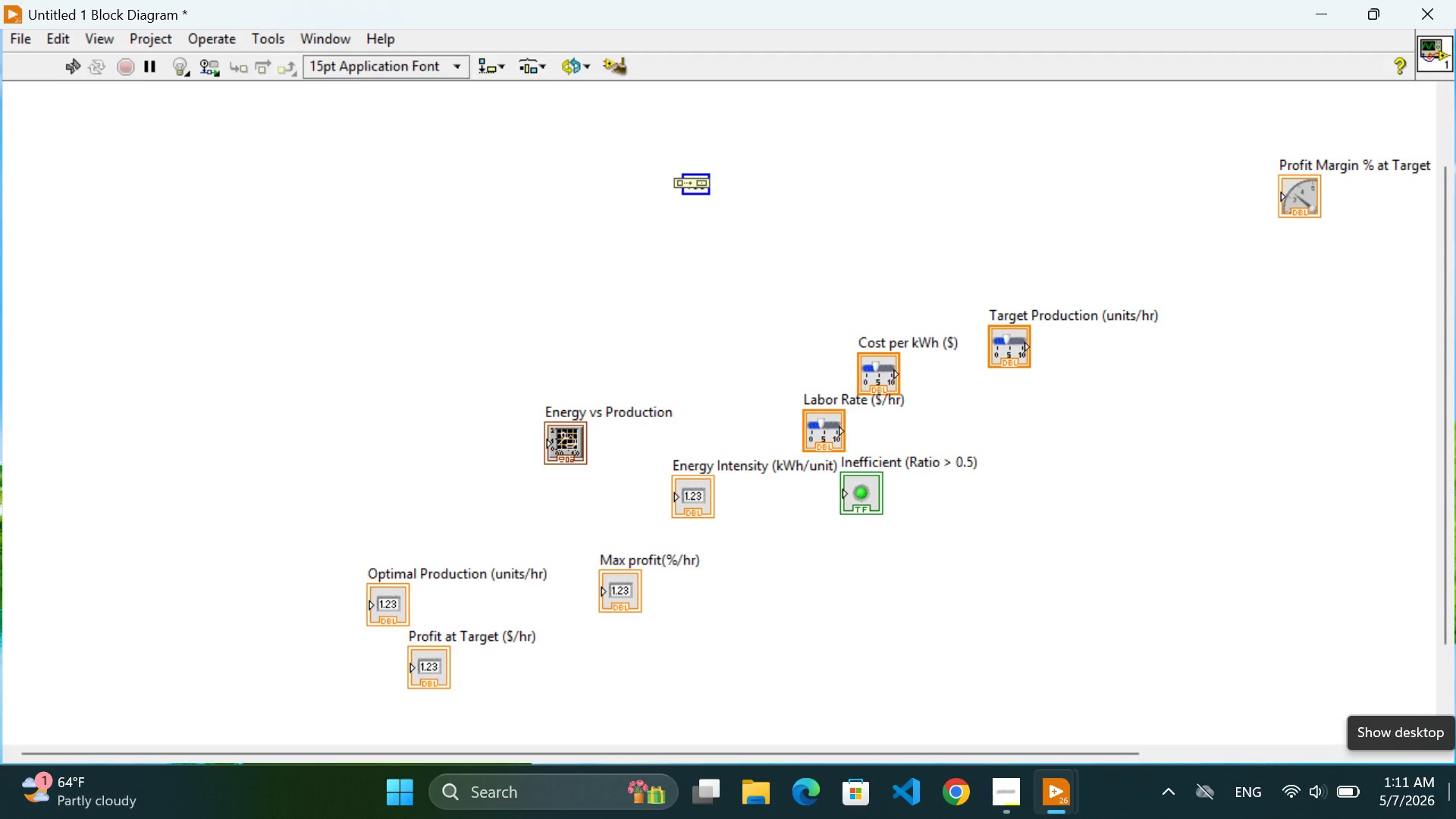 
wait(83.53)
 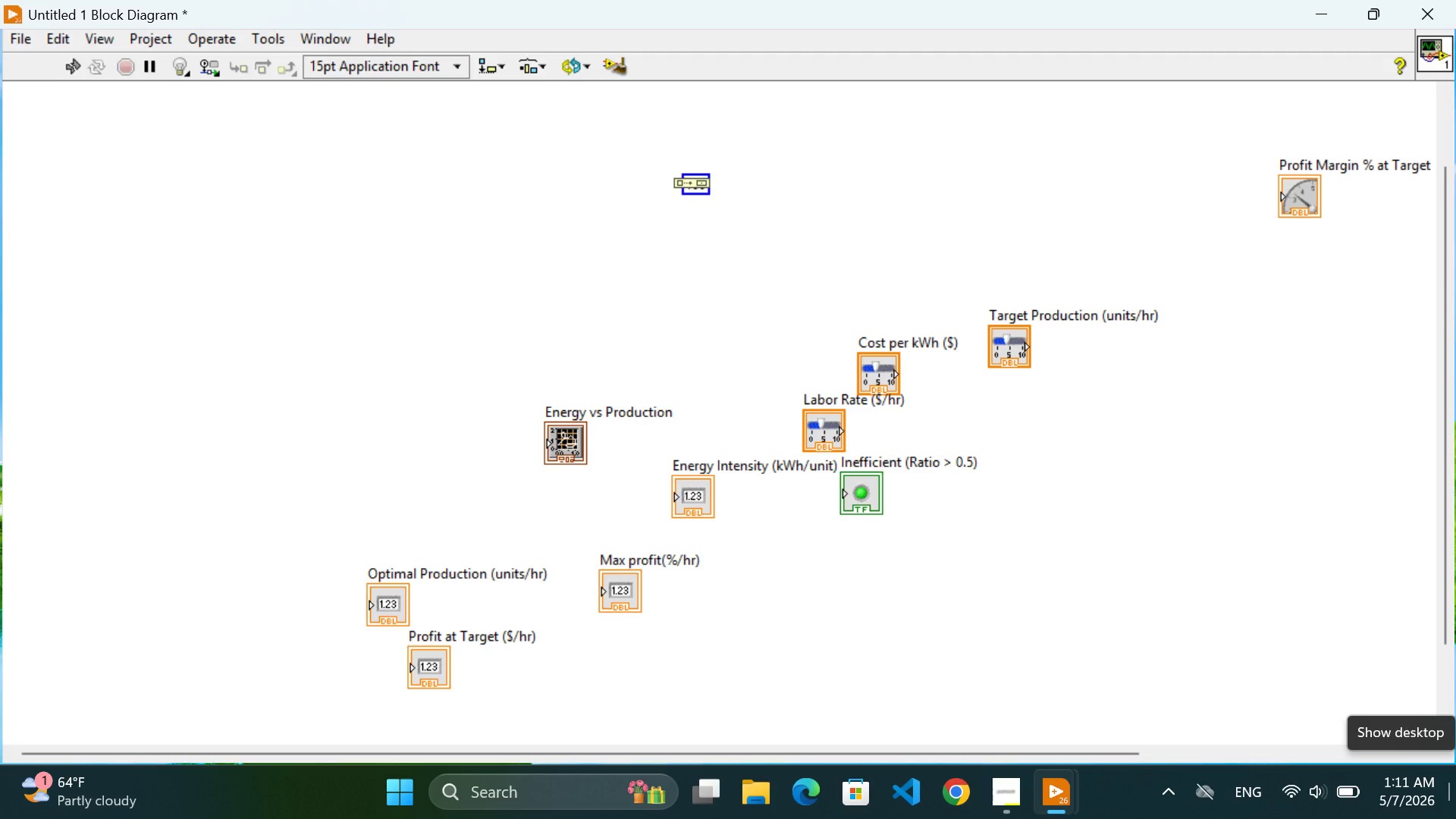 
left_click([683, 188])
 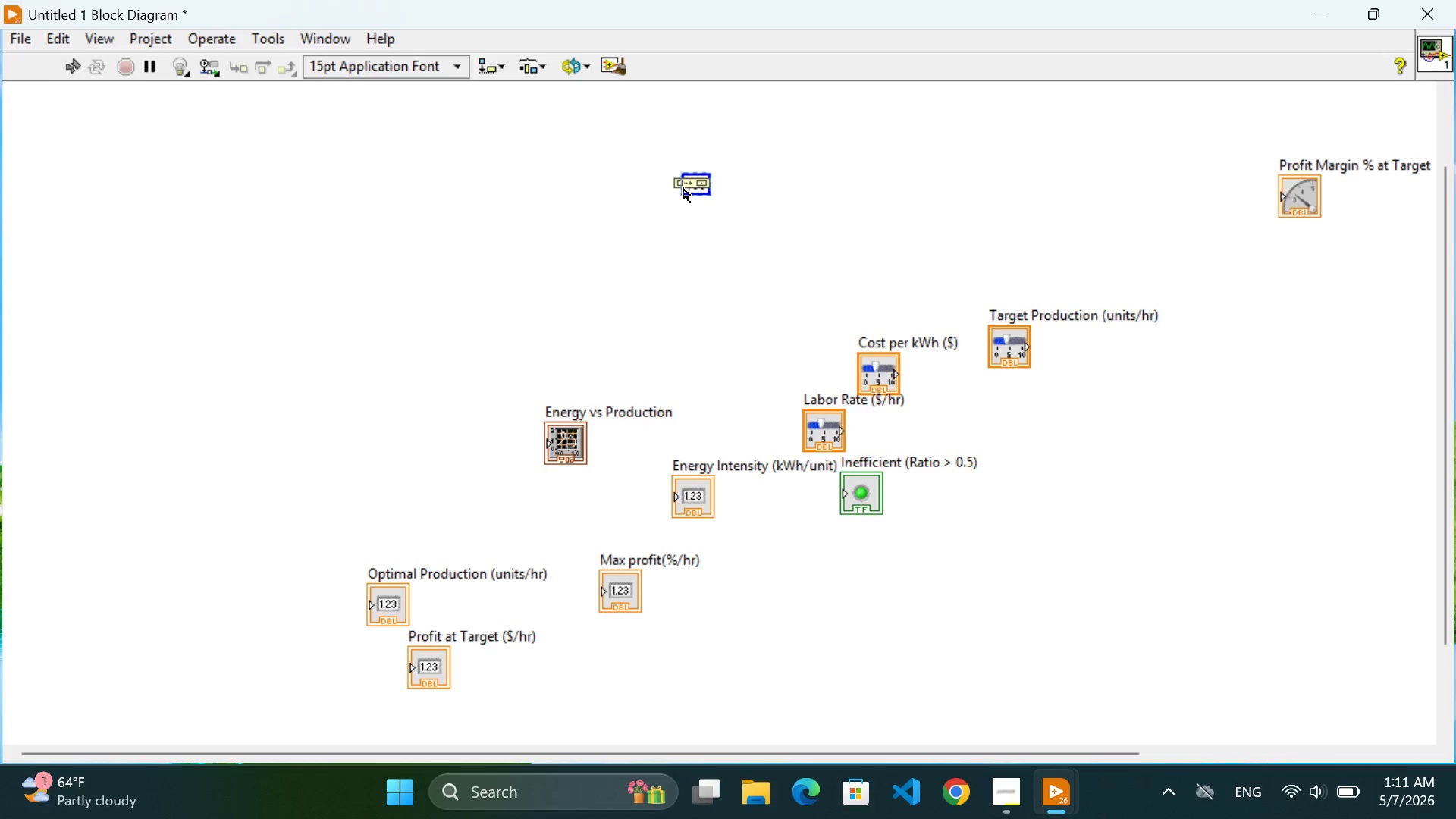 
key(Backspace)
 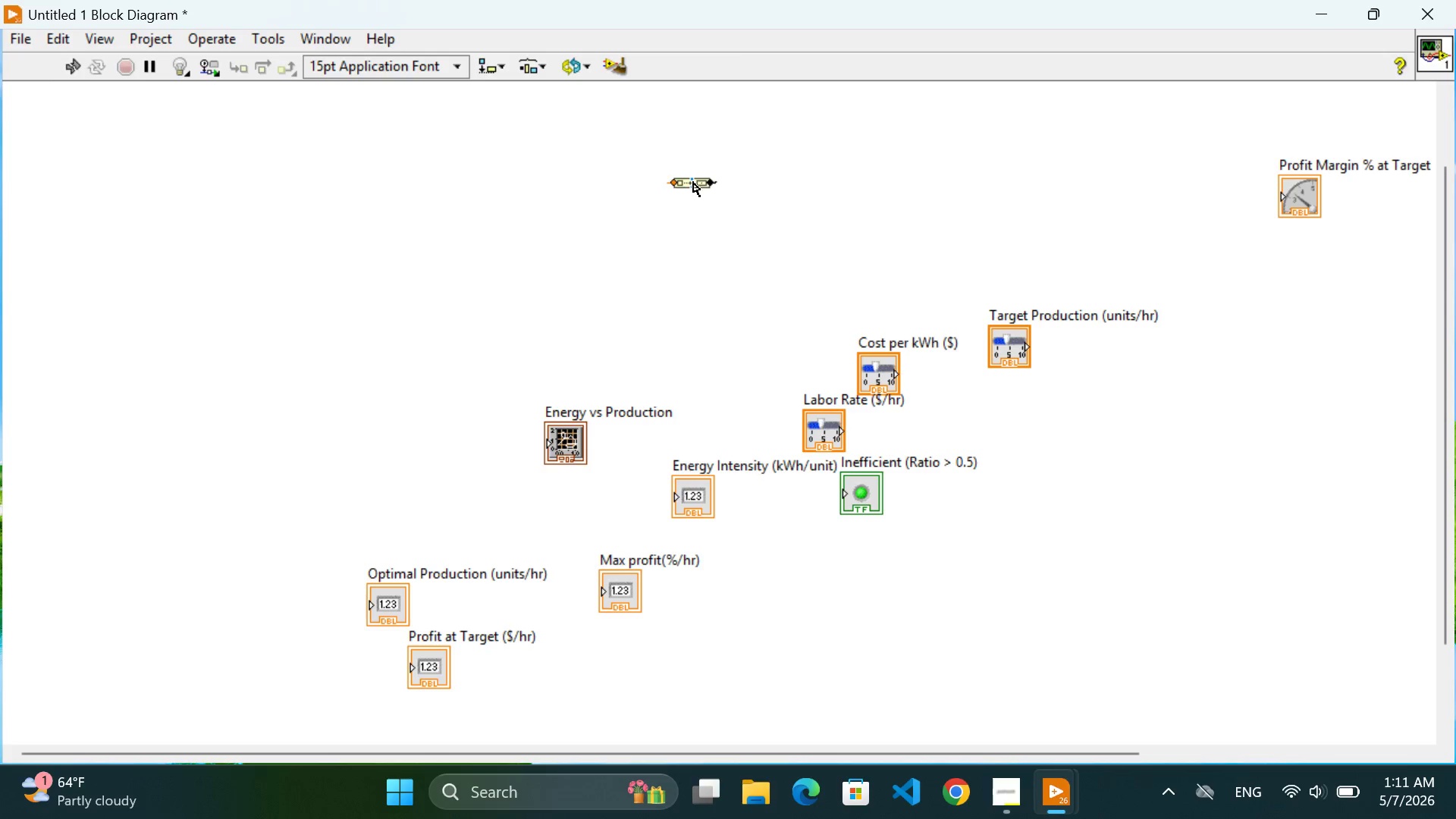 
left_click([692, 183])
 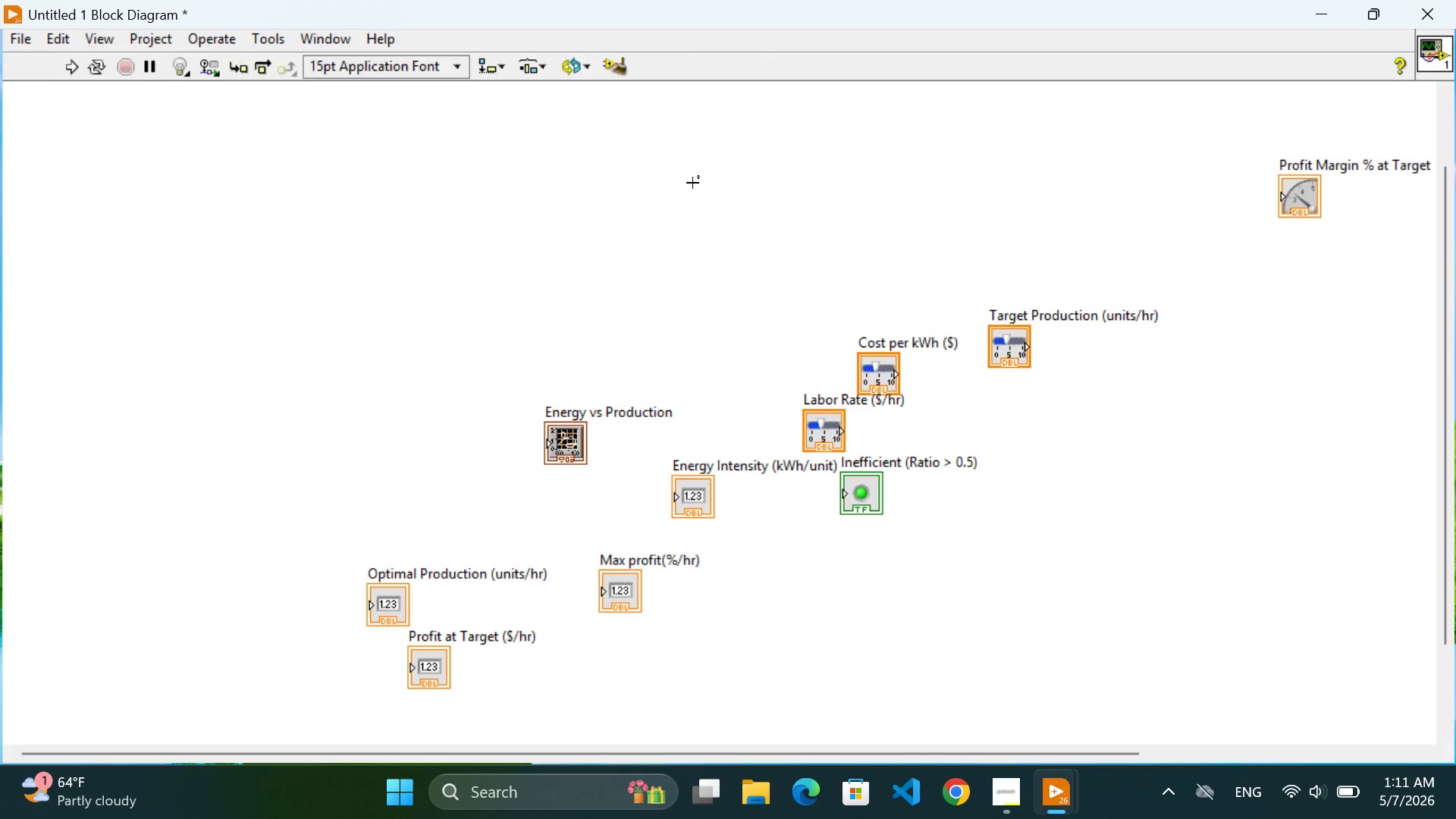 
key(Backspace)
 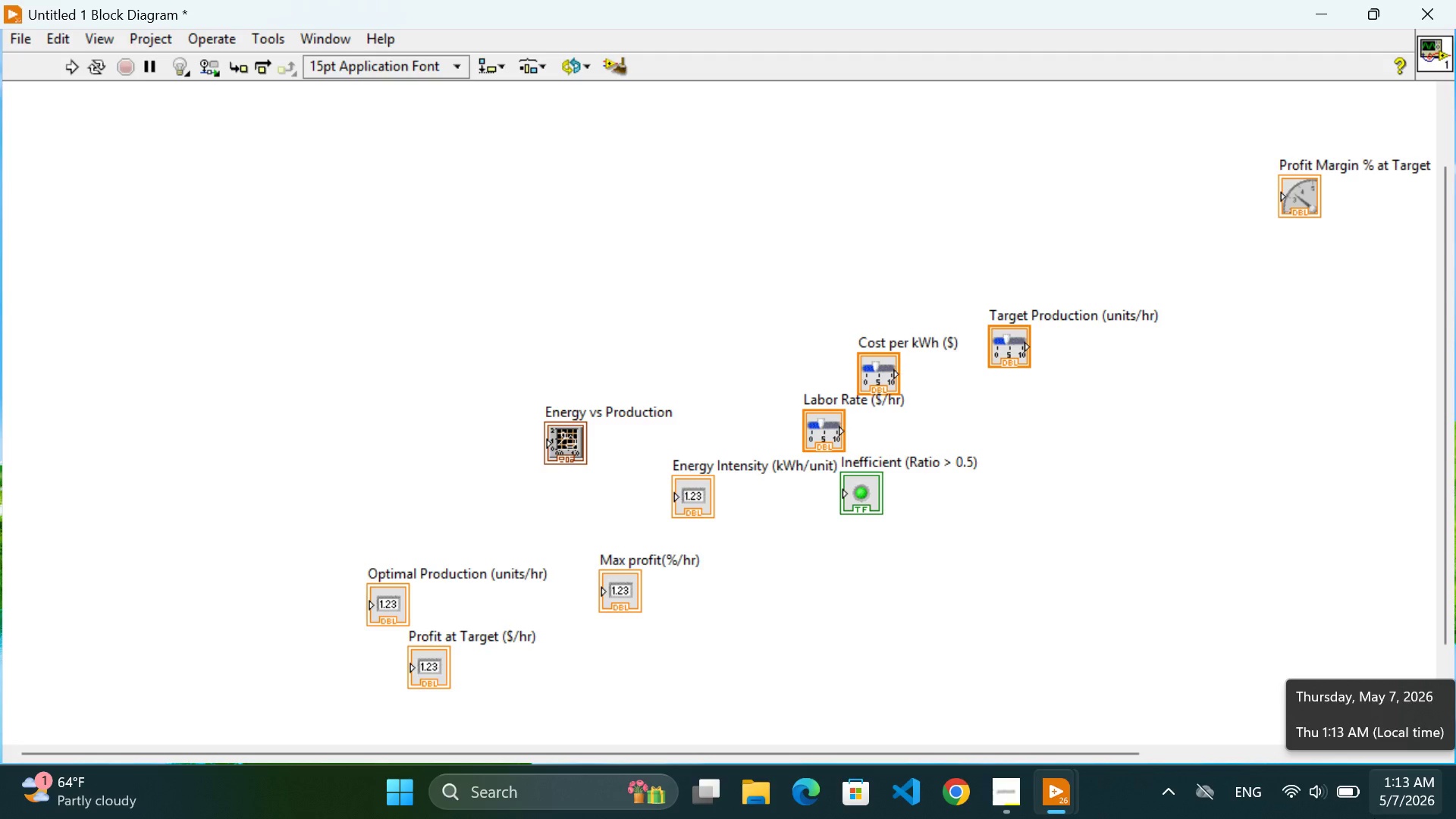 
wait(90.0)
 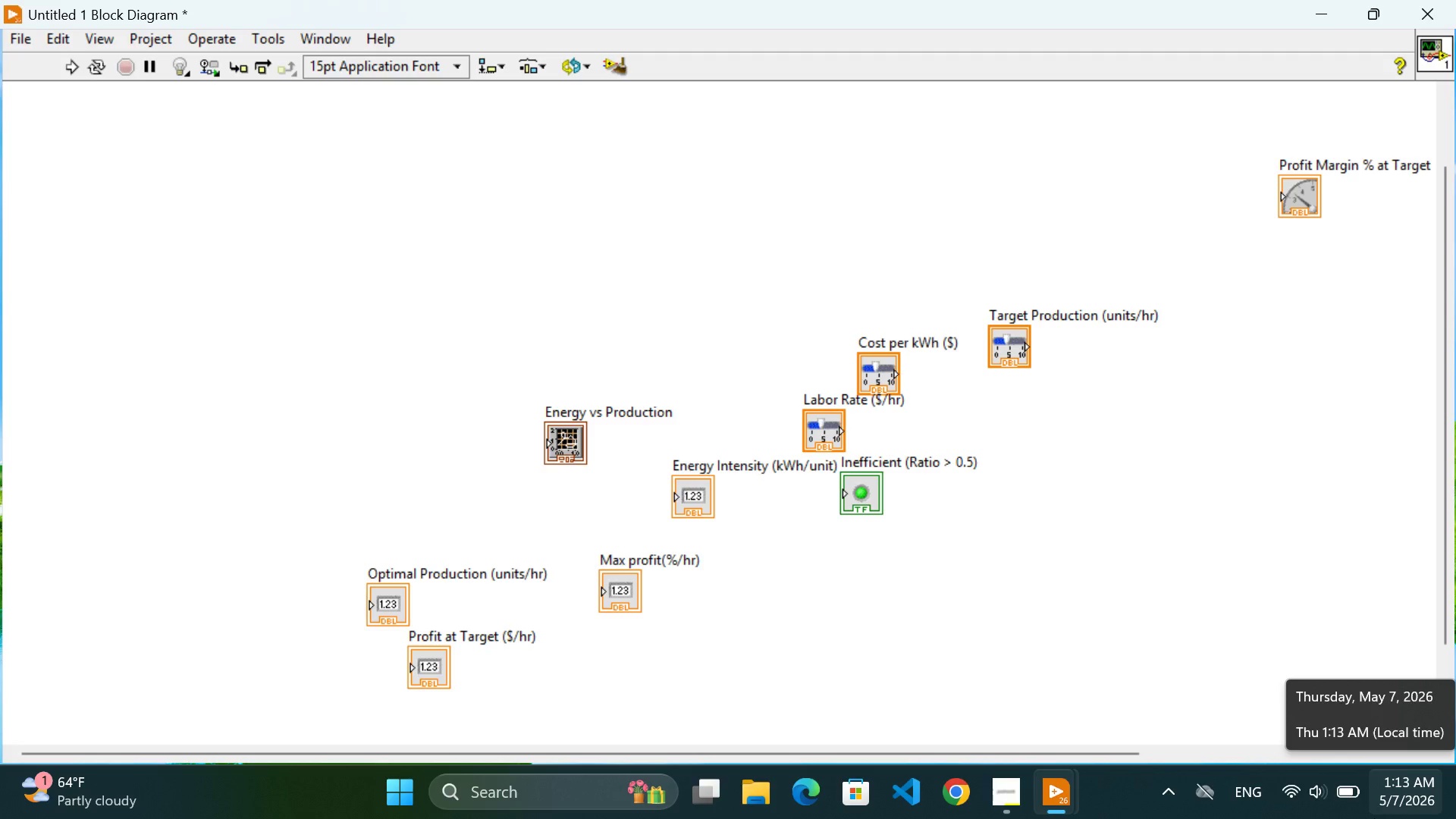 
left_click([694, 284])
 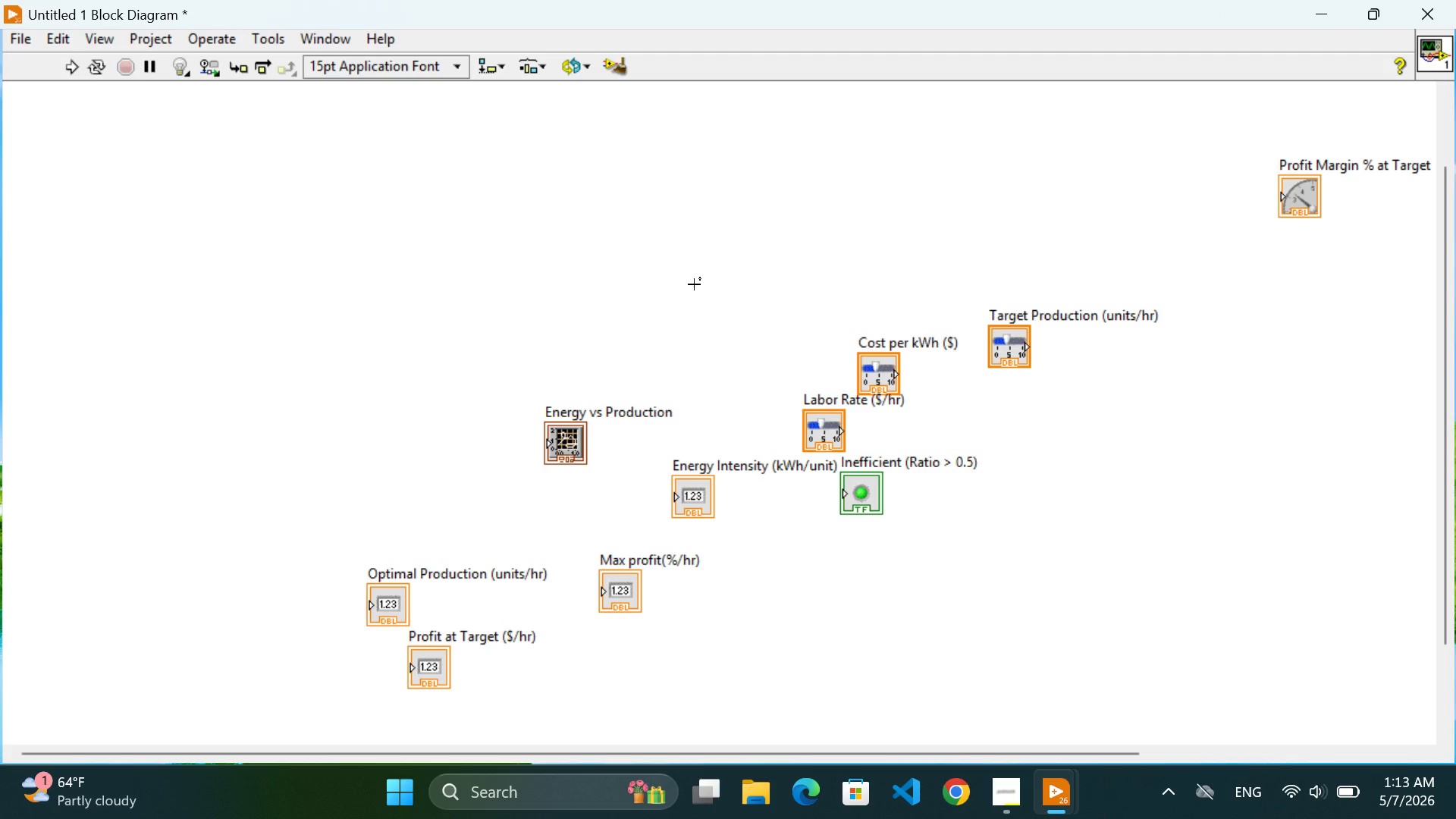 
wait(29.03)
 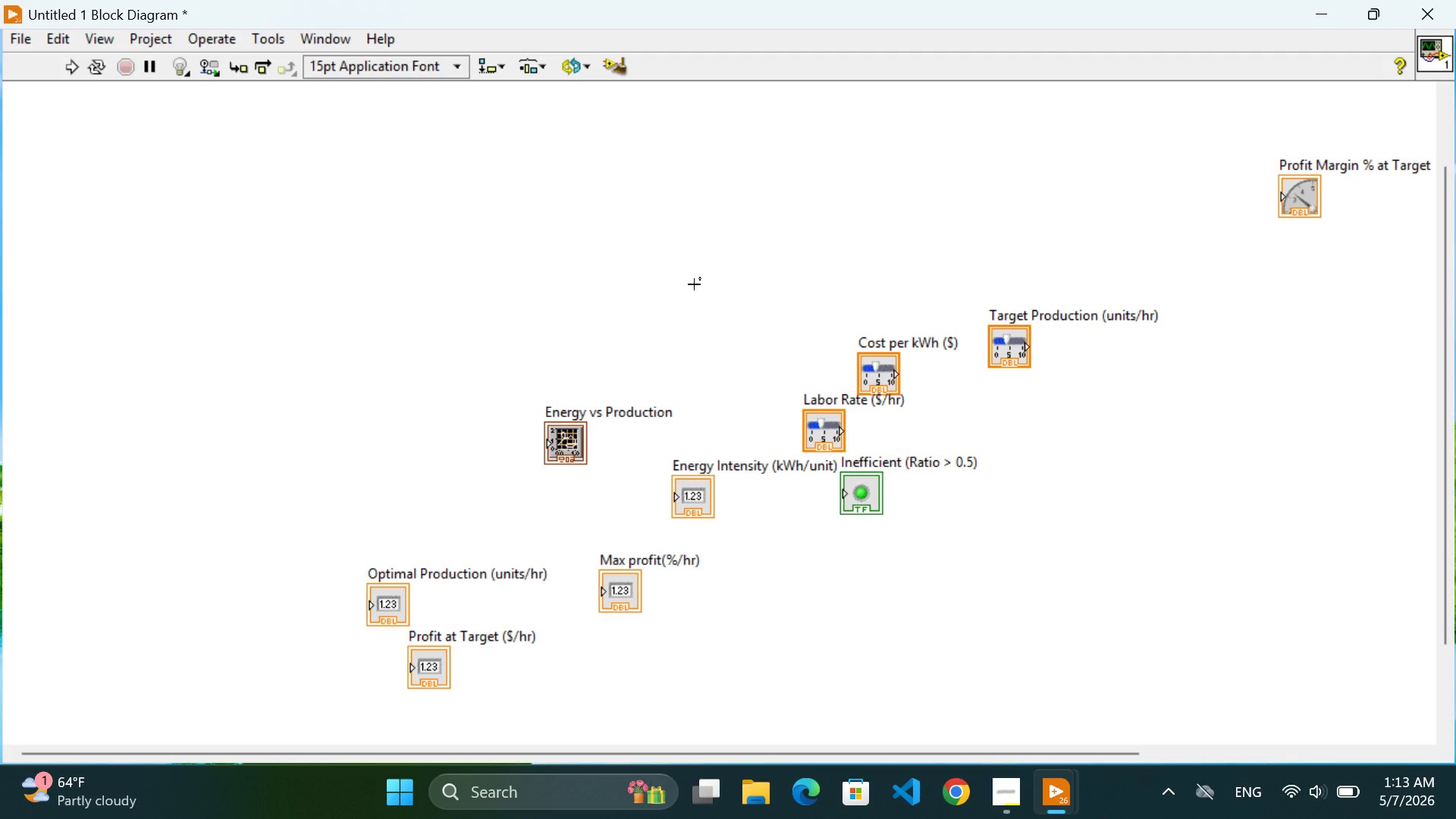 
scroll: coordinate [1142, 384], scroll_direction: down, amount: 4.0
 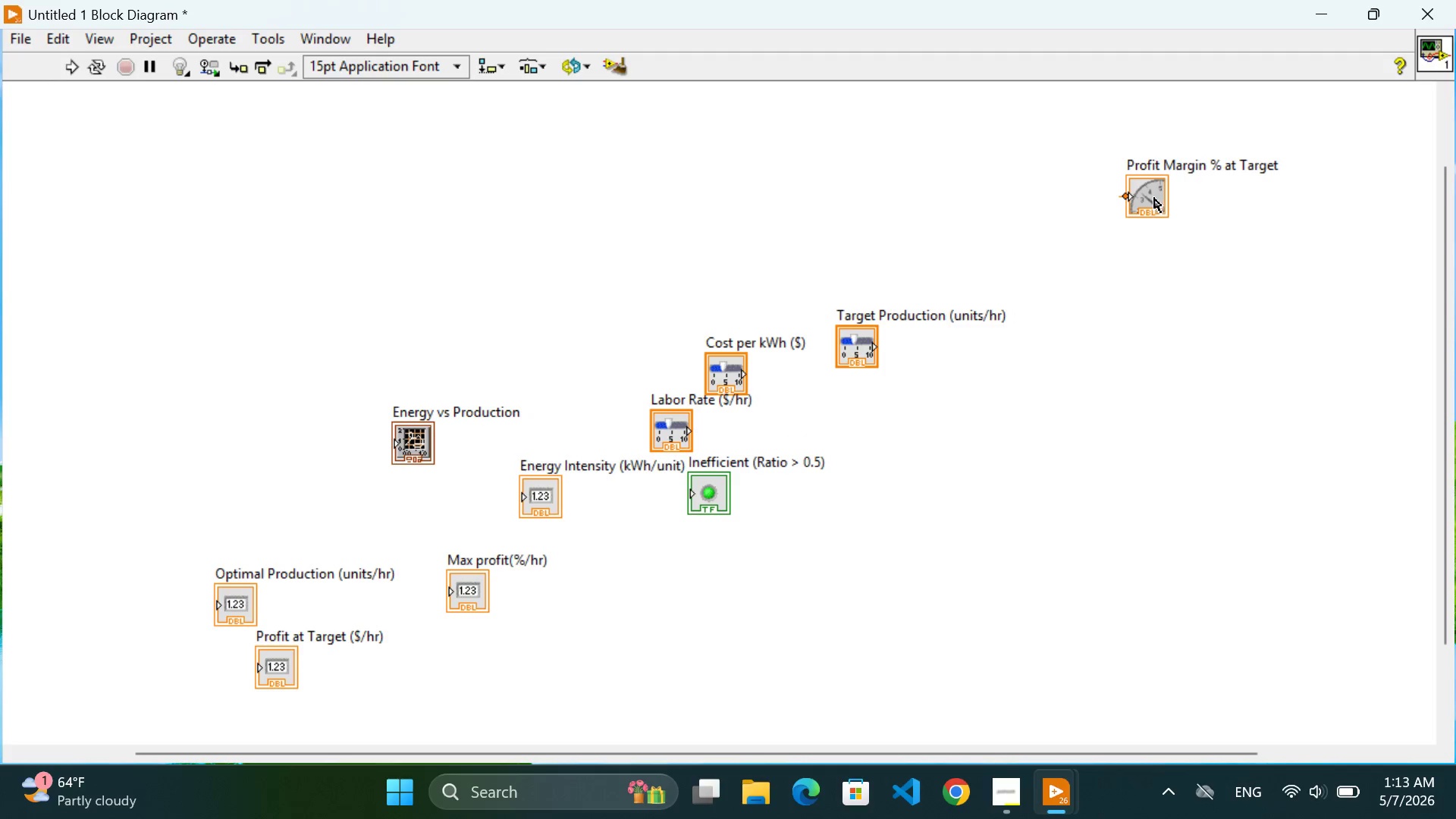 
left_click_drag(start_coordinate=[1154, 198], to_coordinate=[1011, 231])
 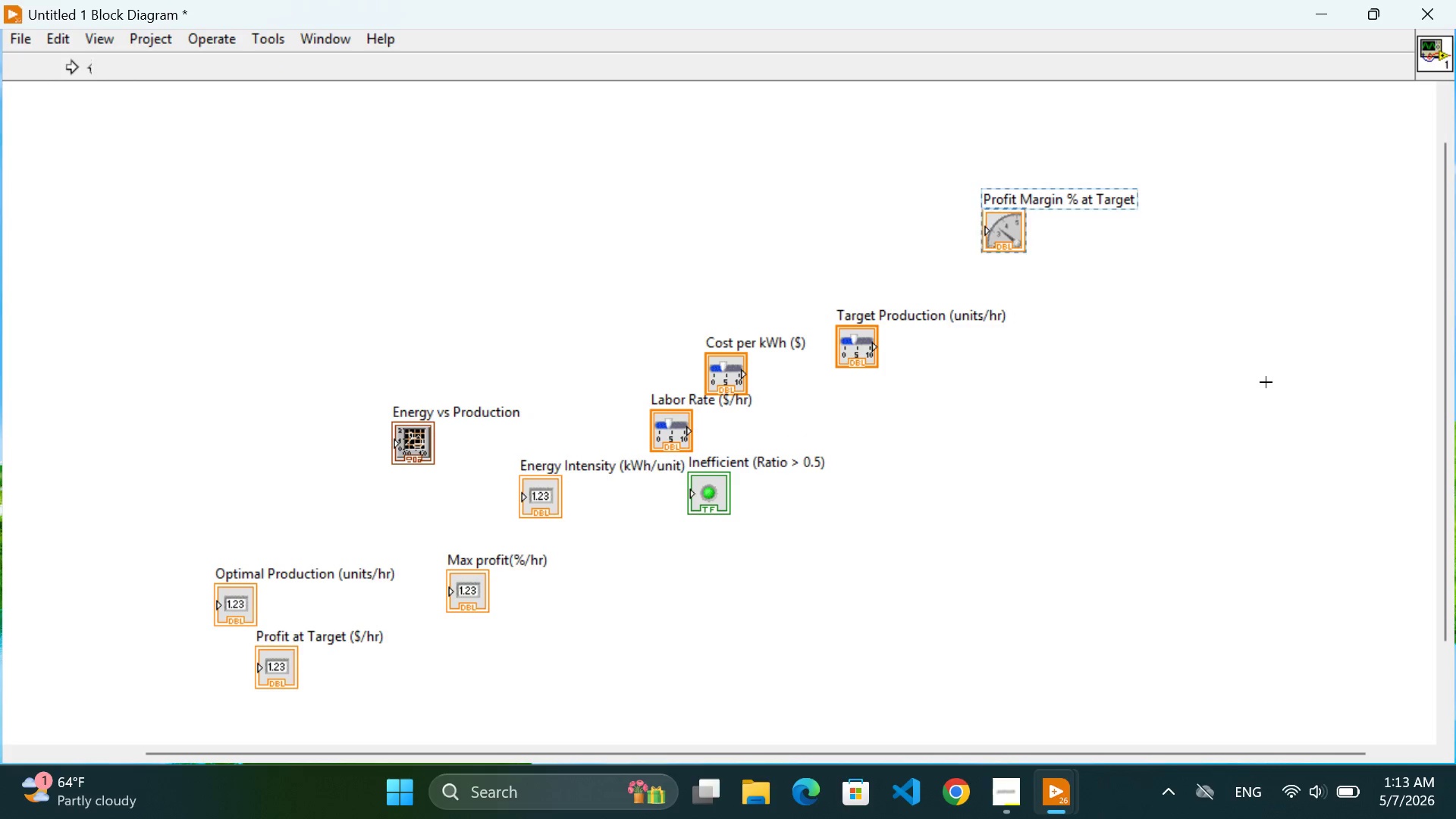 
left_click([1266, 382])
 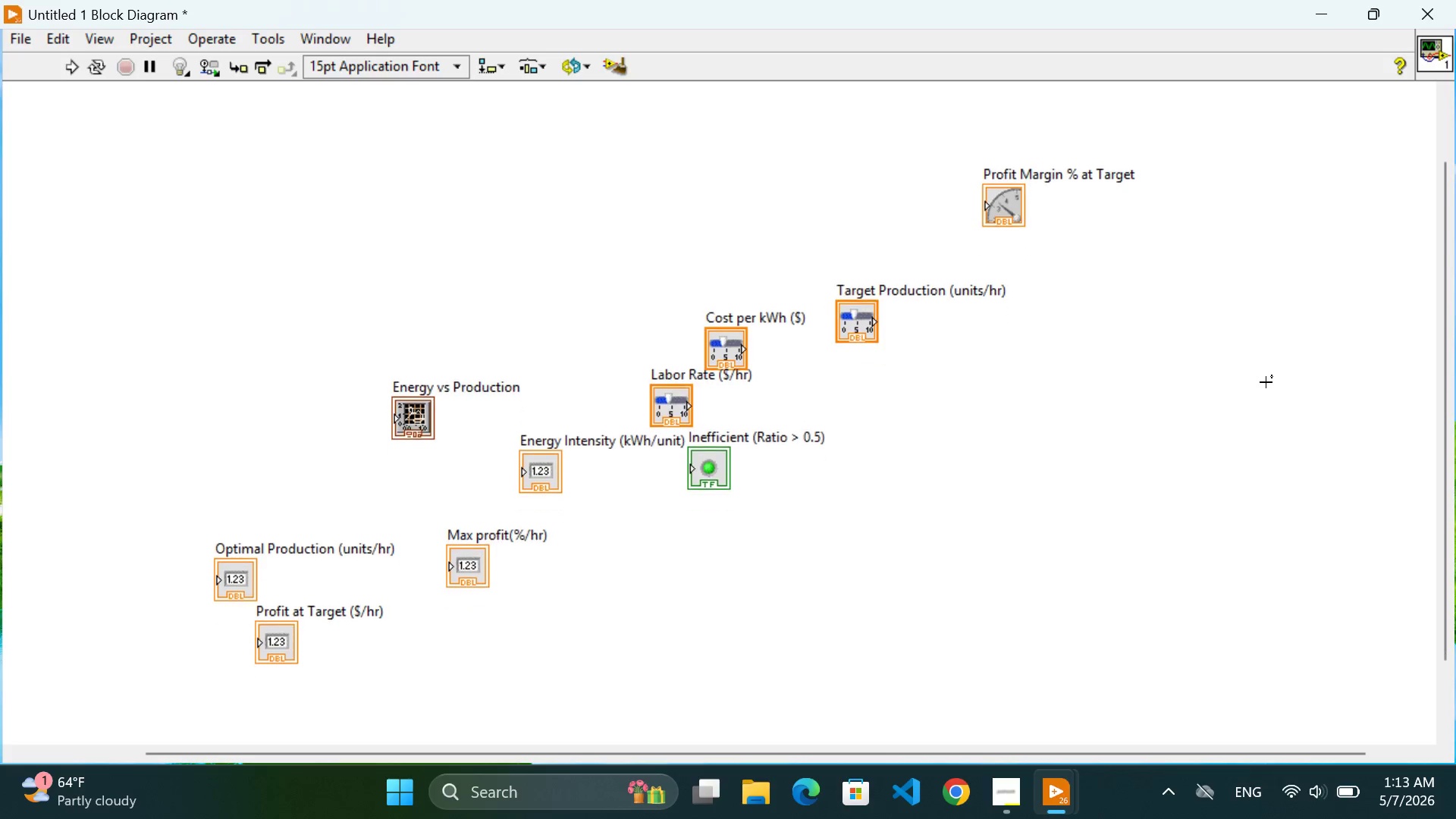 
scroll: coordinate [1266, 382], scroll_direction: down, amount: 3.0
 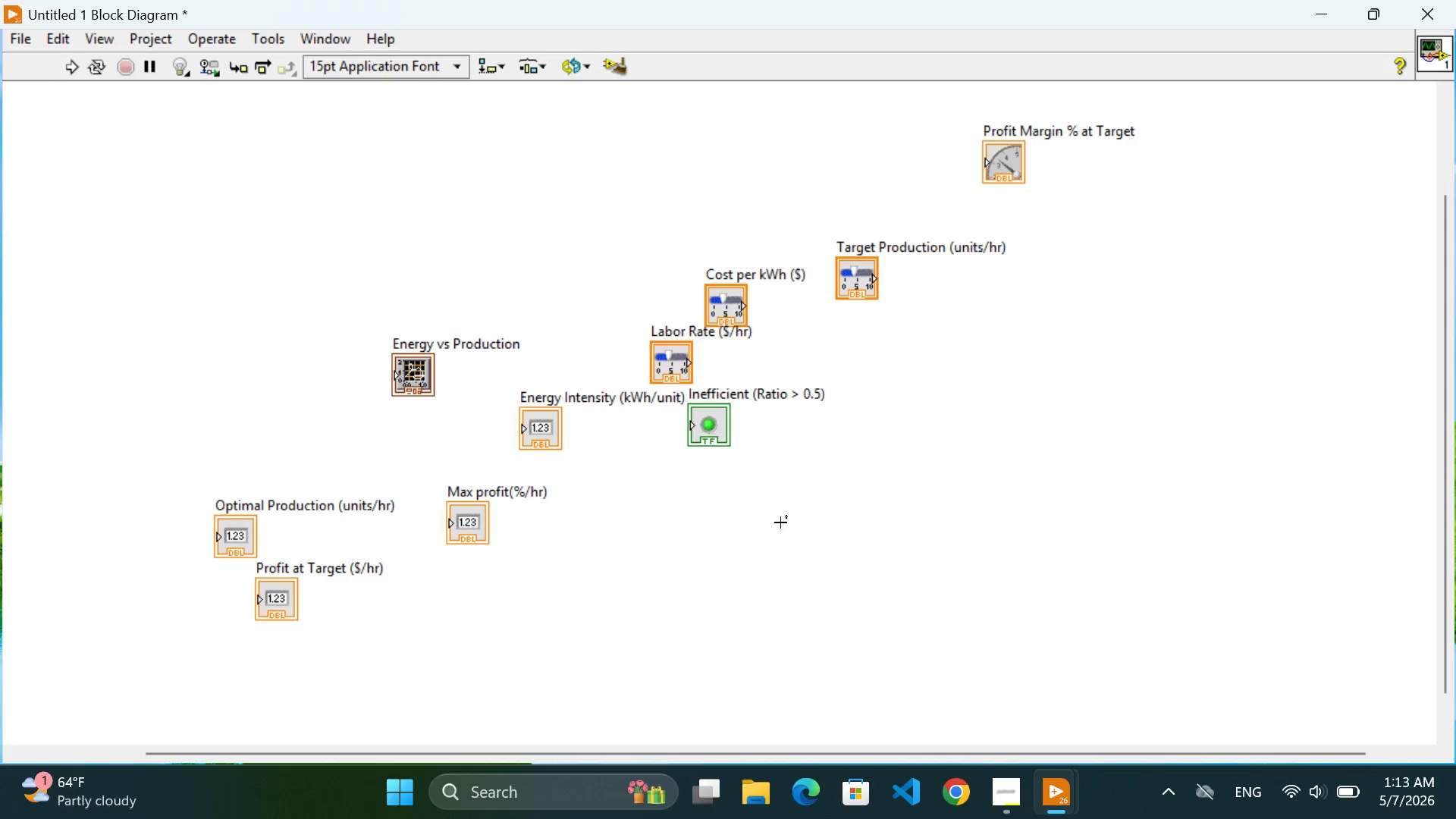 
mouse_move([792, 494])
 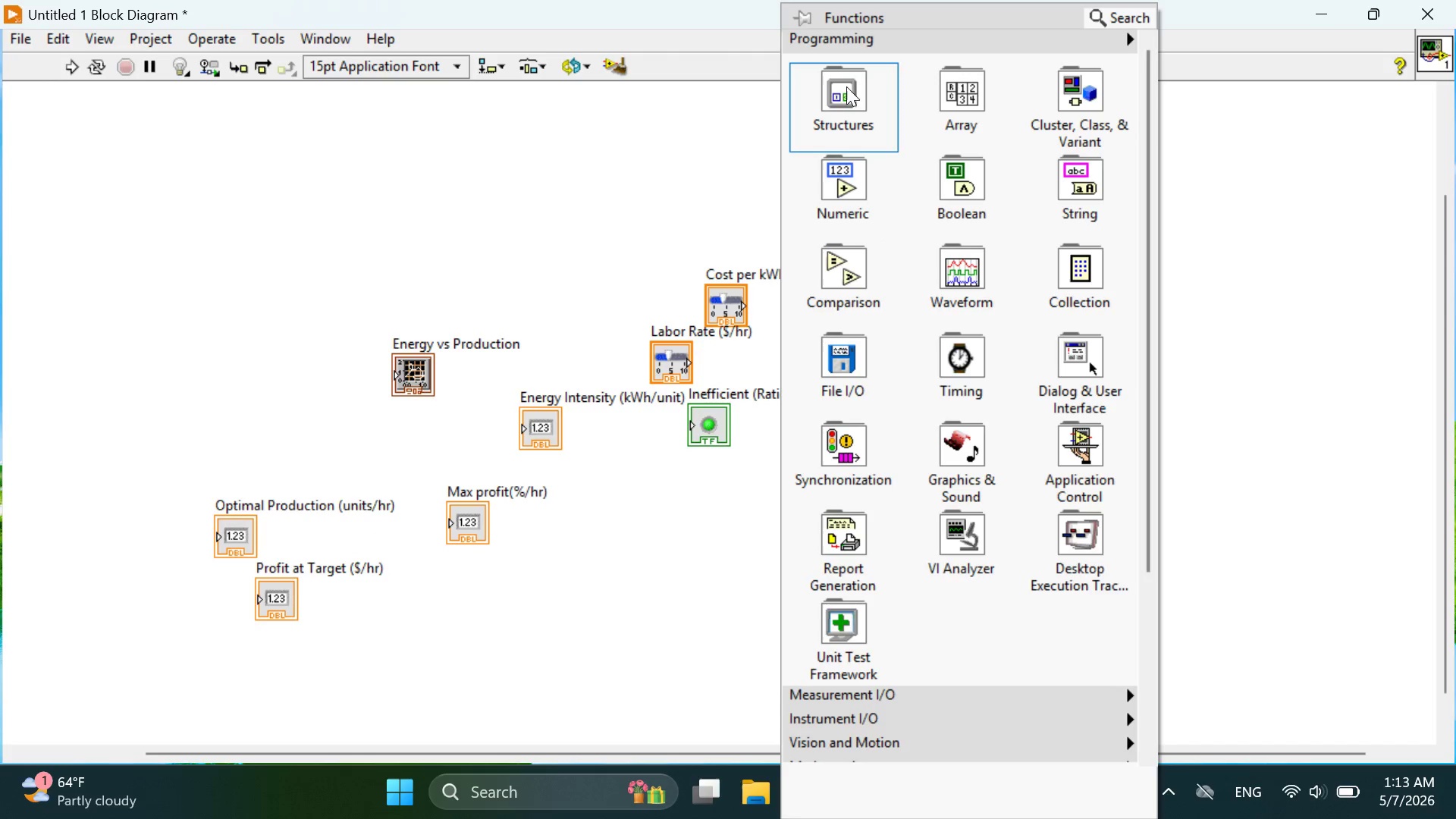 
mouse_move([868, 113])
 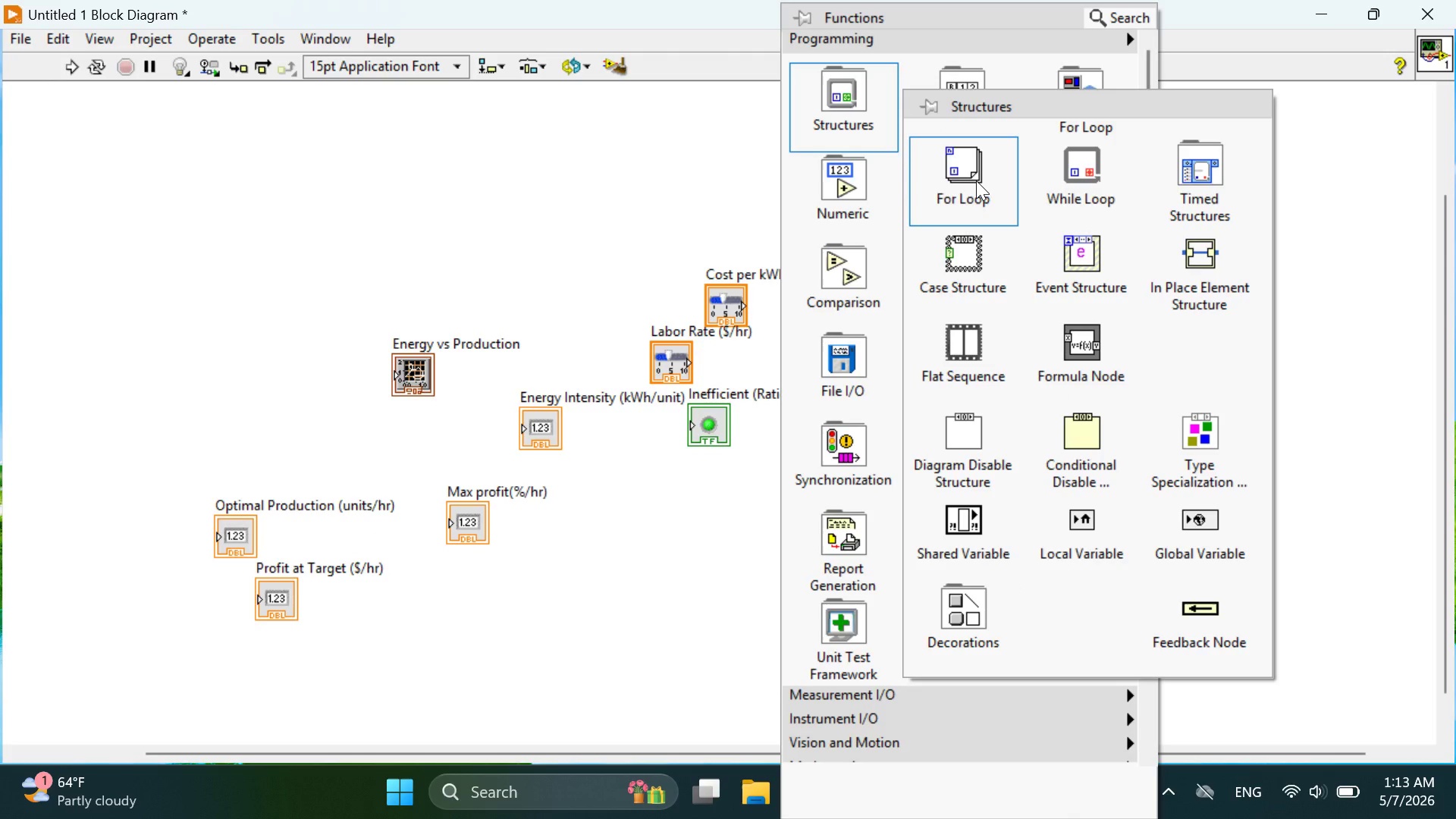 
wait(8.0)
 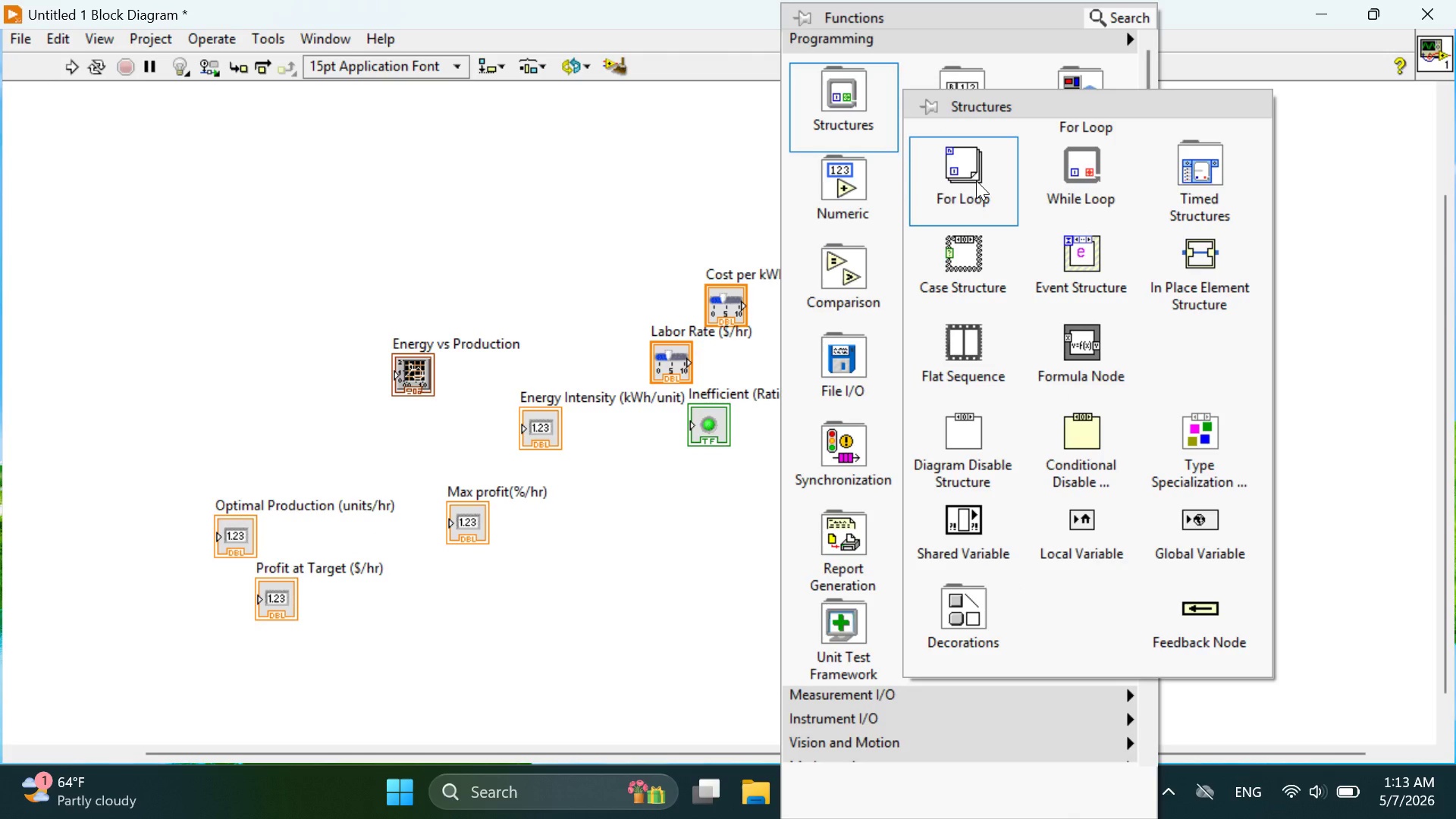 
left_click([620, 663])
 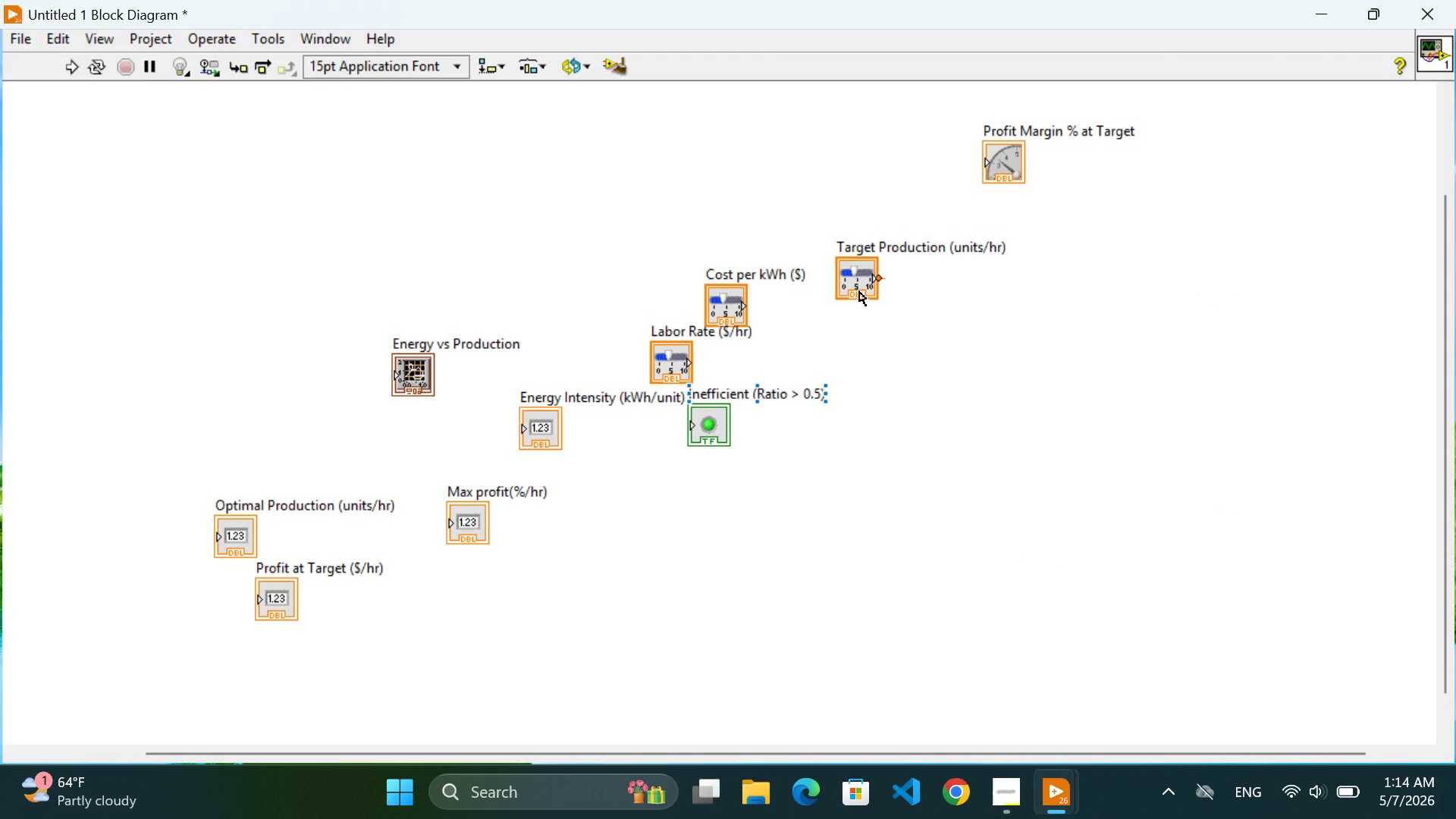 
left_click_drag(start_coordinate=[859, 291], to_coordinate=[1057, 275])
 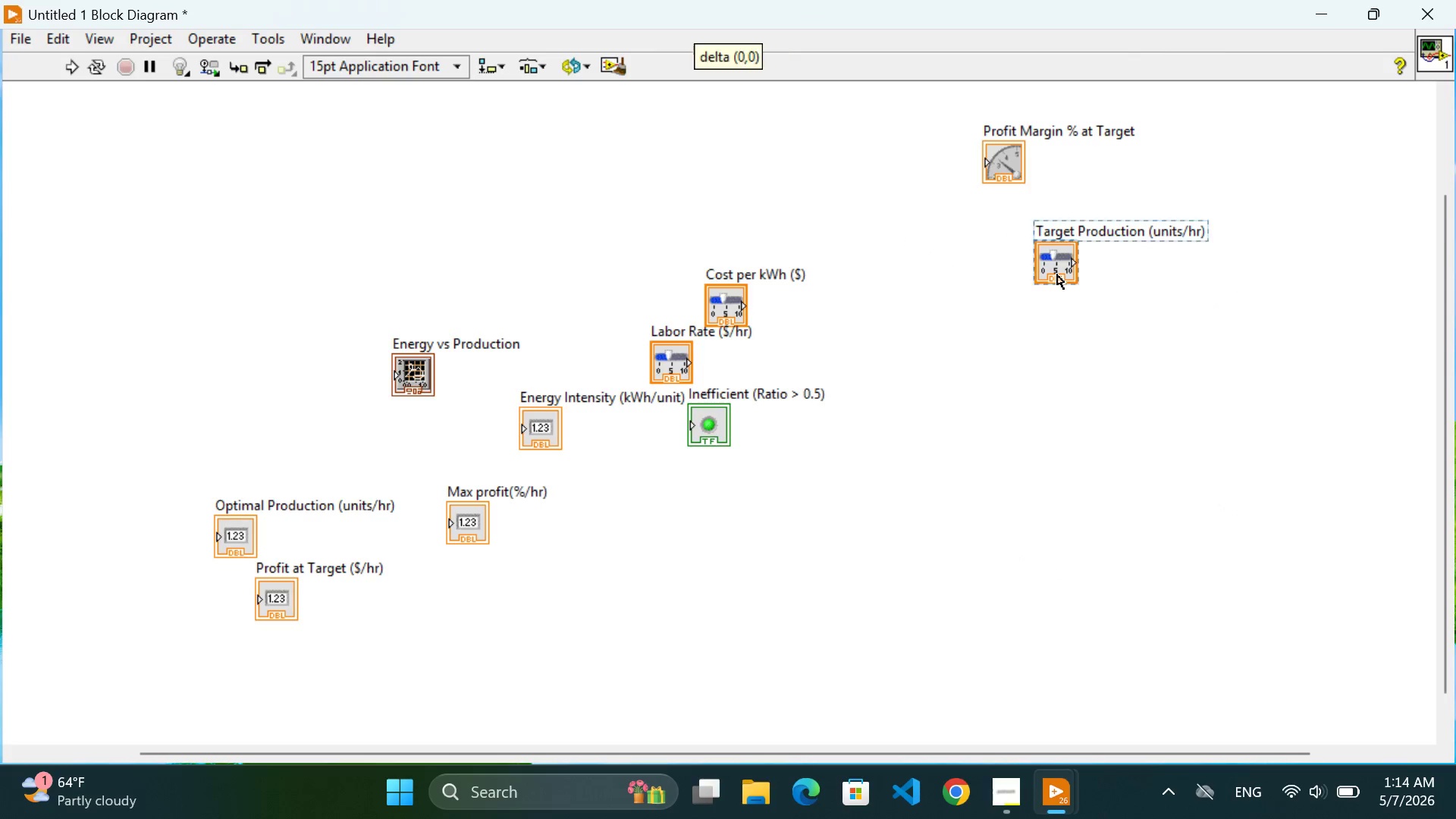 
left_click_drag(start_coordinate=[1057, 275], to_coordinate=[1063, 265])
 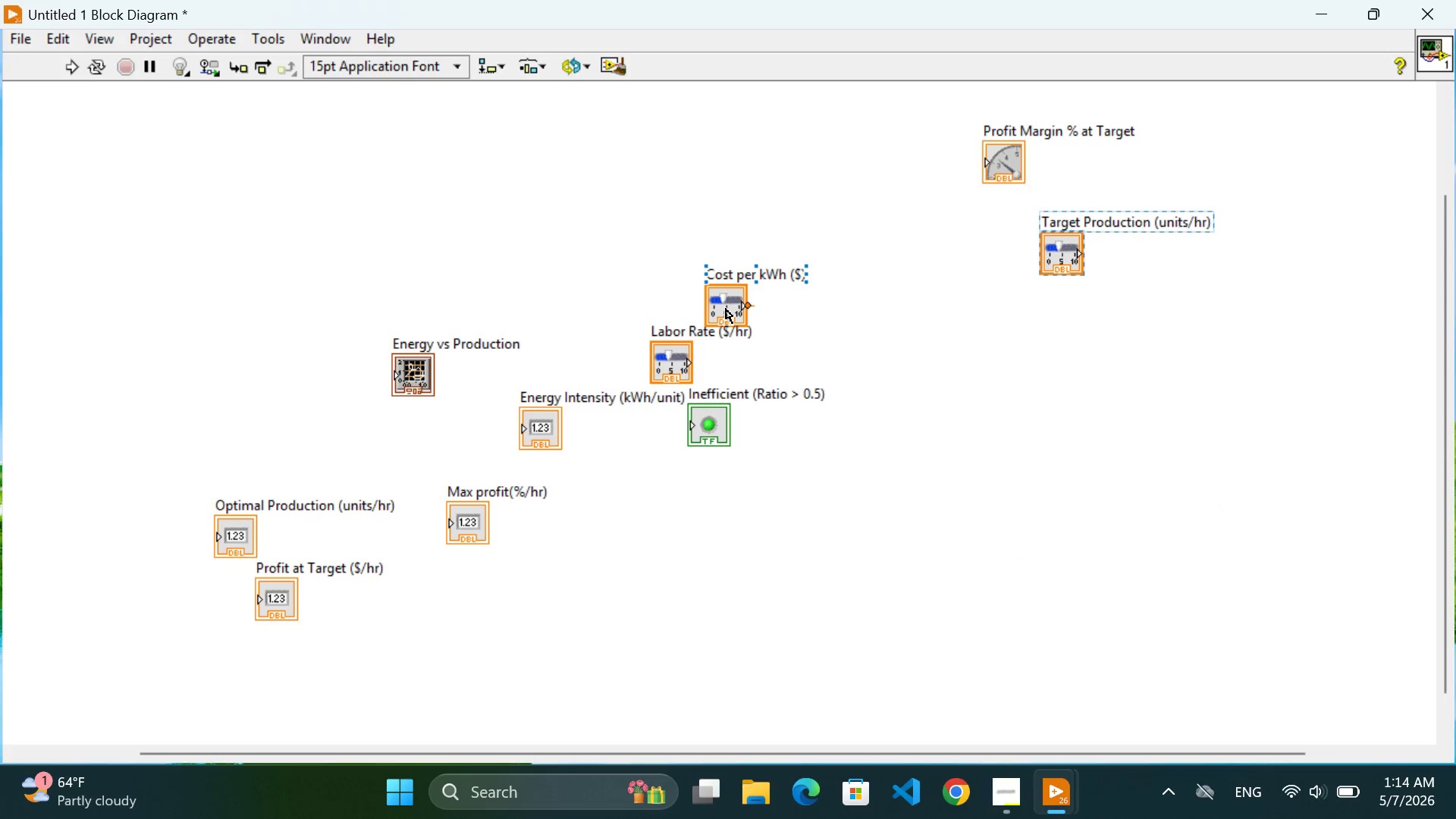 
left_click_drag(start_coordinate=[726, 309], to_coordinate=[875, 259])
 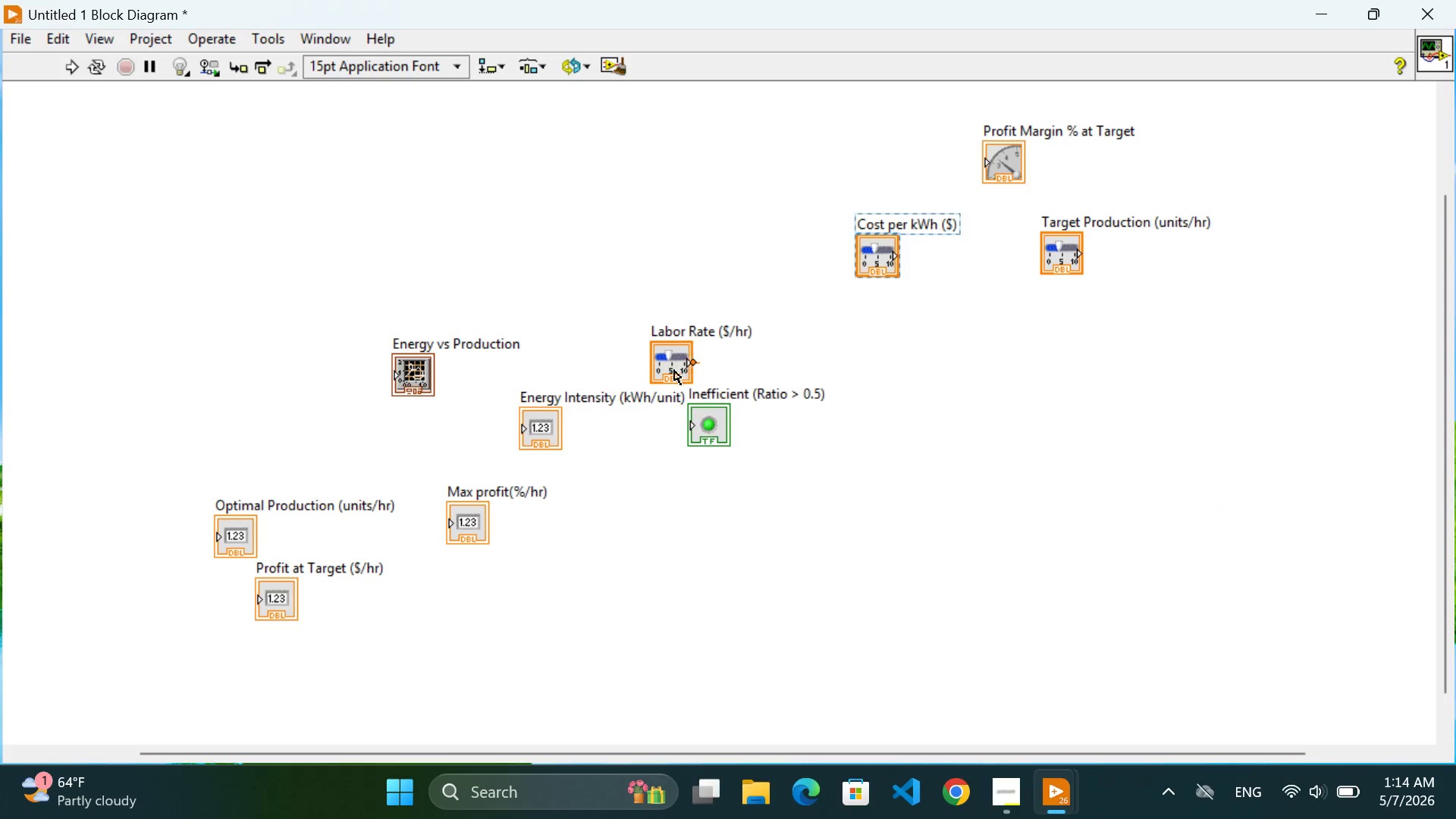 
left_click_drag(start_coordinate=[669, 372], to_coordinate=[949, 366])
 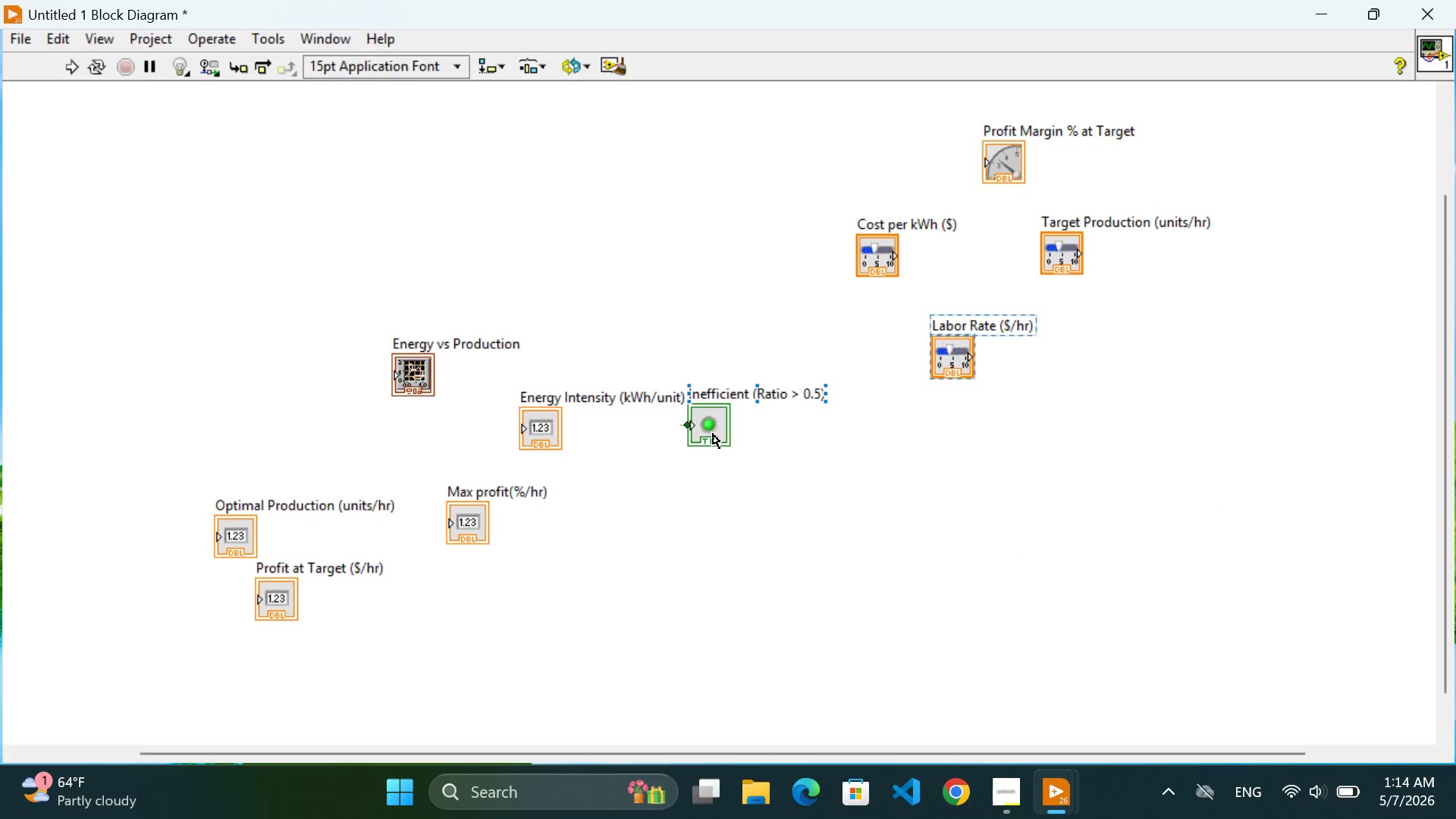 
left_click_drag(start_coordinate=[713, 434], to_coordinate=[742, 291])
 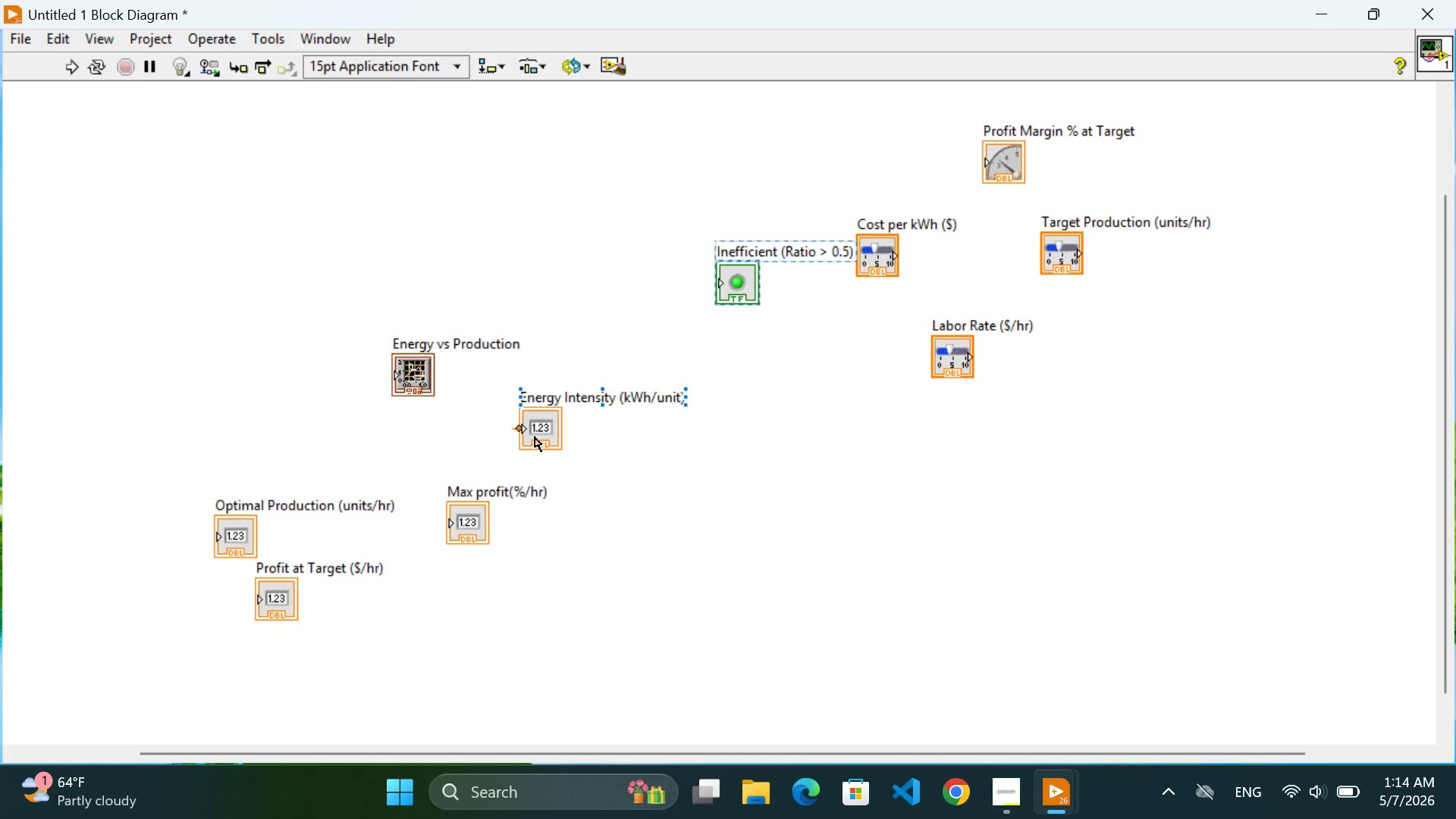 
left_click_drag(start_coordinate=[535, 437], to_coordinate=[818, 383])
 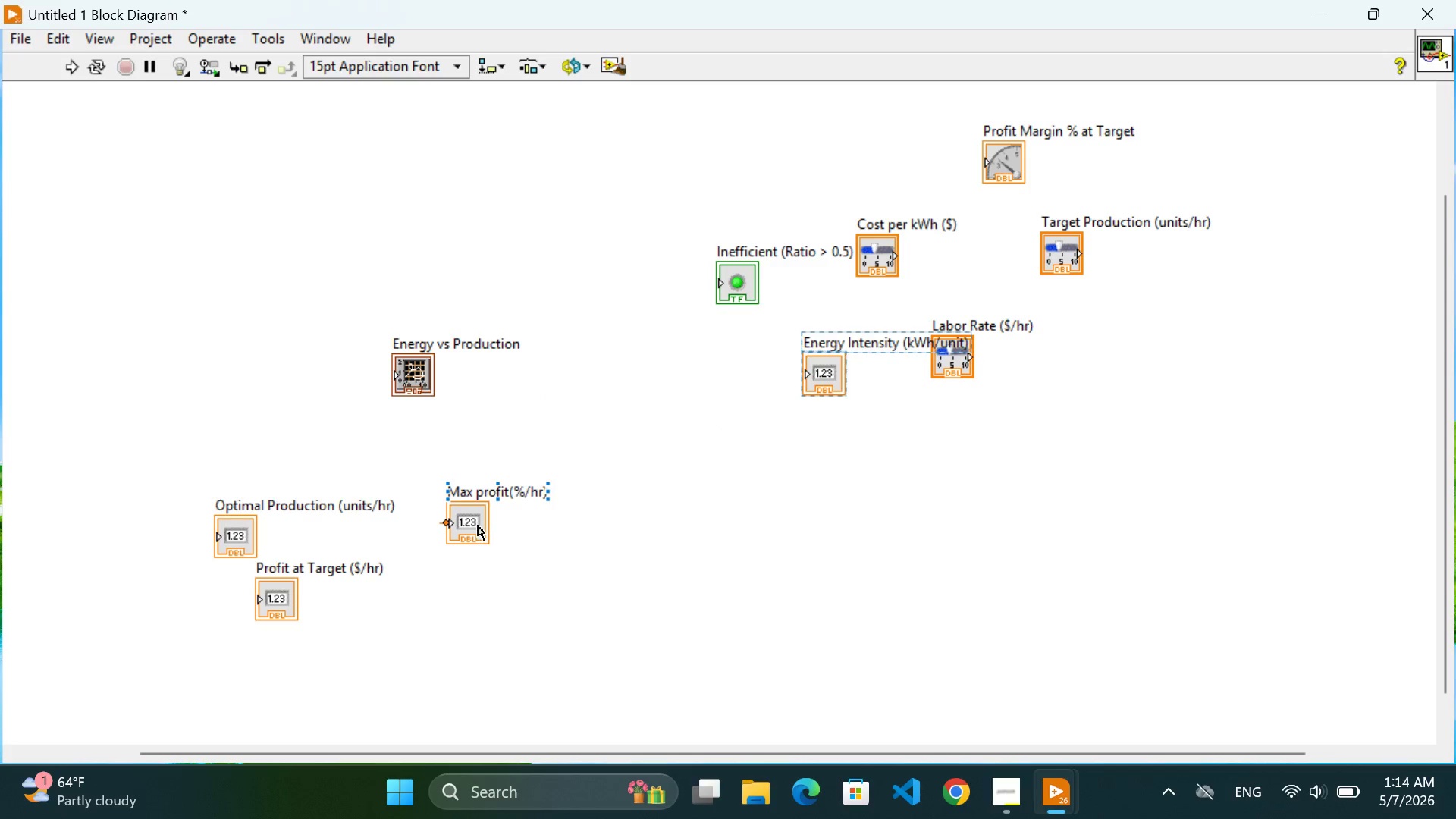 
left_click_drag(start_coordinate=[475, 528], to_coordinate=[679, 488])
 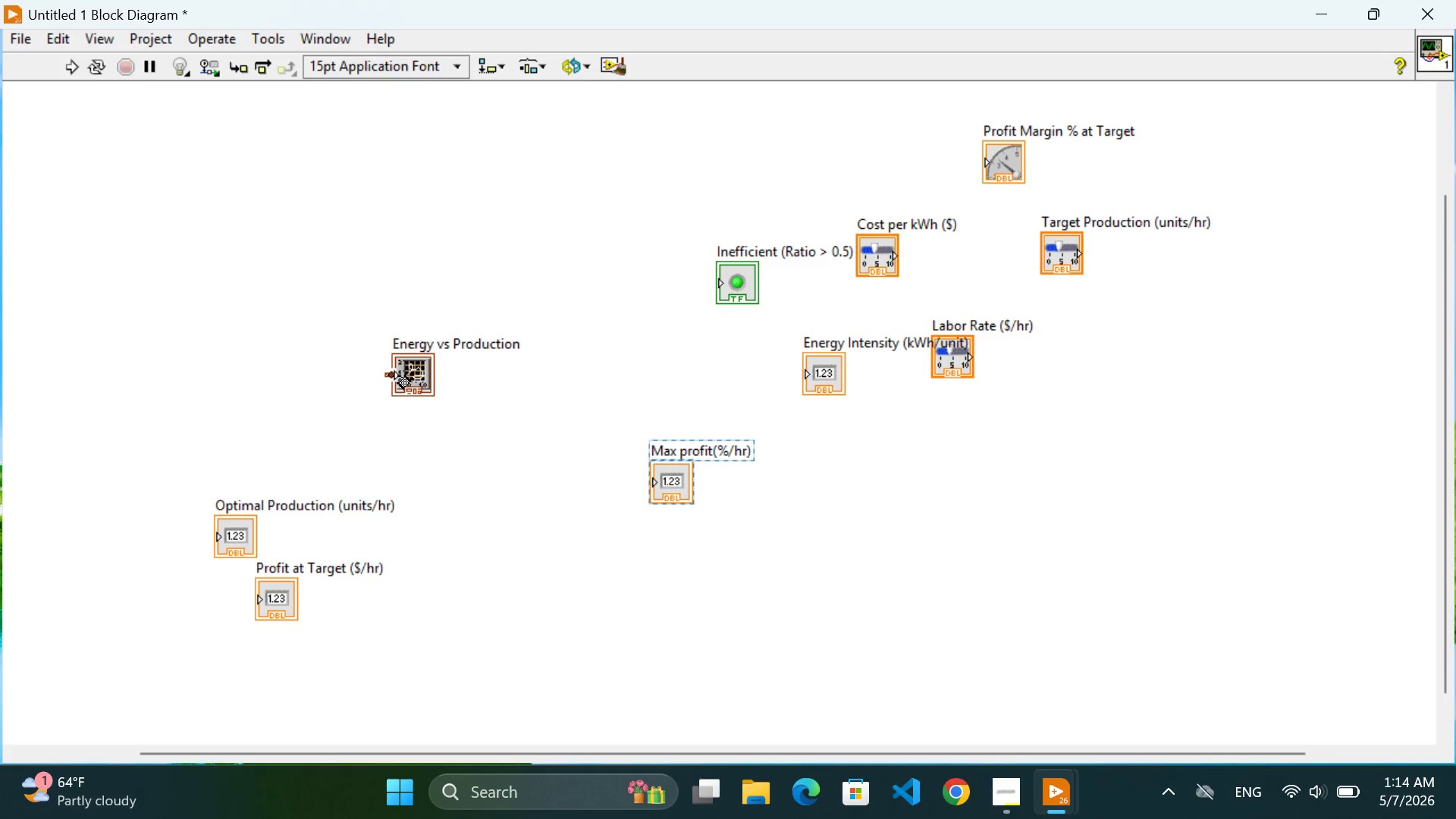 
left_click_drag(start_coordinate=[398, 376], to_coordinate=[603, 369])
 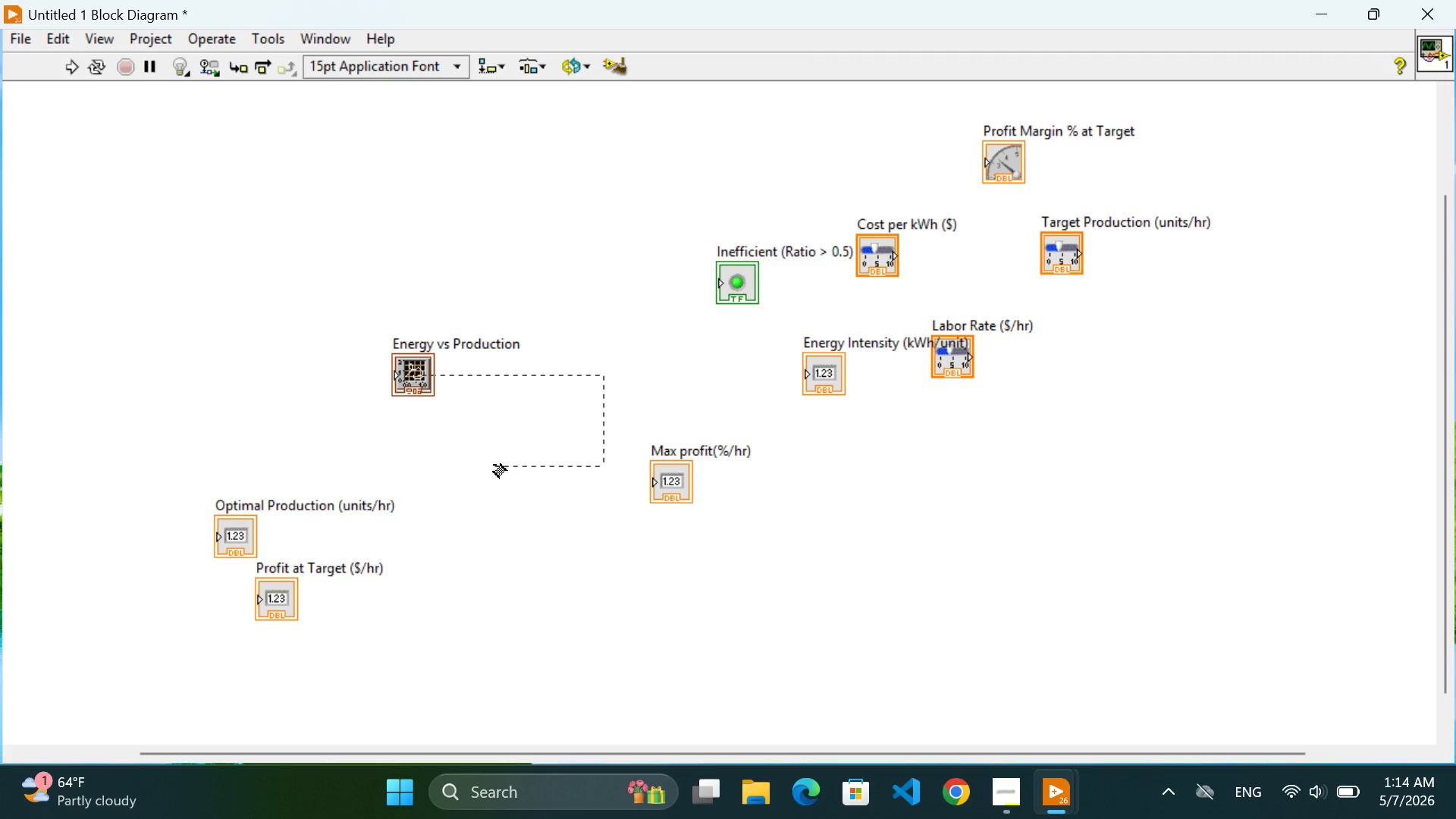 
double_click([494, 465])
 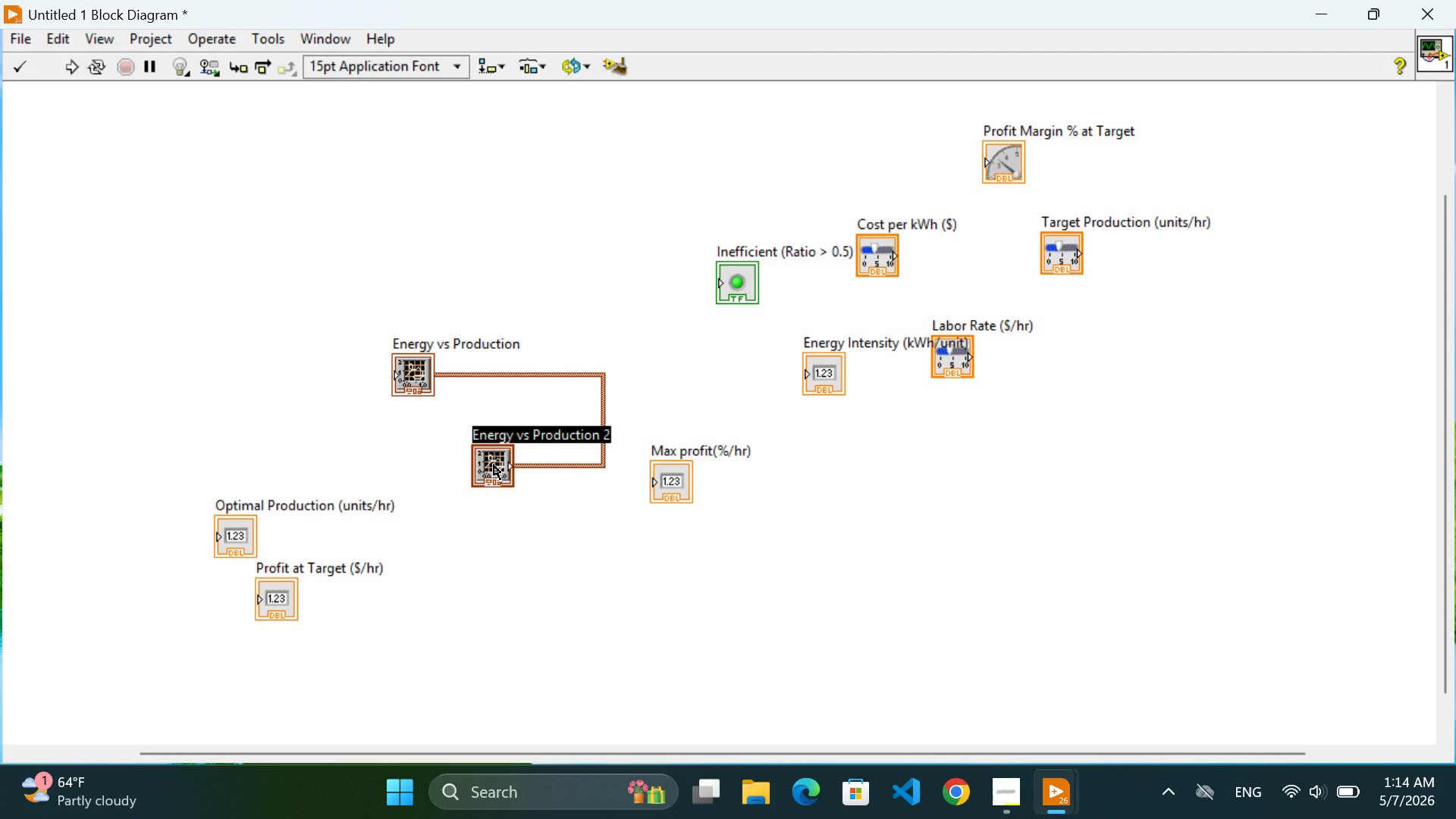 
key(Control+ControlLeft)
 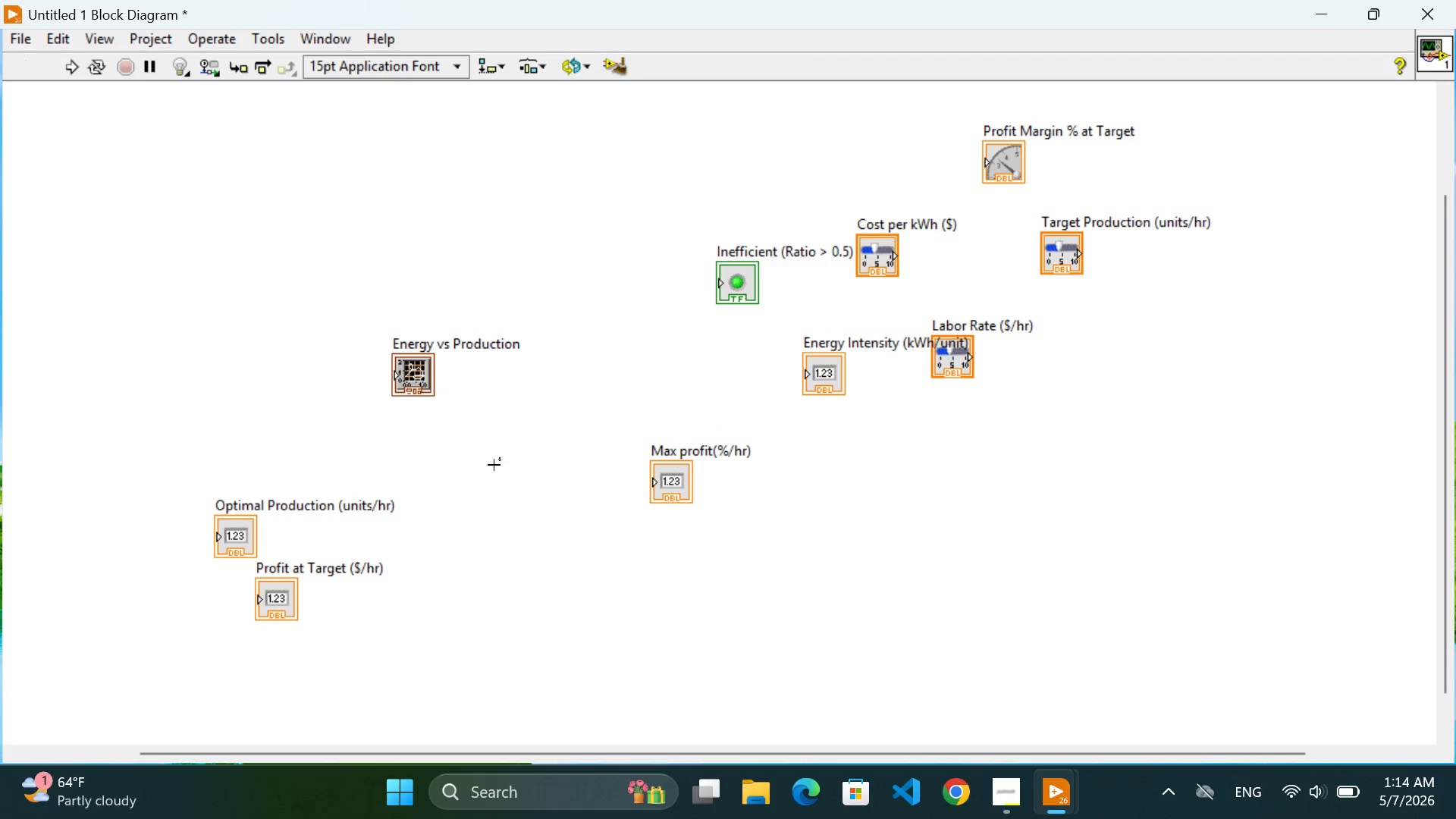 
key(Control+Z)
 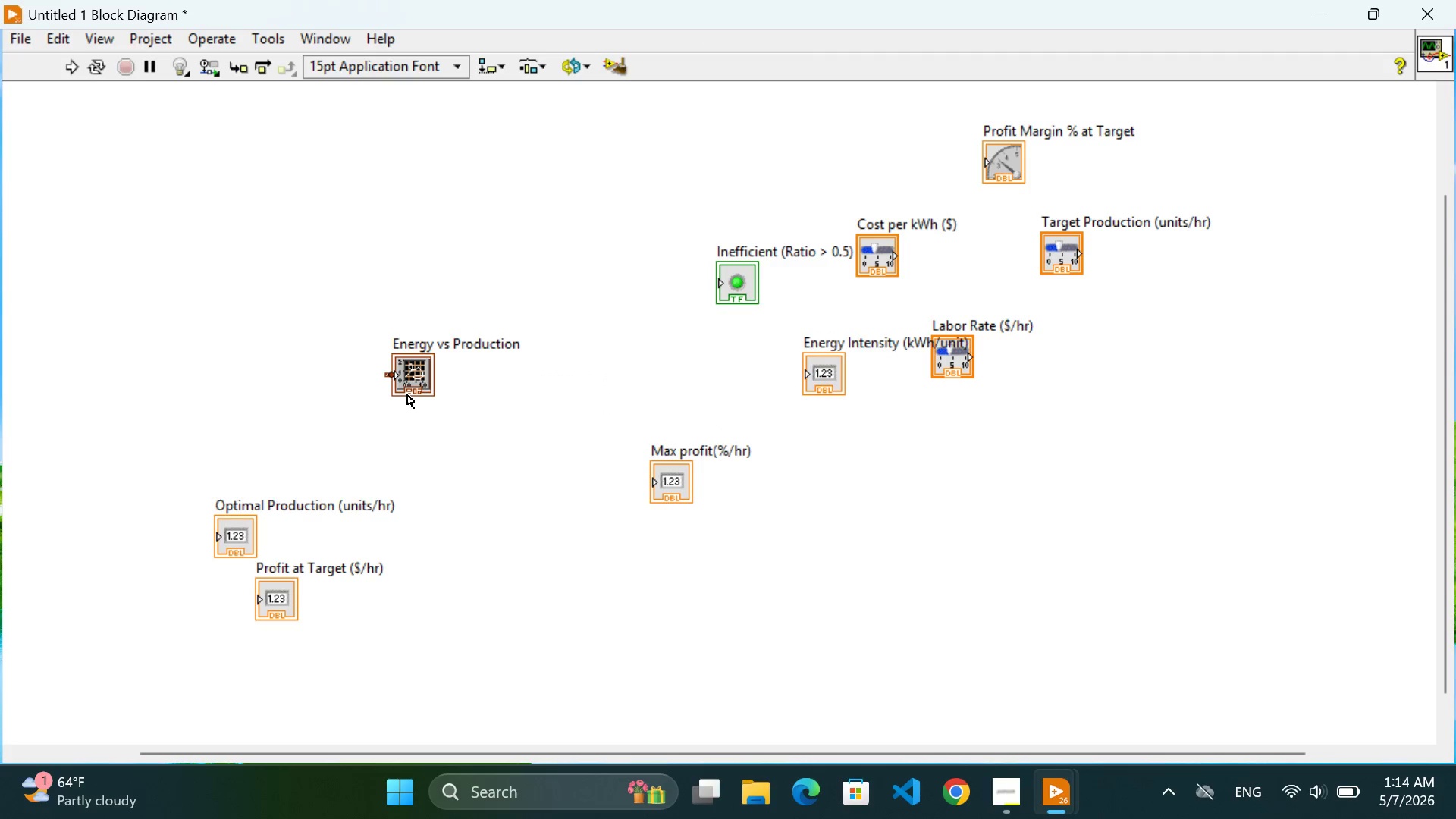 
left_click_drag(start_coordinate=[407, 394], to_coordinate=[645, 377])
 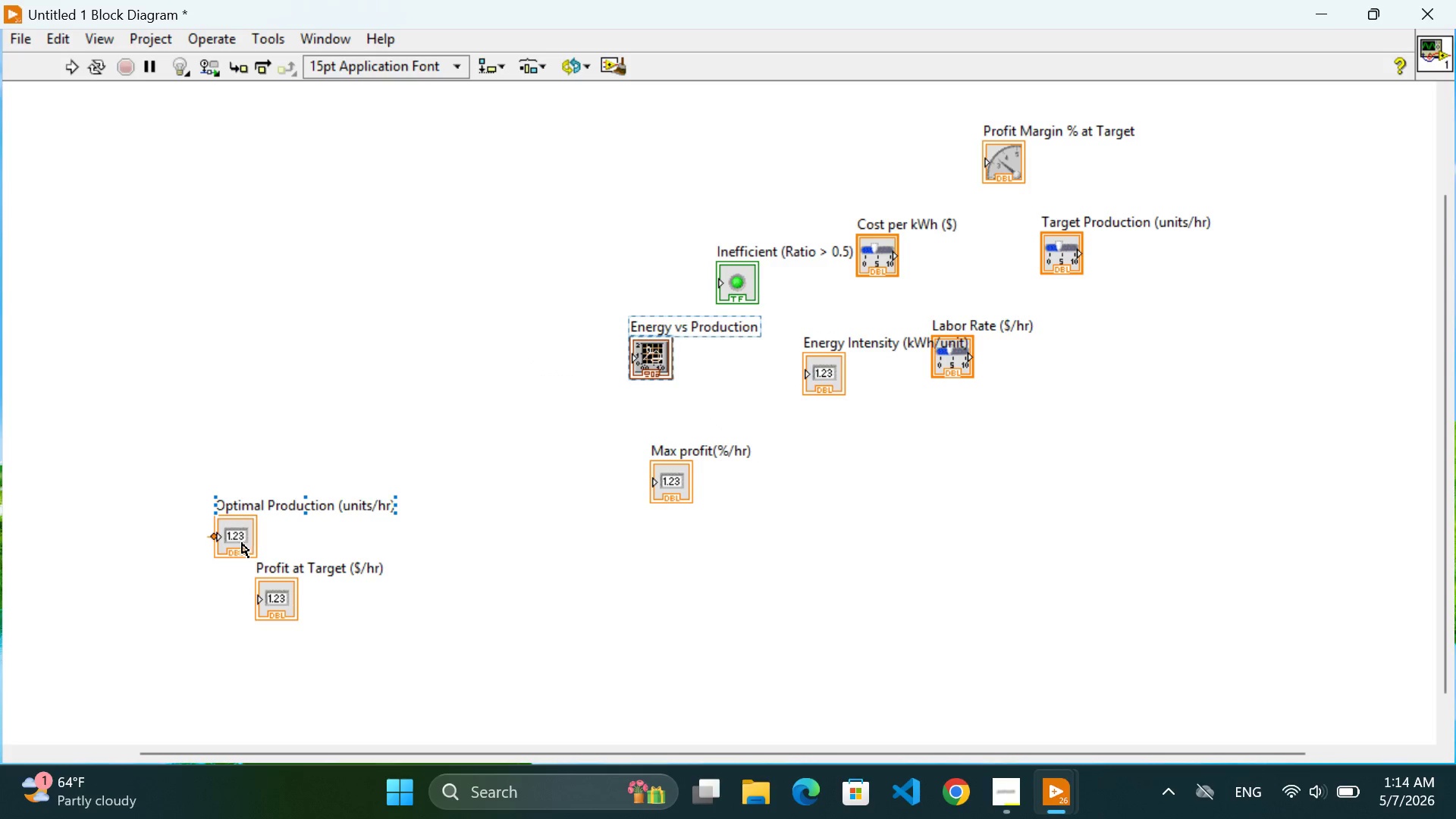 
left_click_drag(start_coordinate=[242, 543], to_coordinate=[447, 453])
 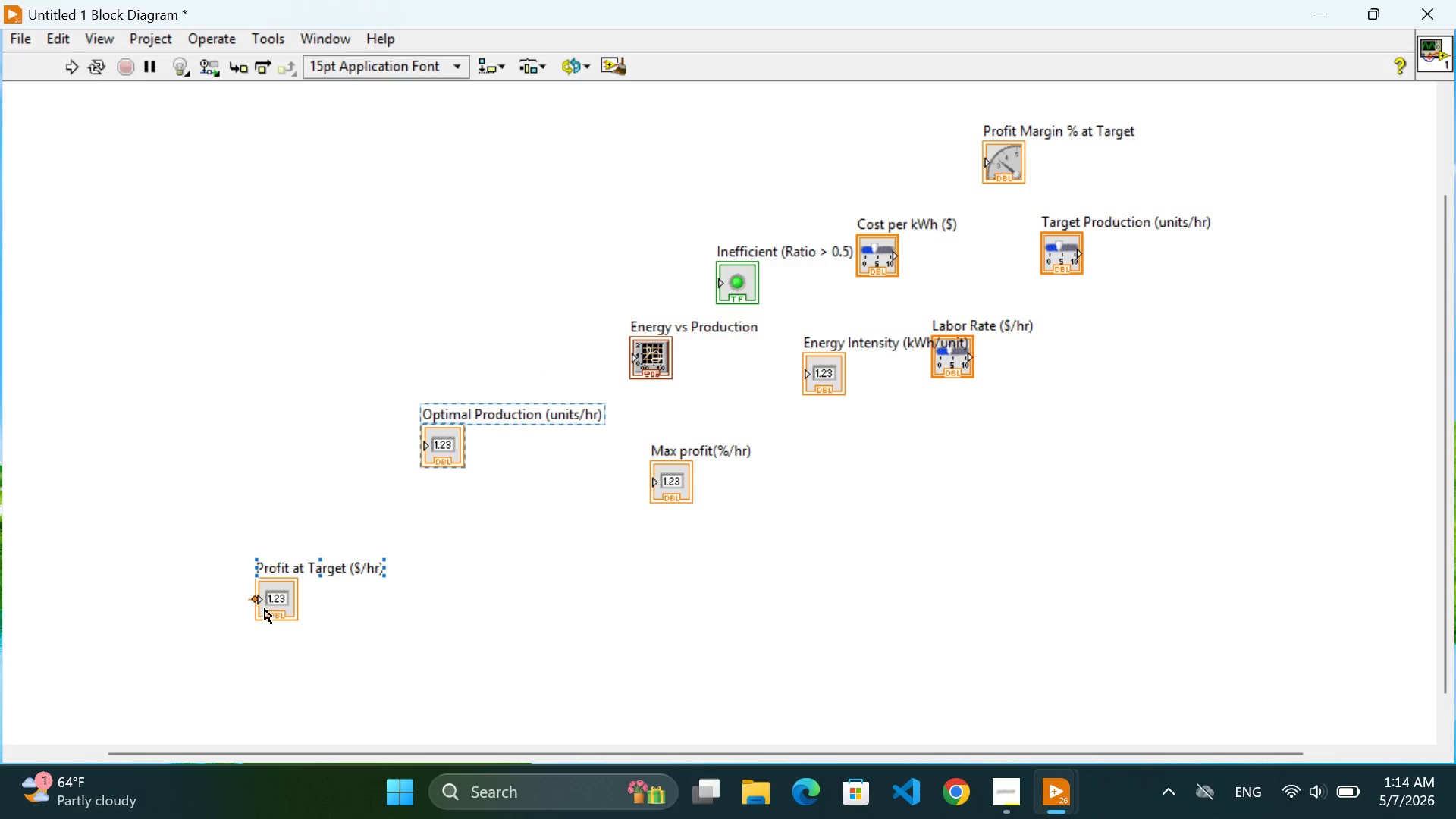 
left_click_drag(start_coordinate=[265, 609], to_coordinate=[514, 585])
 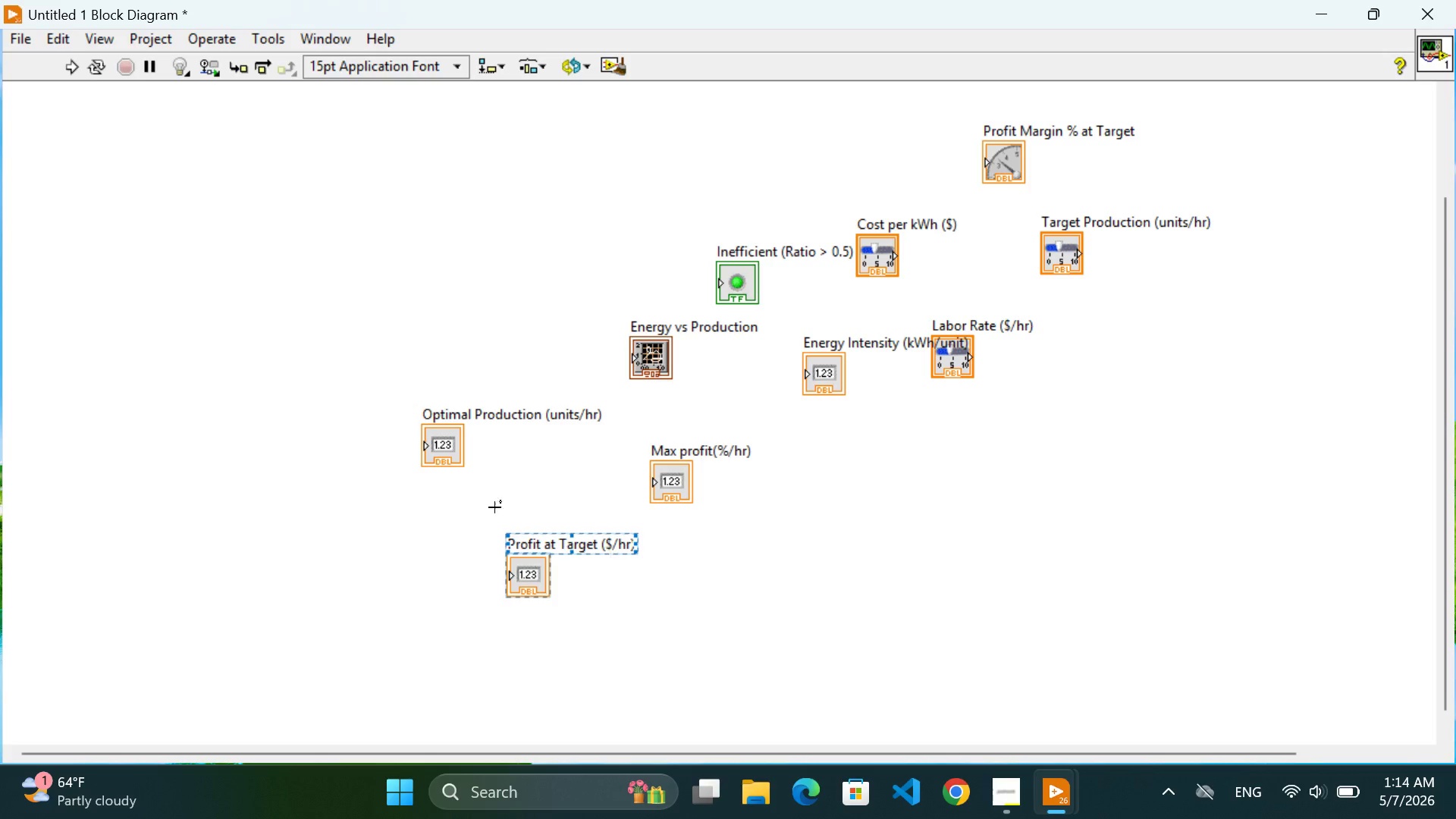 
right_click([246, 382])
 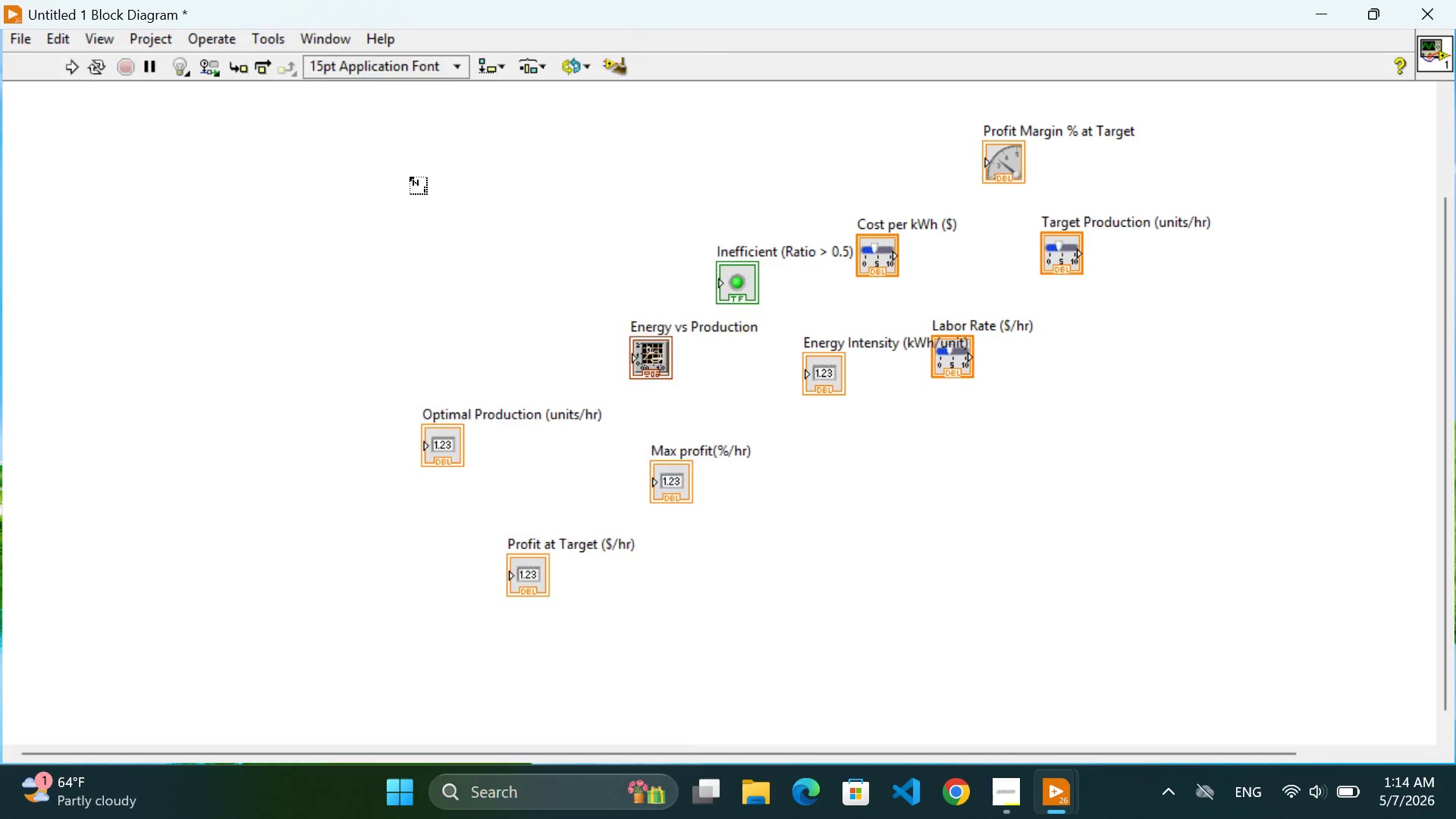 
left_click([82, 159])
 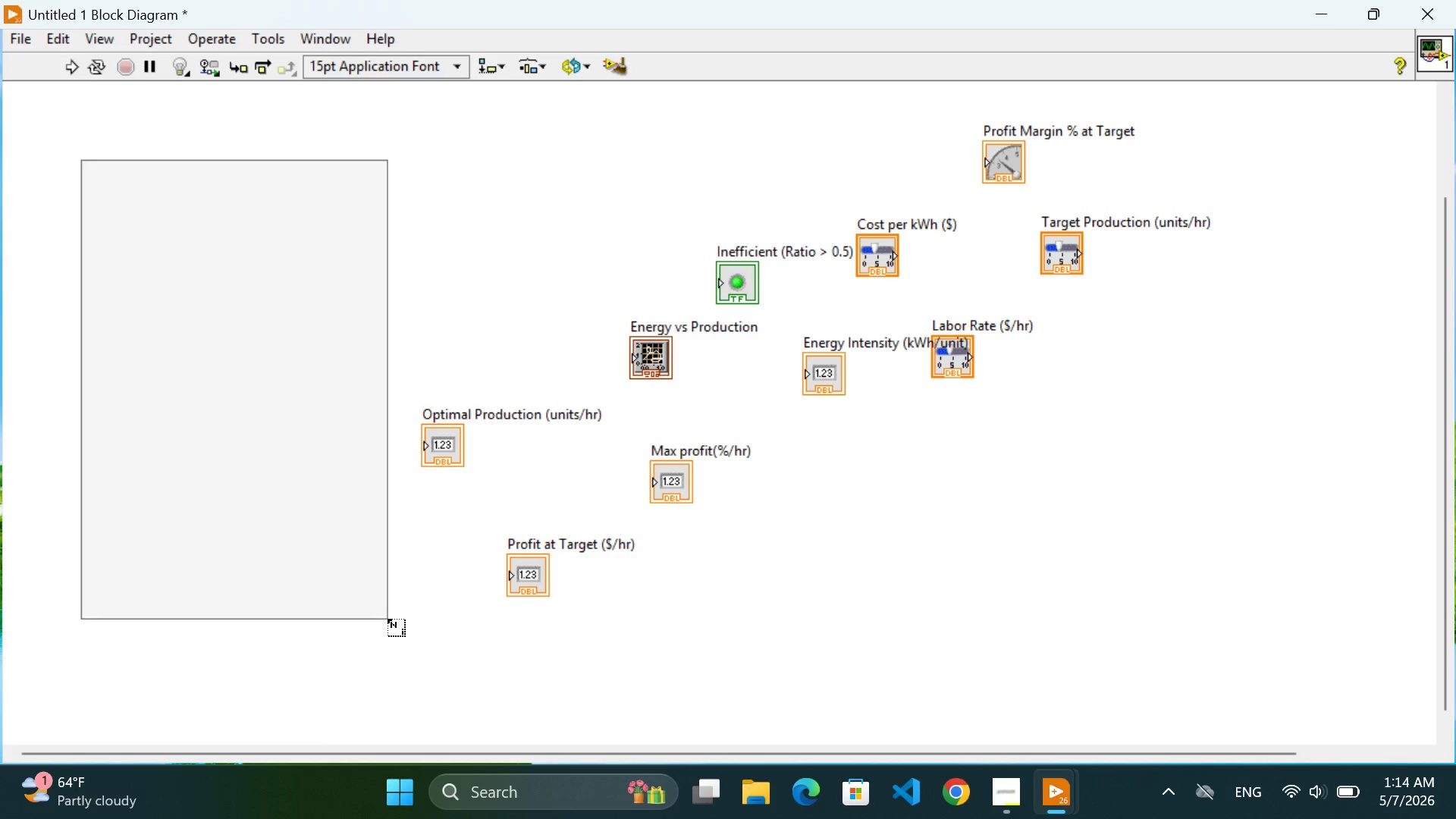 
left_click([388, 619])
 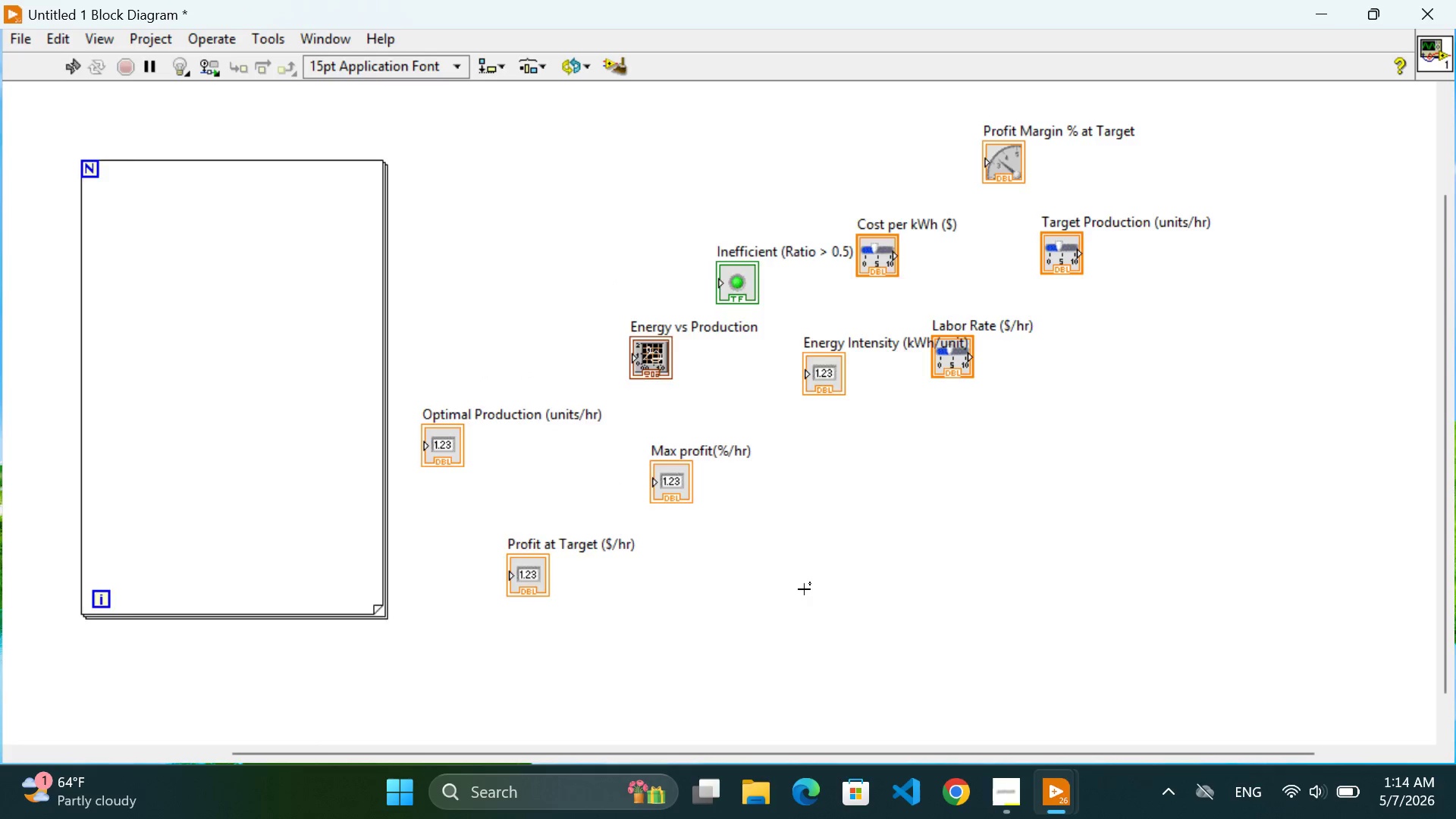 
scroll: coordinate [817, 562], scroll_direction: up, amount: 11.0
 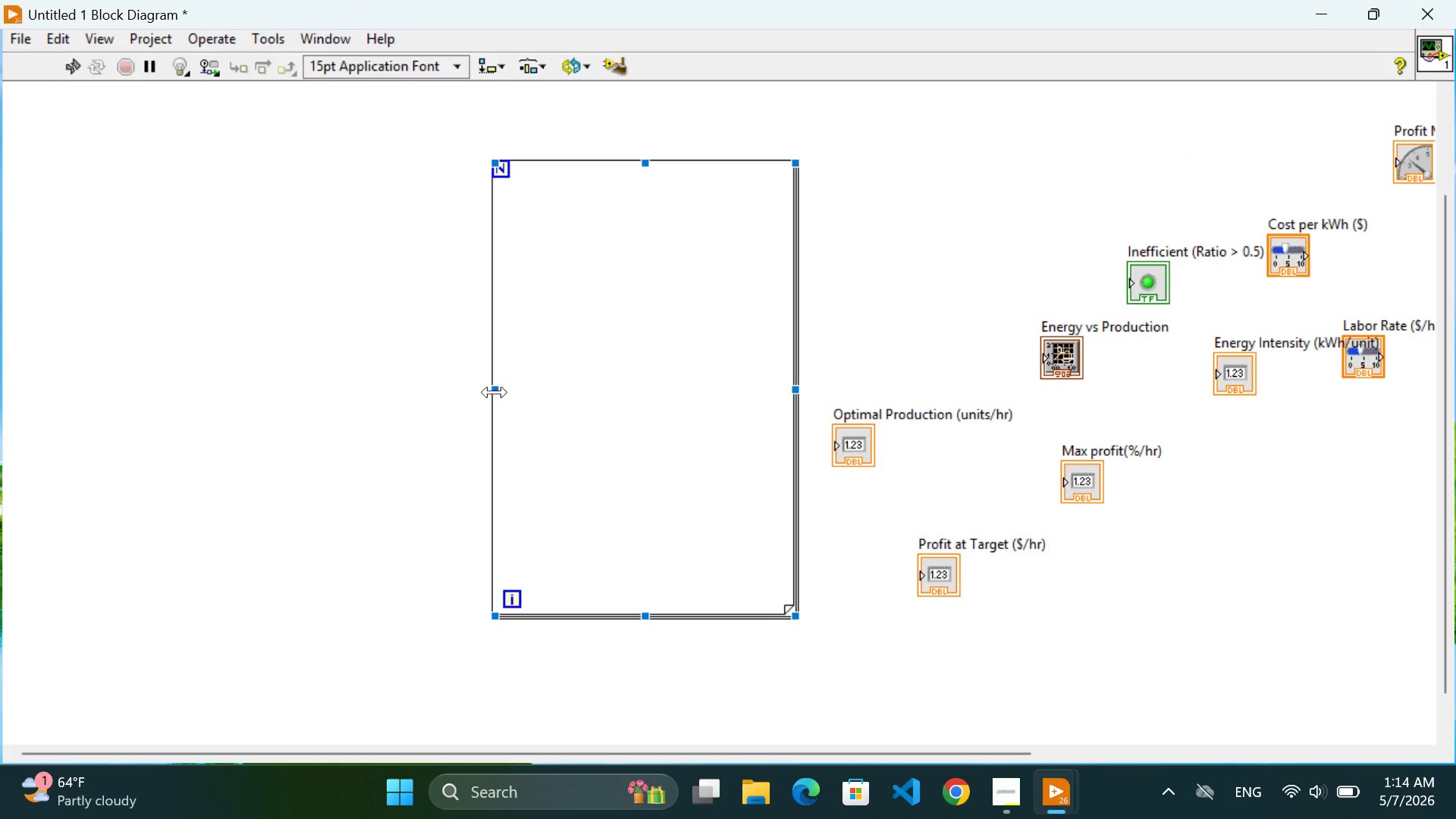 
left_click_drag(start_coordinate=[494, 390], to_coordinate=[117, 419])
 